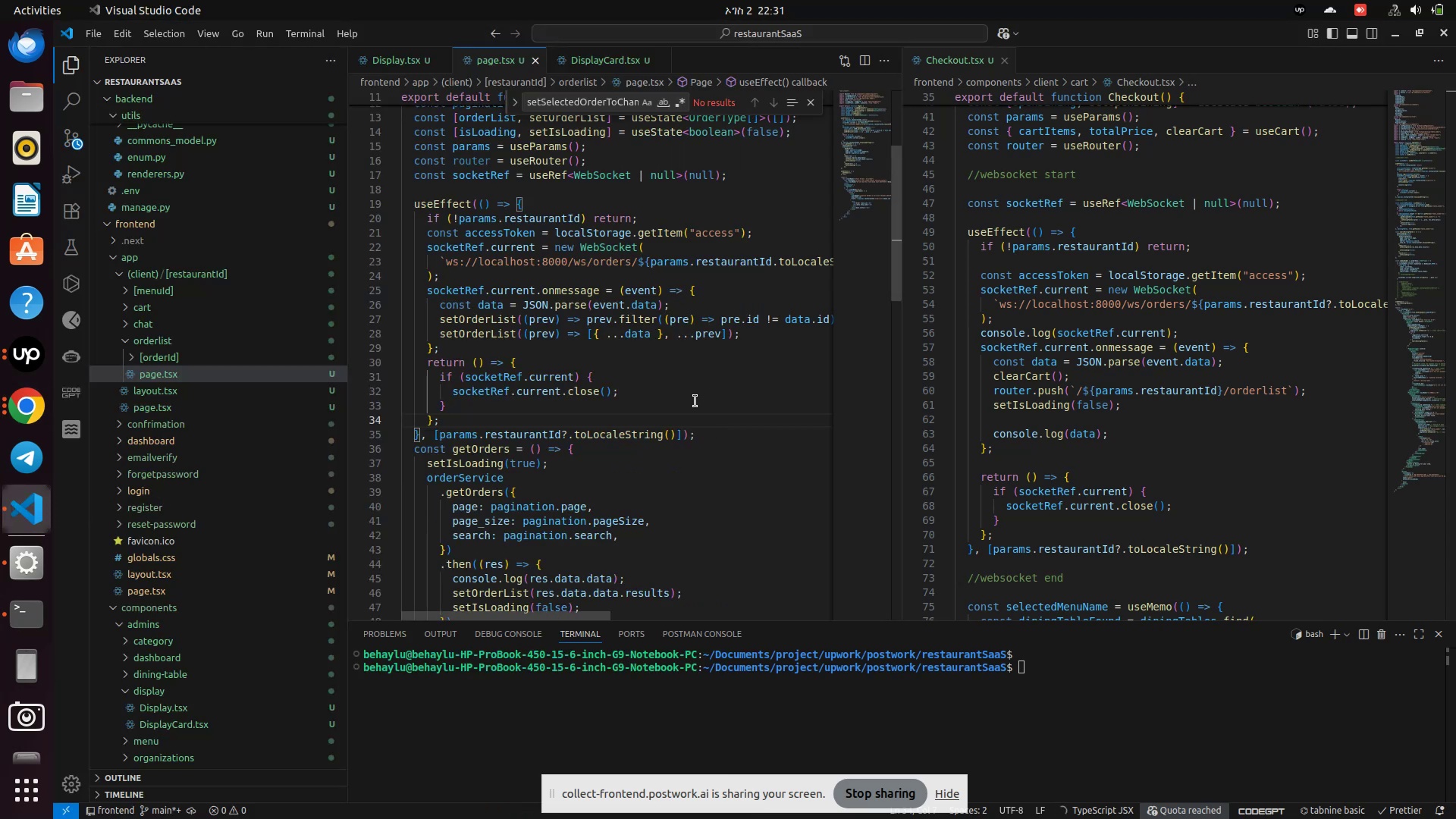 
double_click([623, 337])
 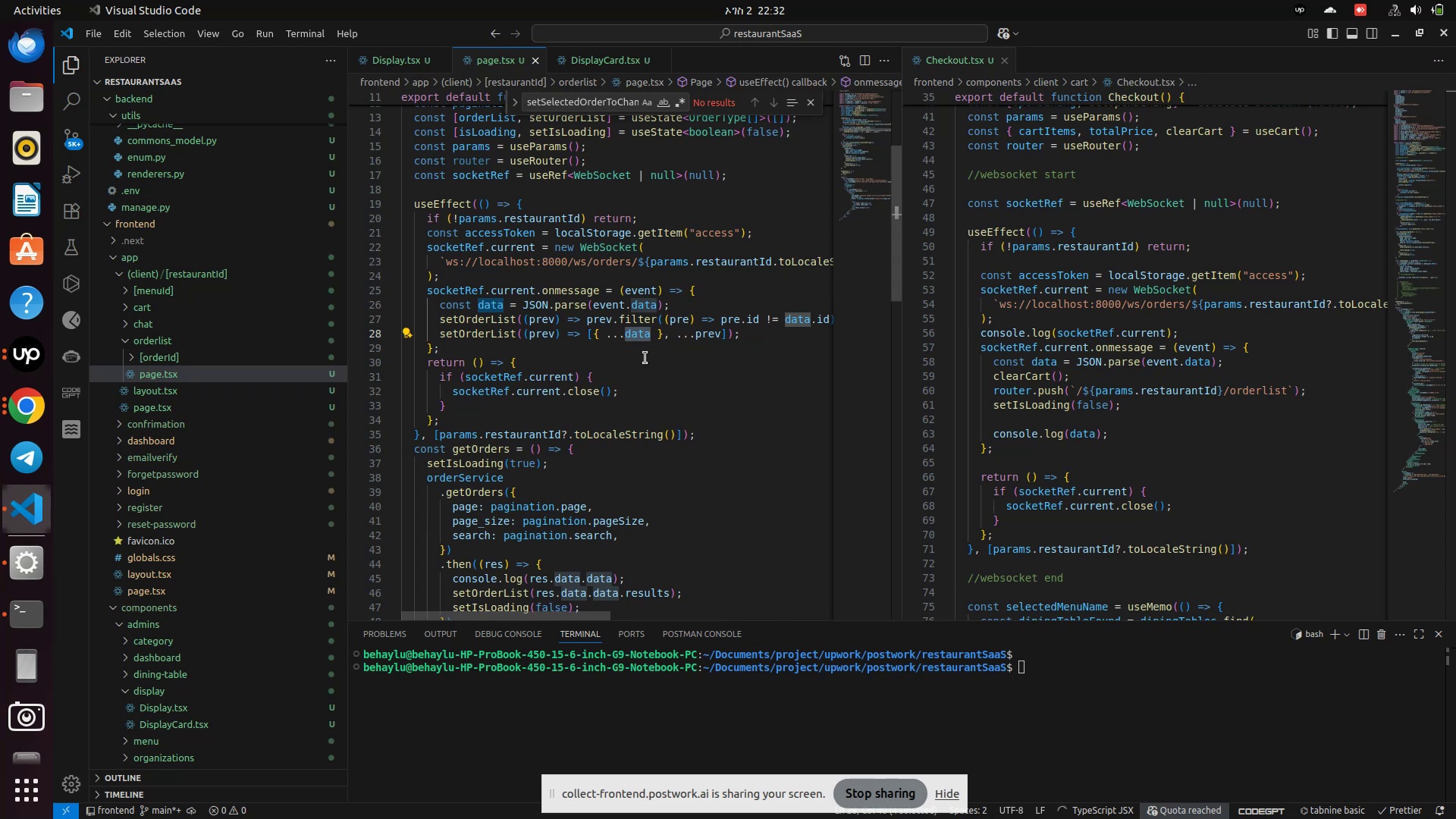 
wait(22.75)
 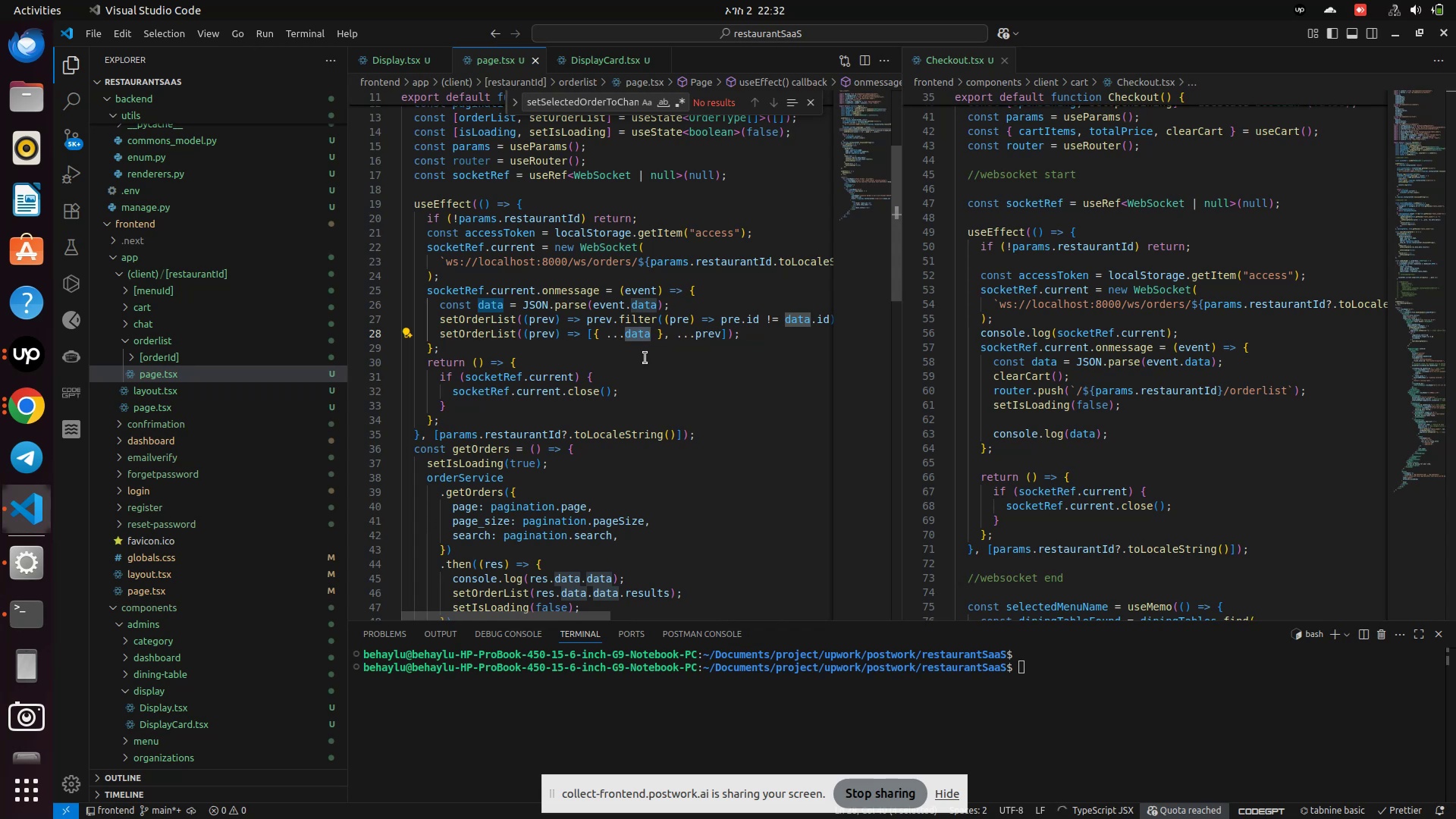 
left_click([24, 422])
 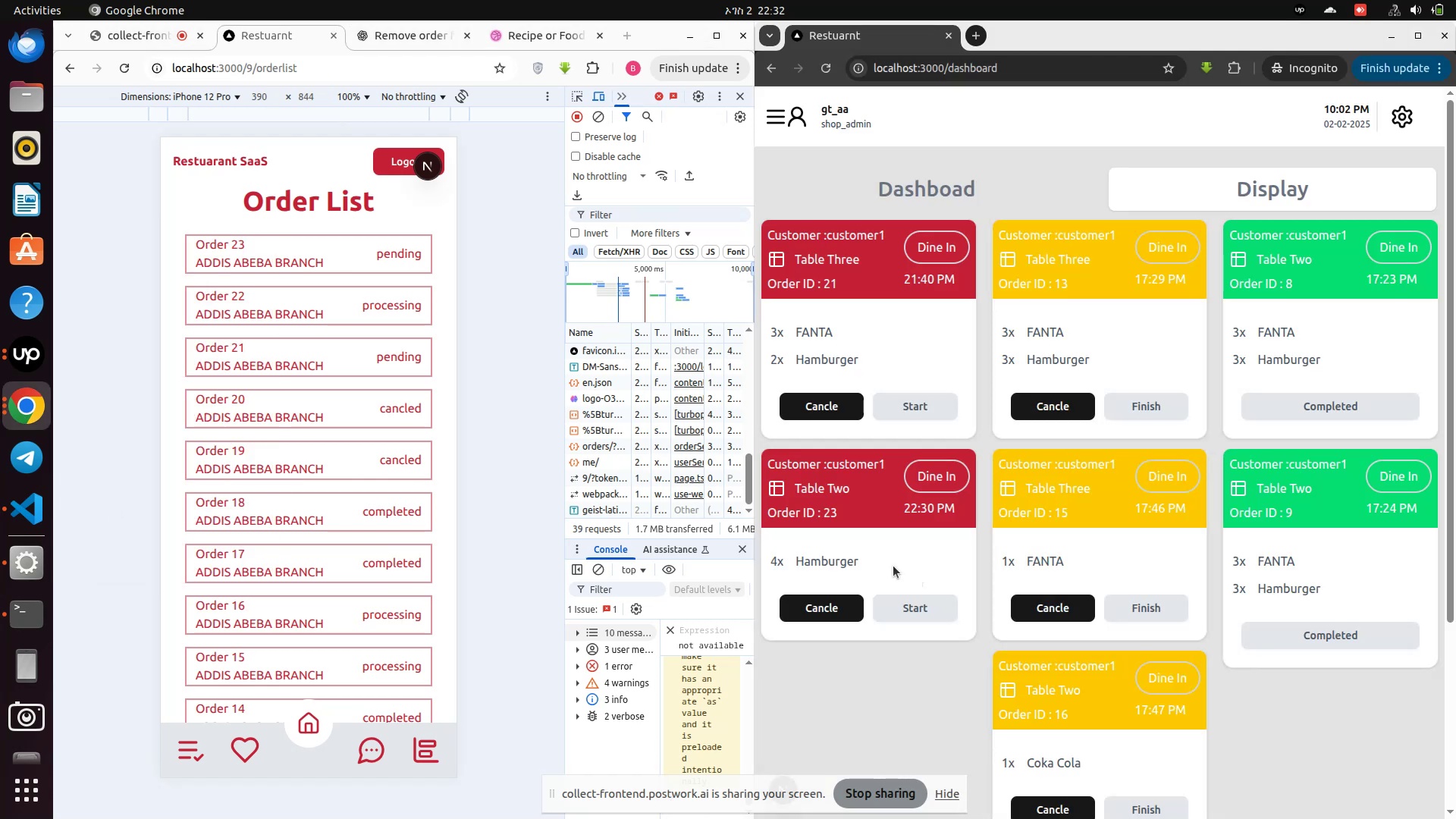 
scroll: coordinate [235, 422], scroll_direction: none, amount: 0.0
 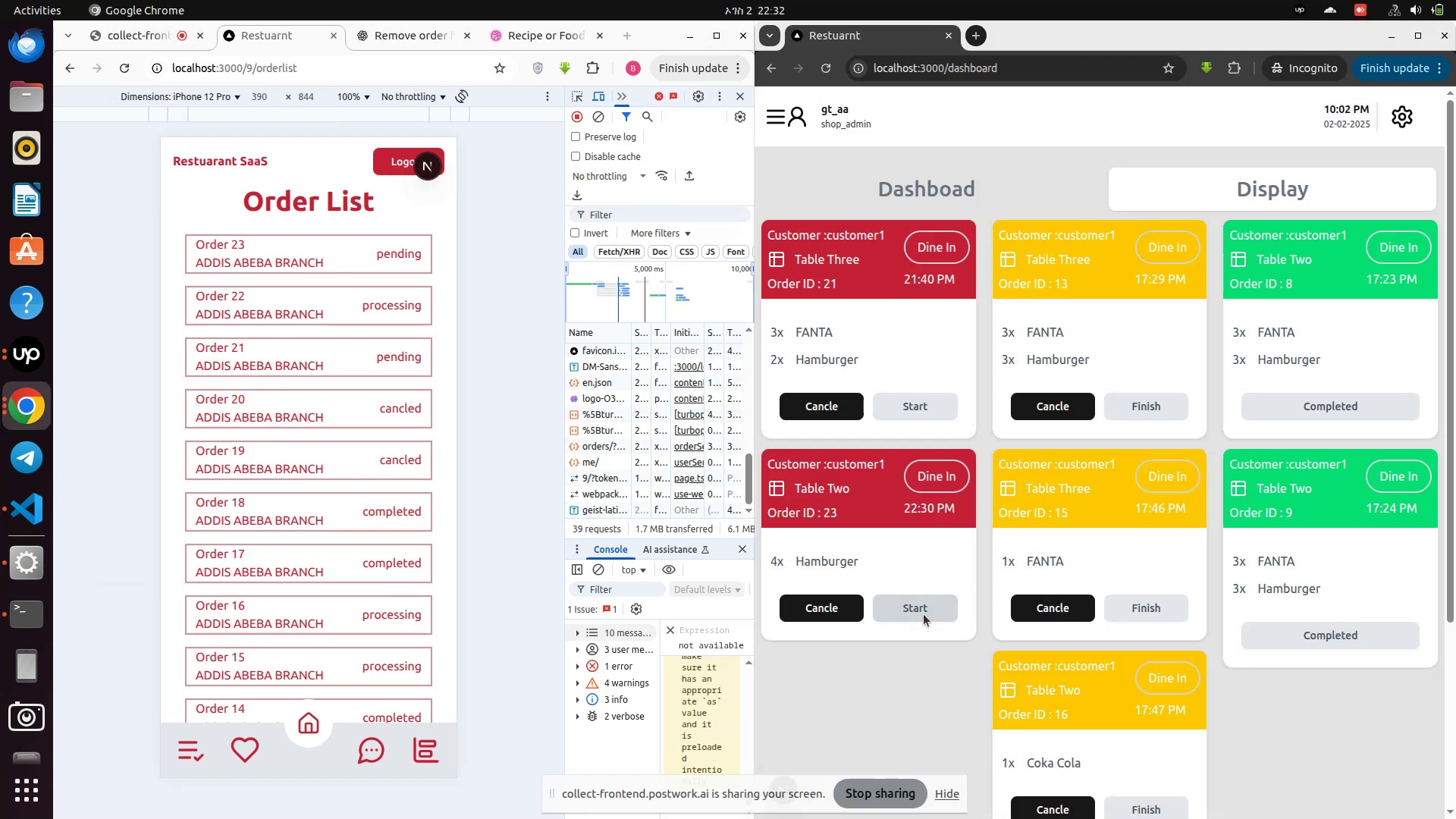 
left_click([924, 614])
 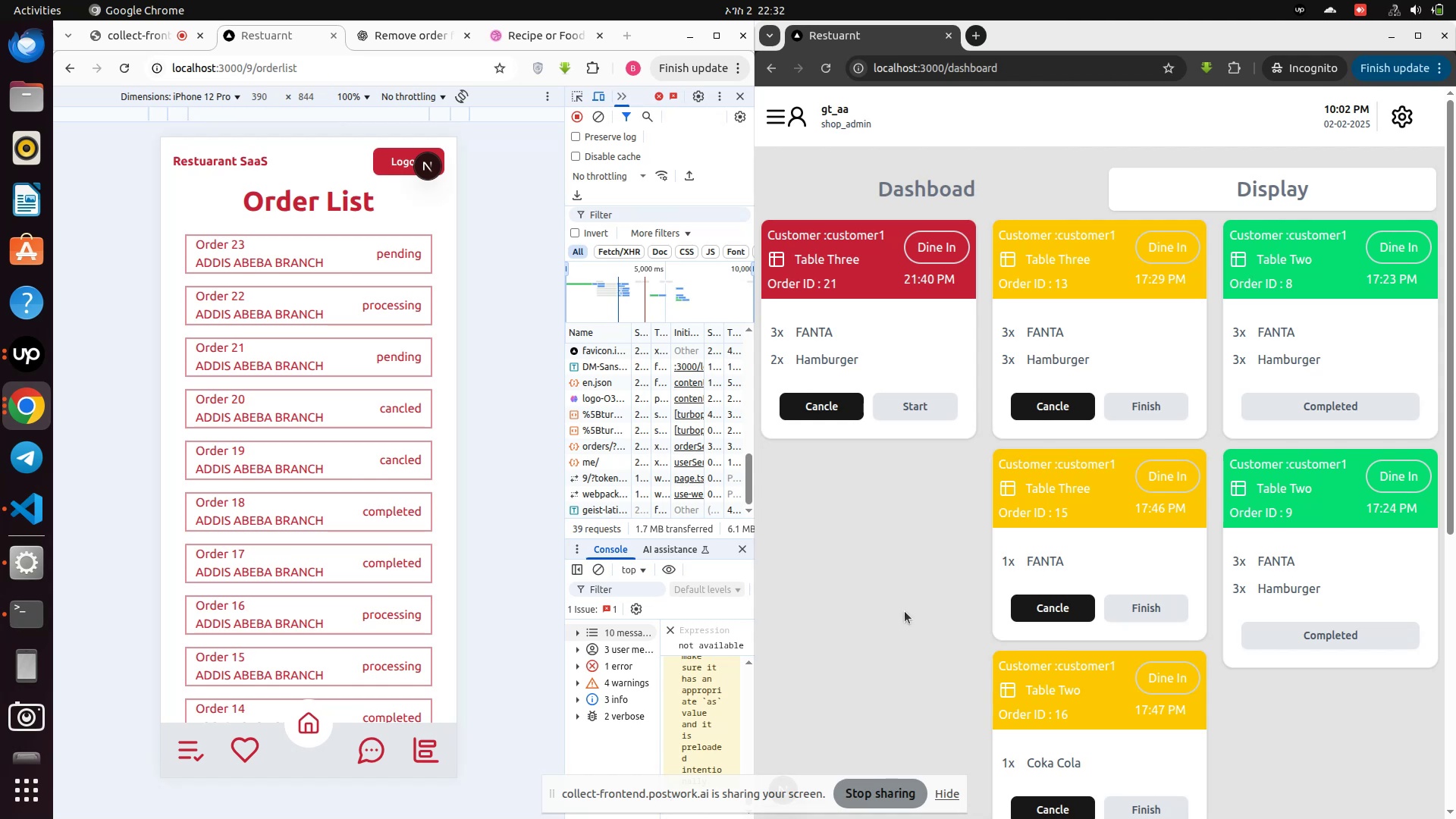 
scroll: coordinate [651, 698], scroll_direction: down, amount: 3.0
 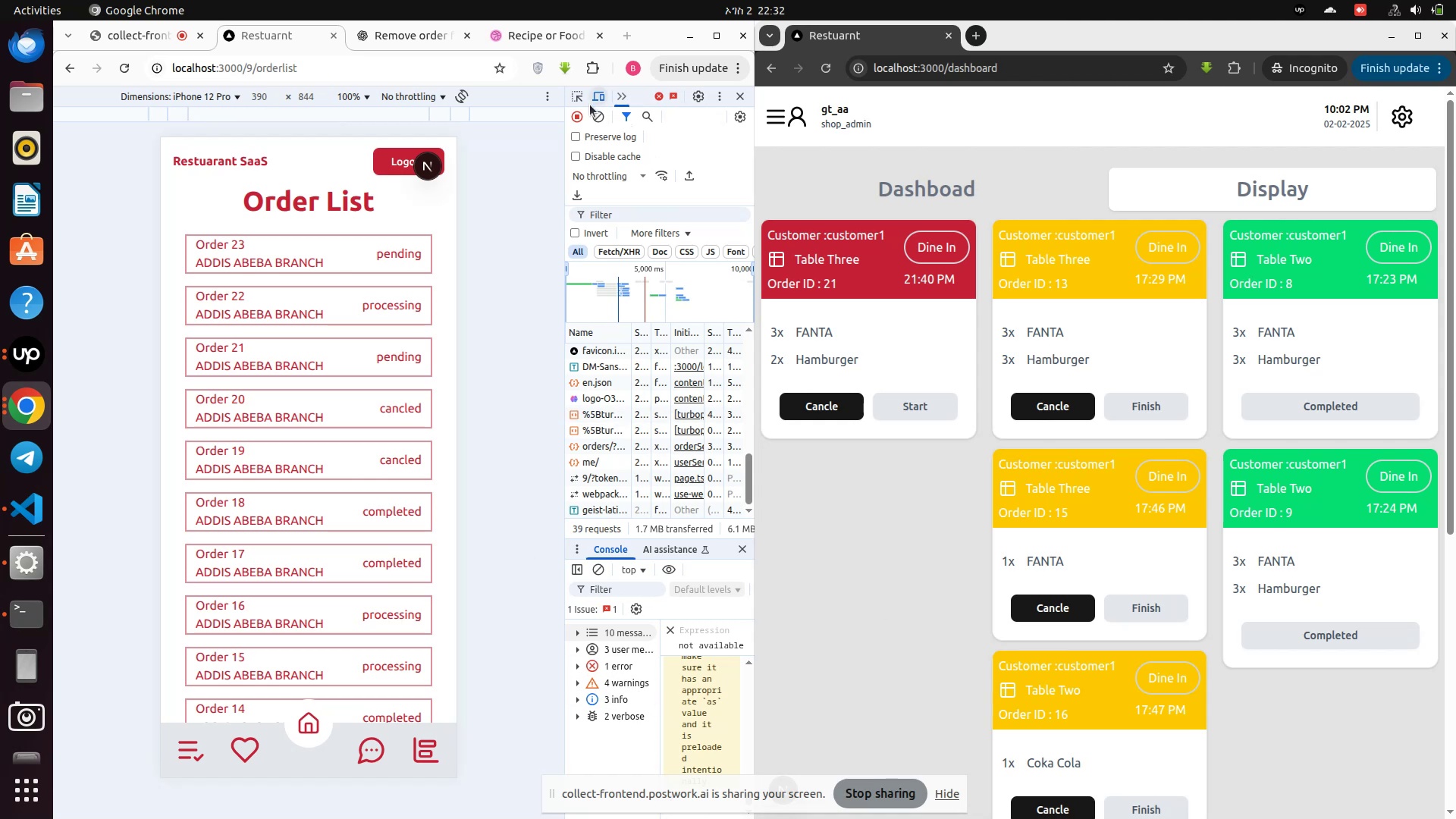 
left_click([591, 119])
 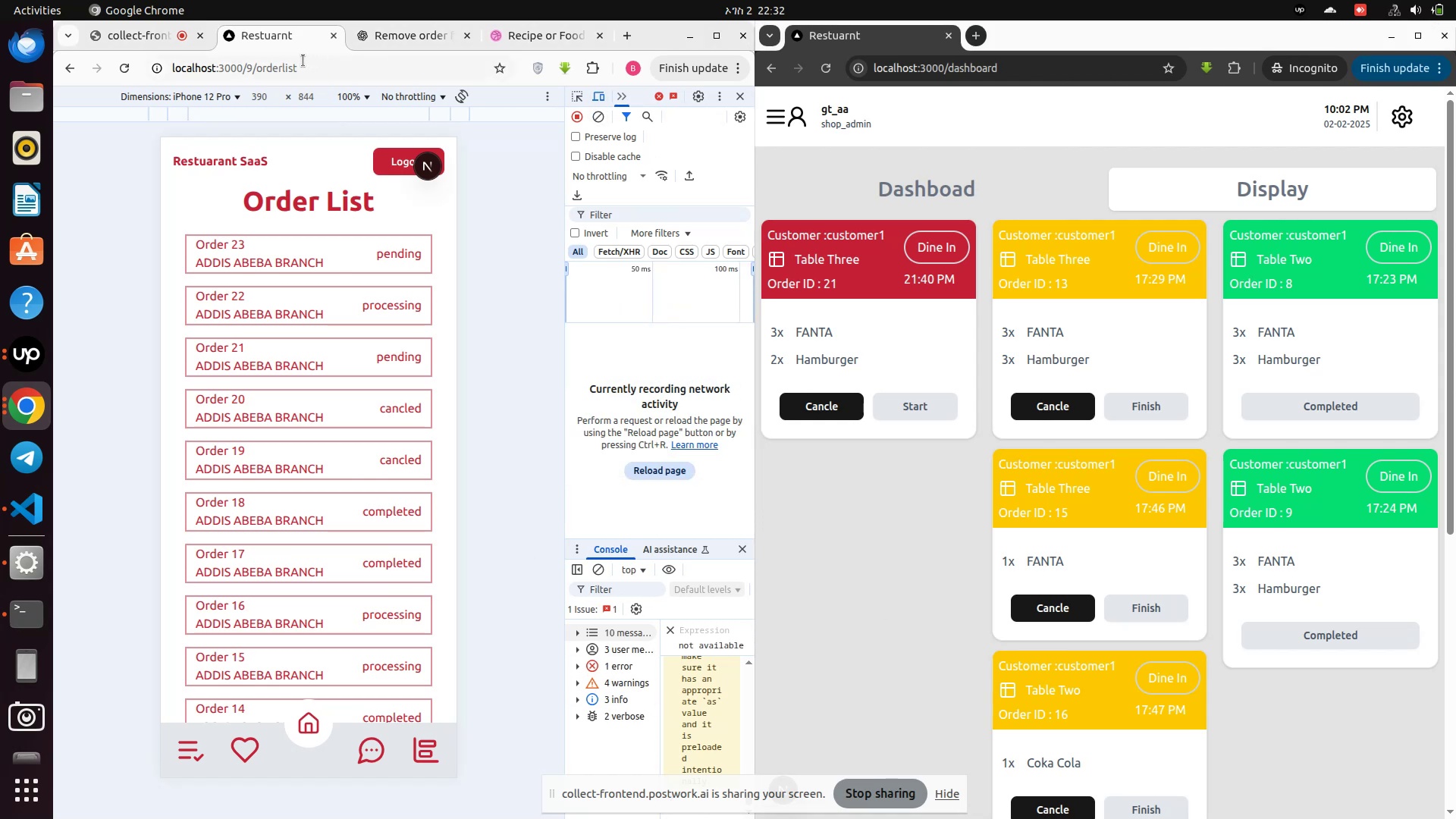 
left_click([303, 61])
 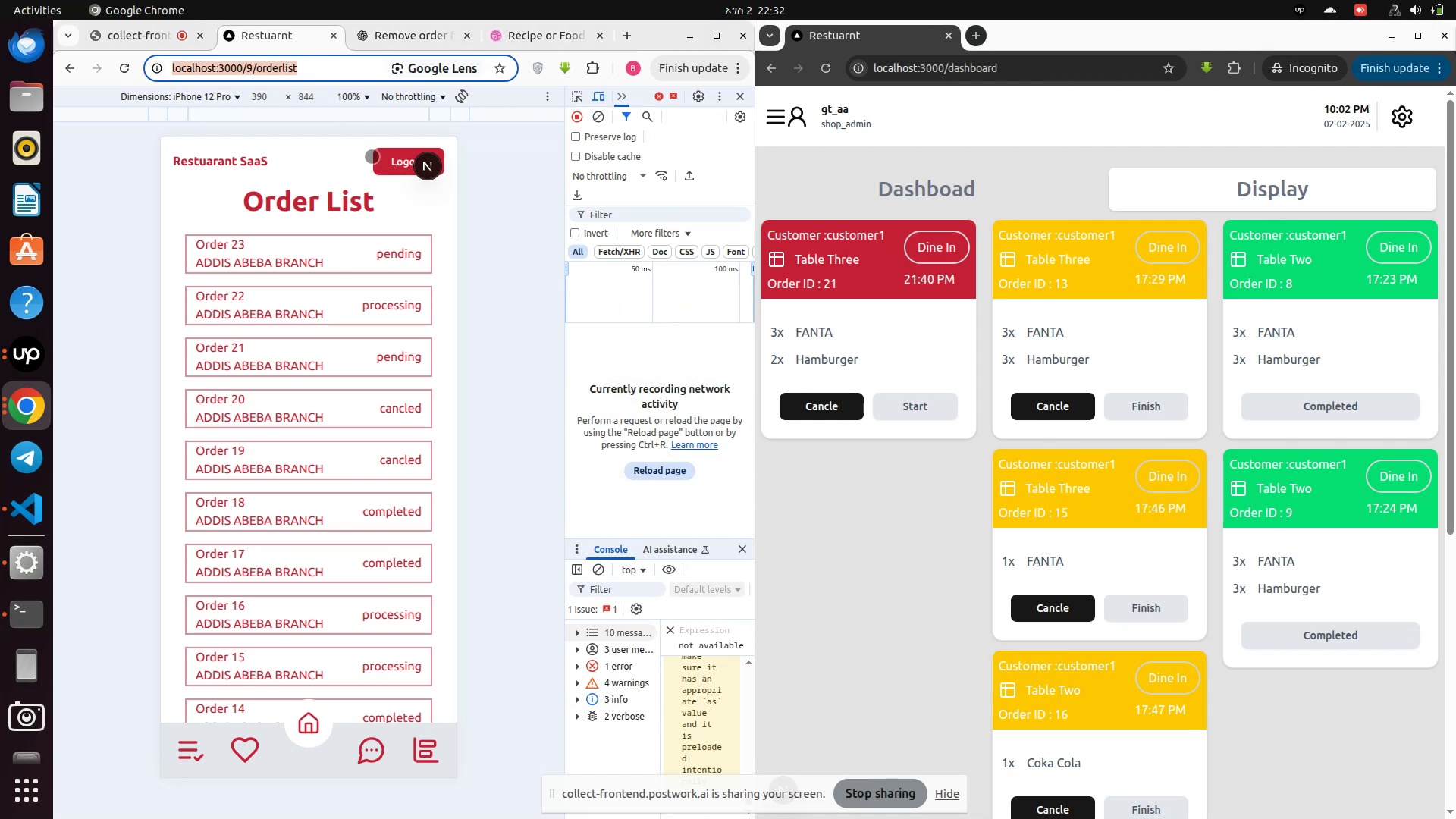 
key(Enter)
 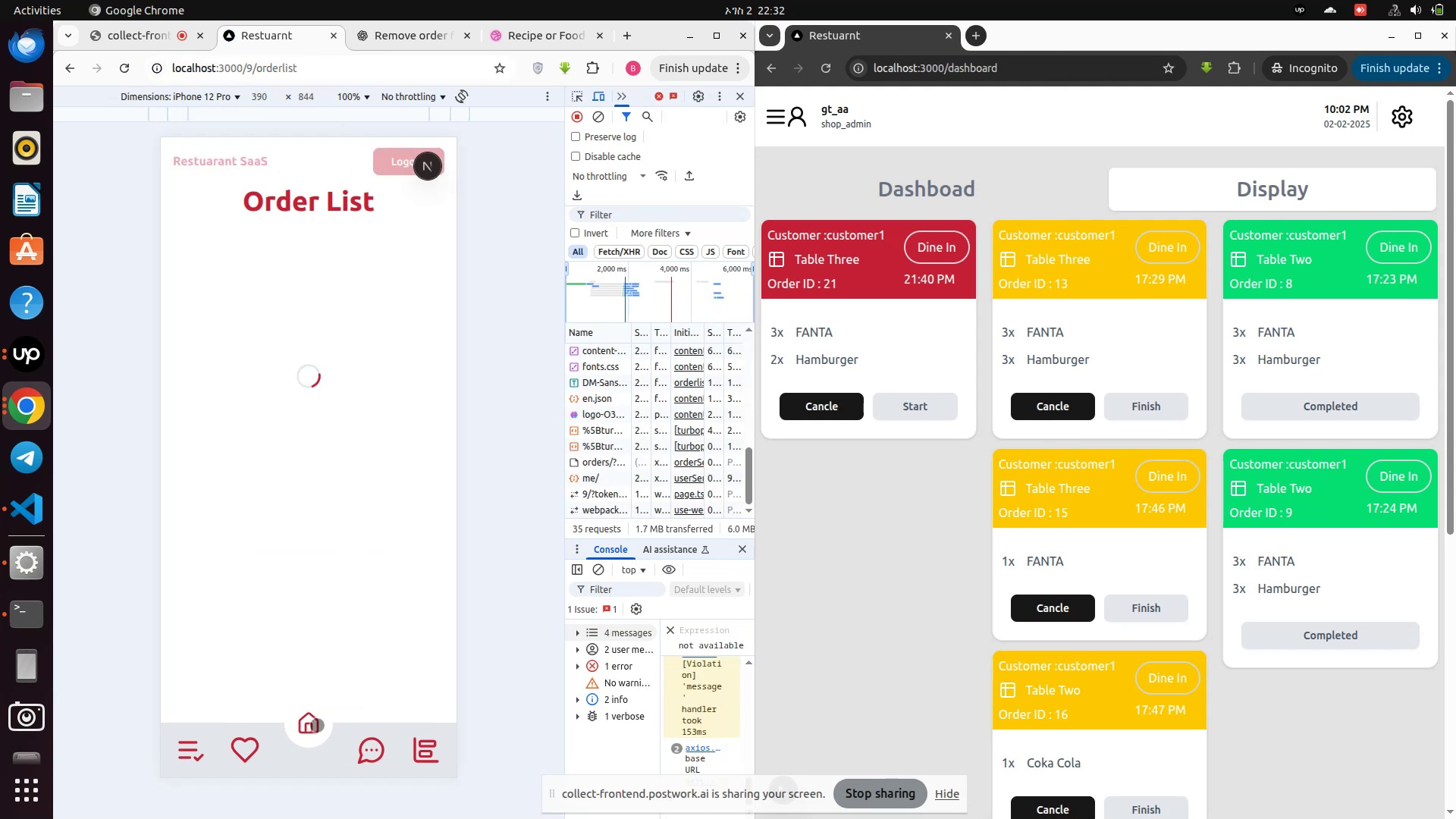 
wait(7.0)
 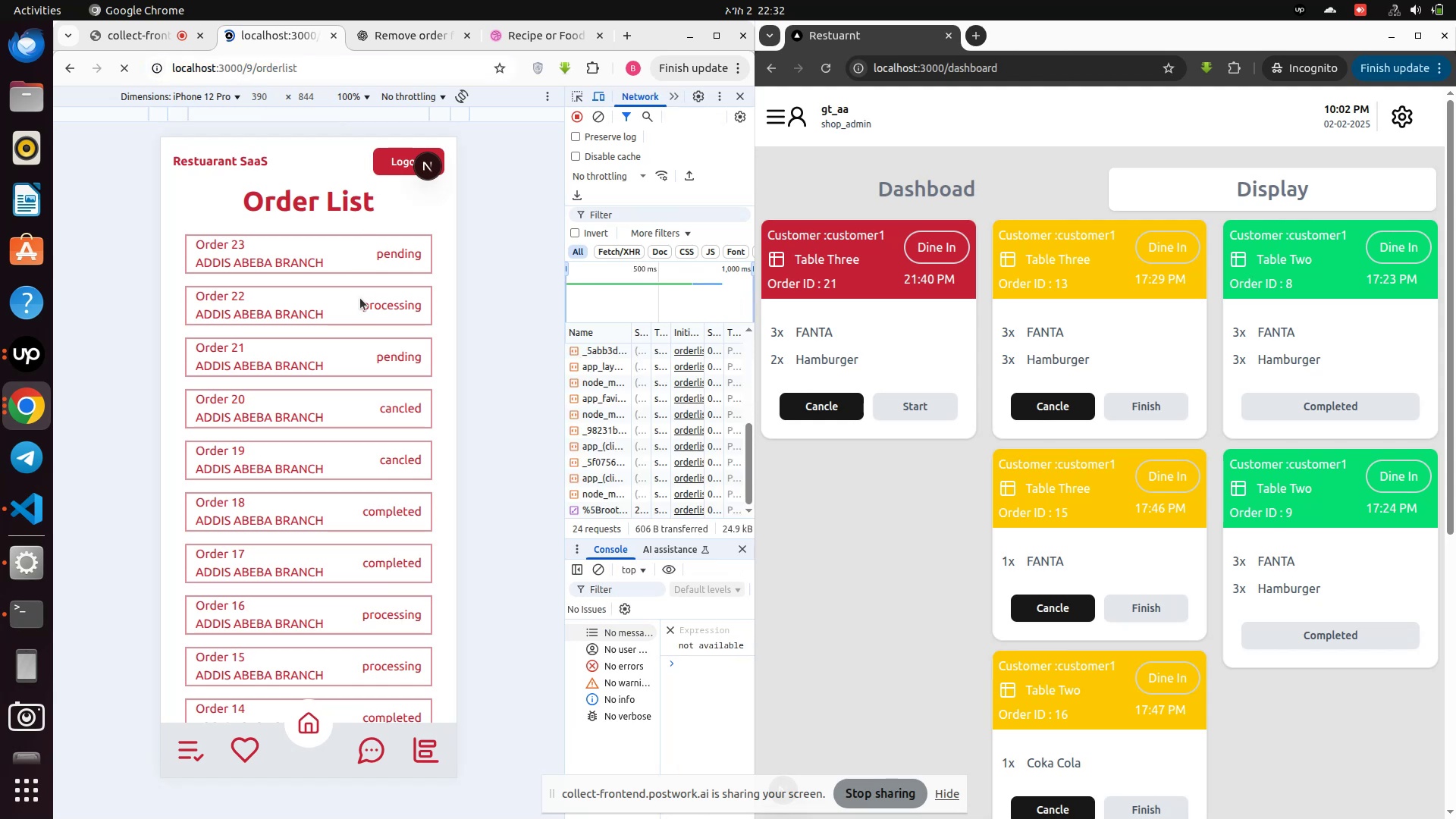 
left_click([316, 725])
 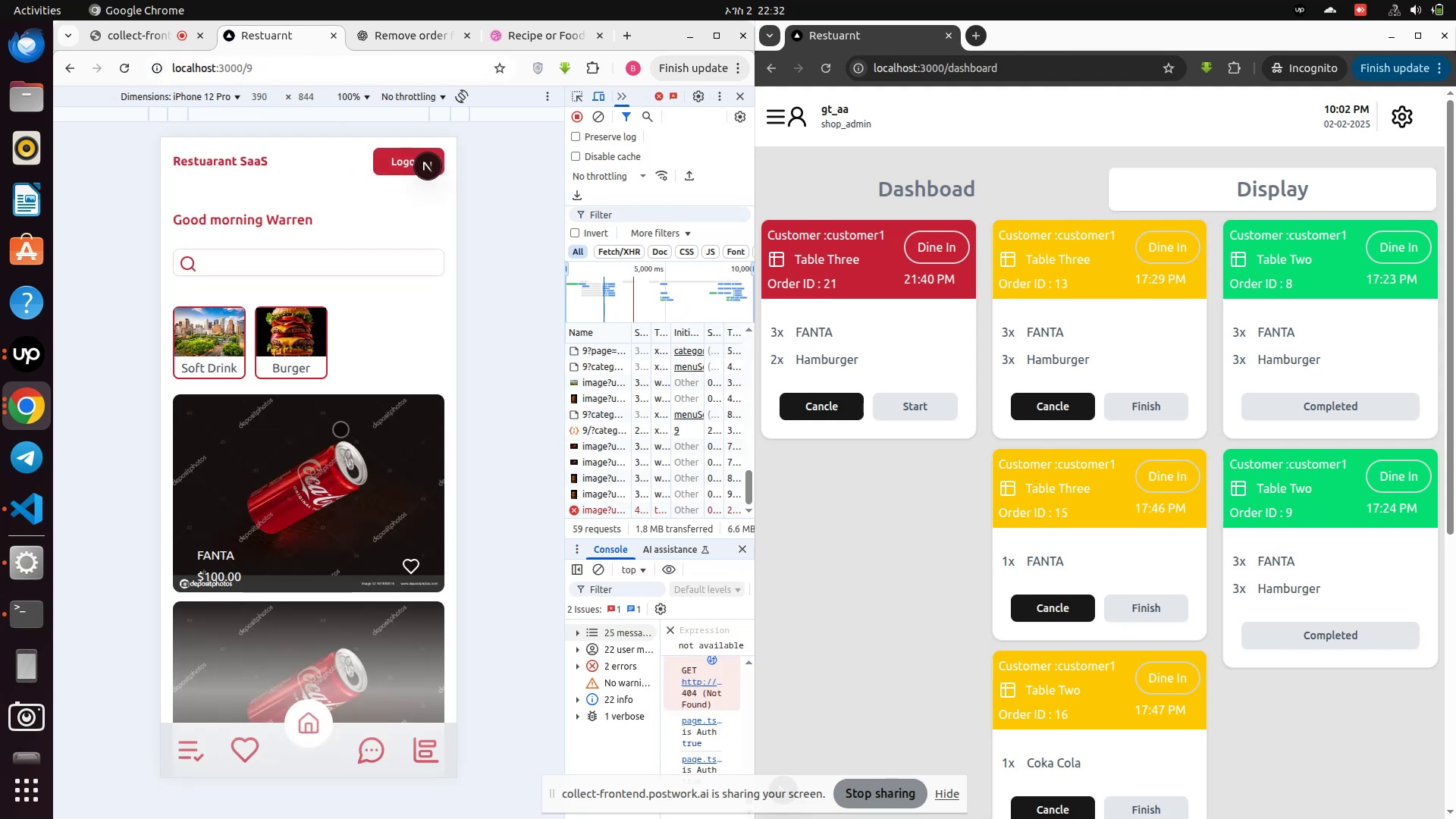 
left_click([236, 349])
 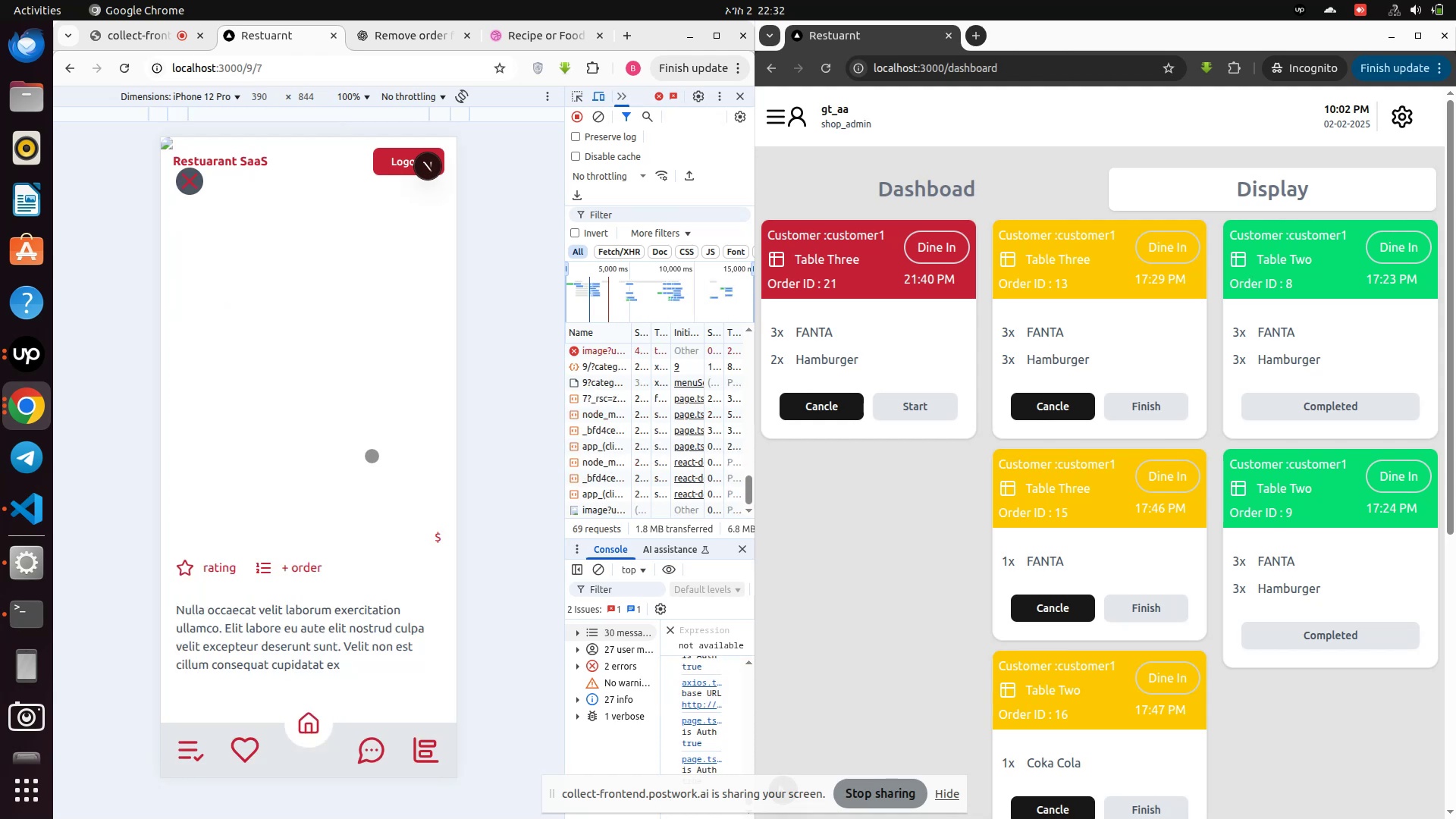 
scroll: coordinate [332, 557], scroll_direction: down, amount: 7.0
 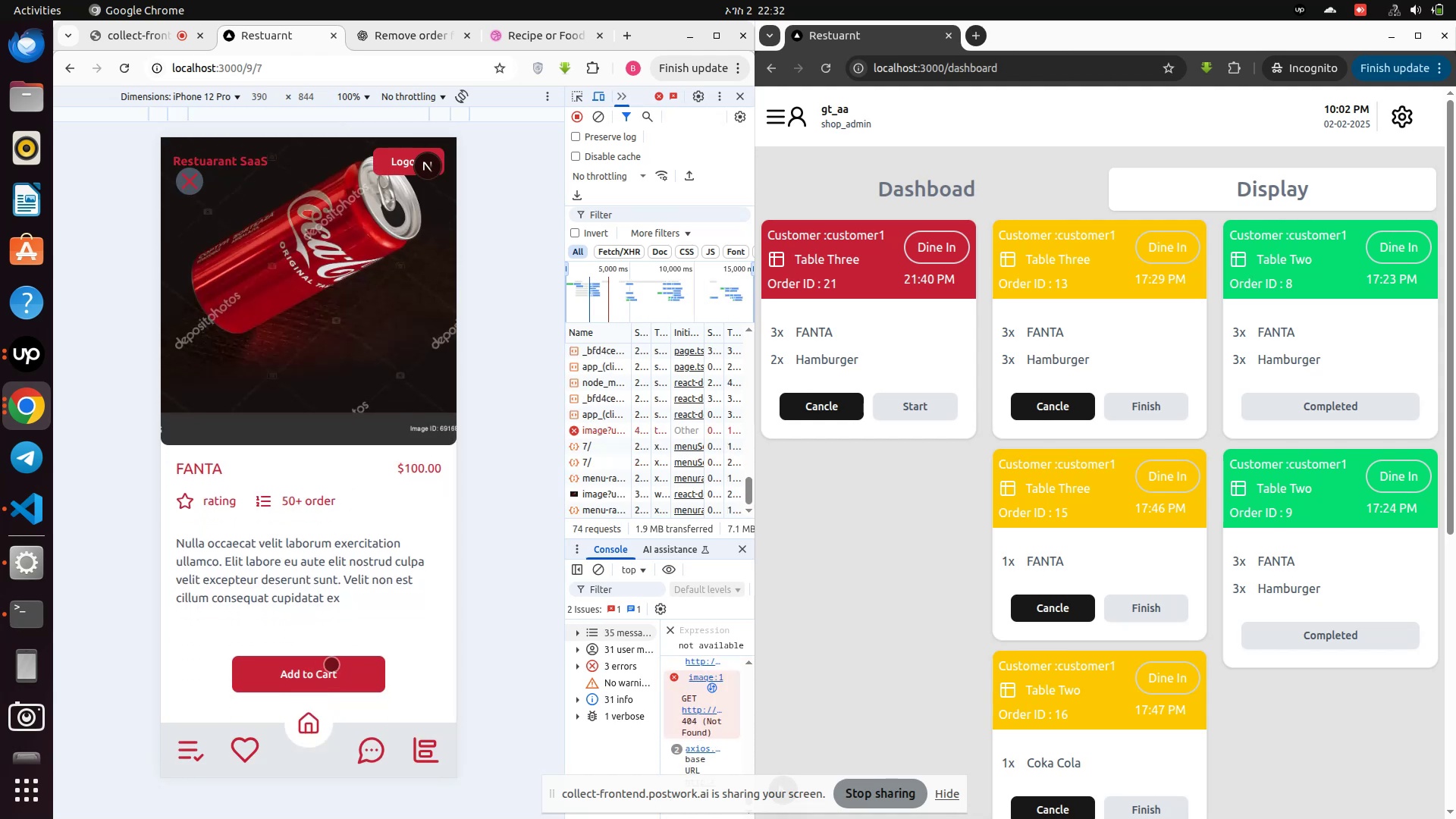 
left_click([332, 664])
 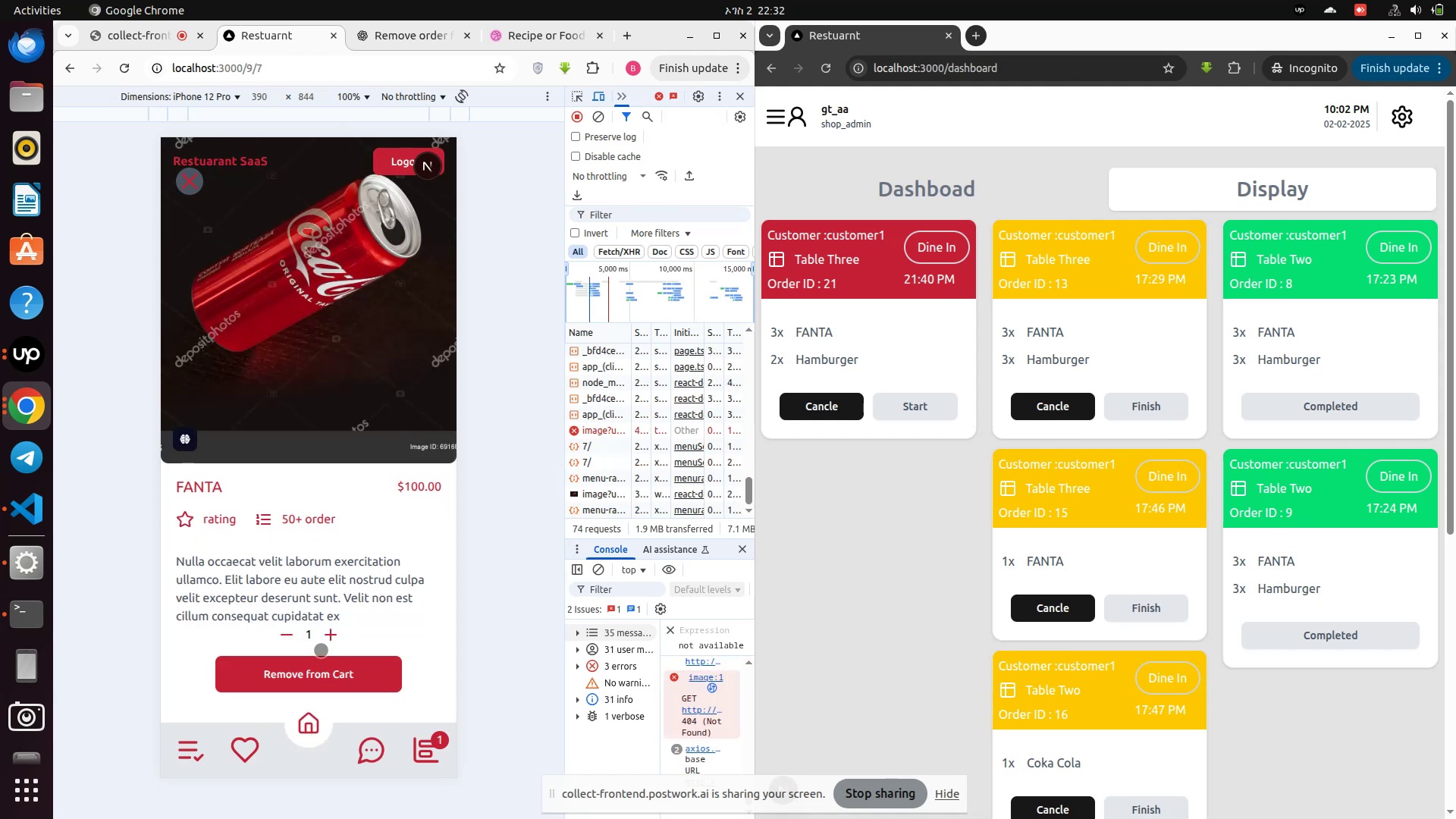 
left_click([333, 637])
 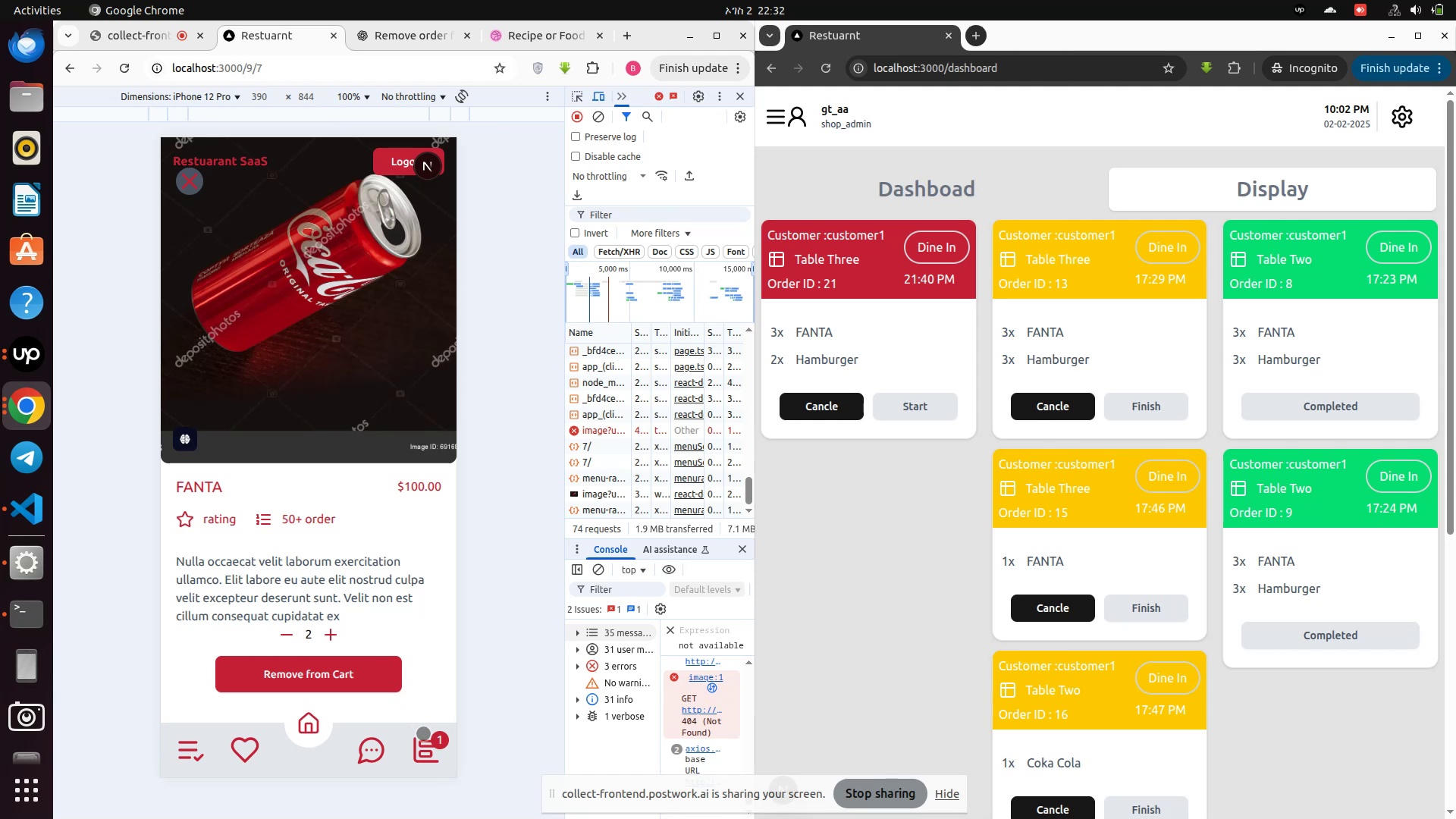 
left_click([438, 748])
 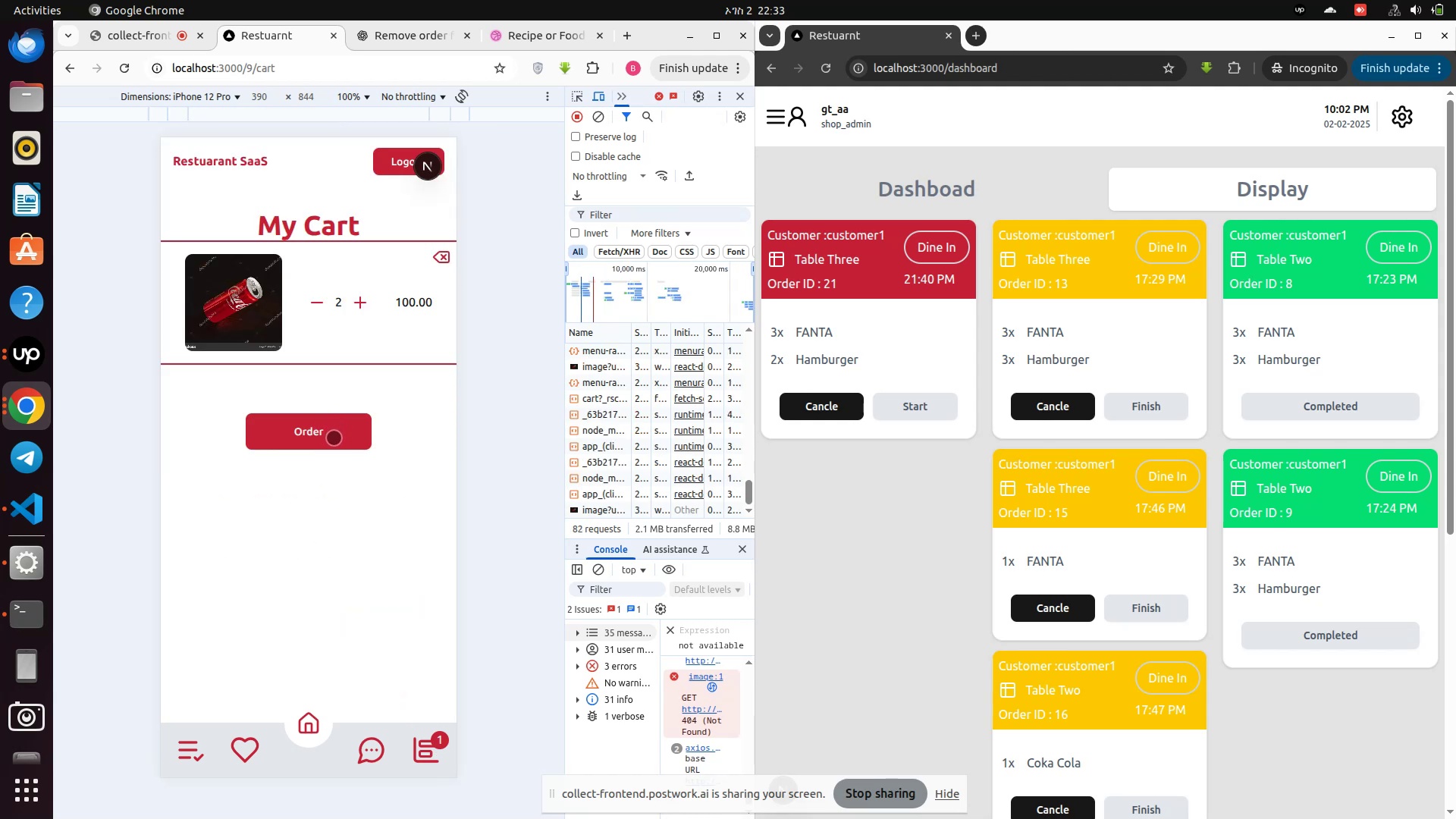 
wait(6.95)
 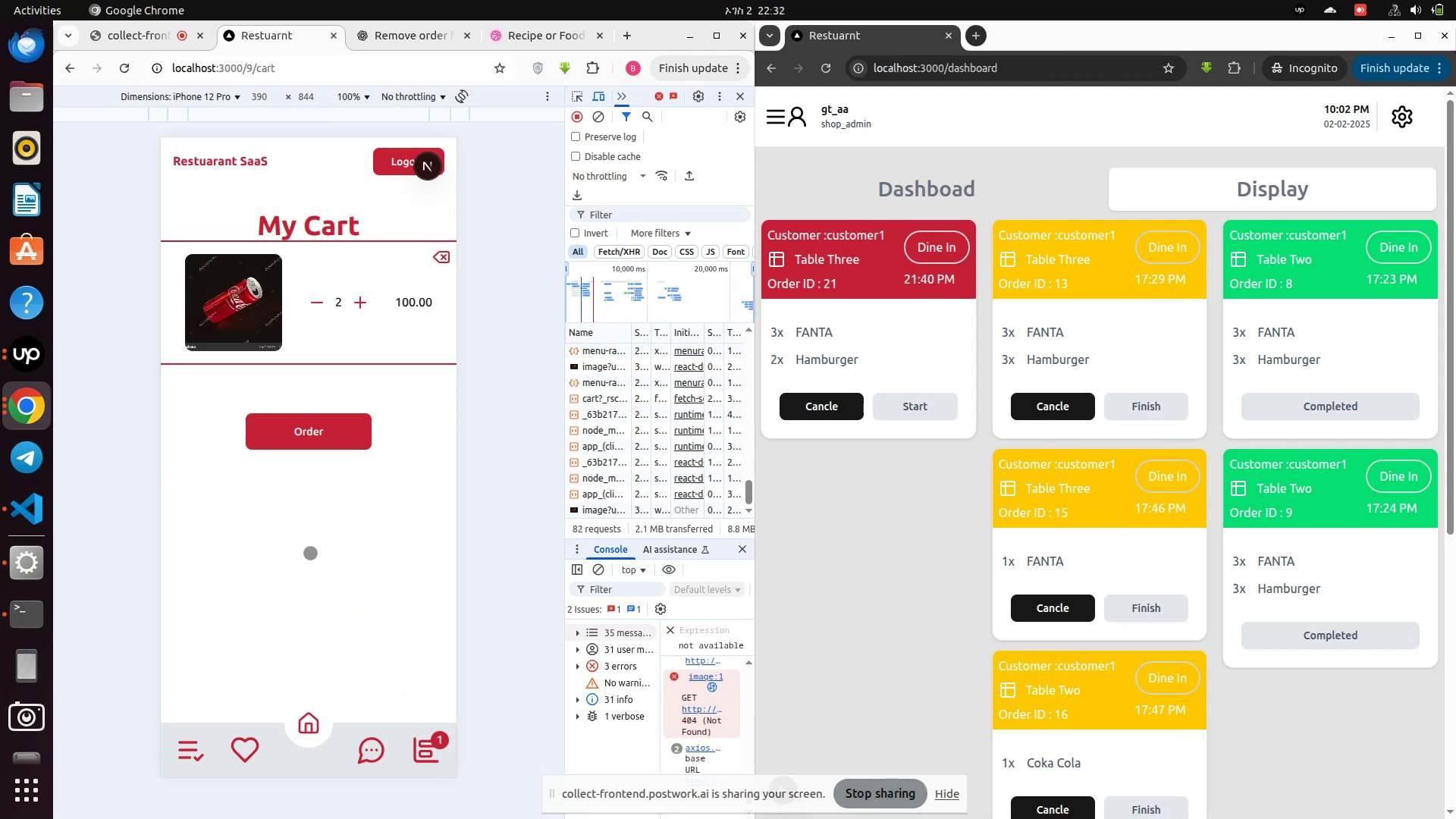 
left_click([334, 438])
 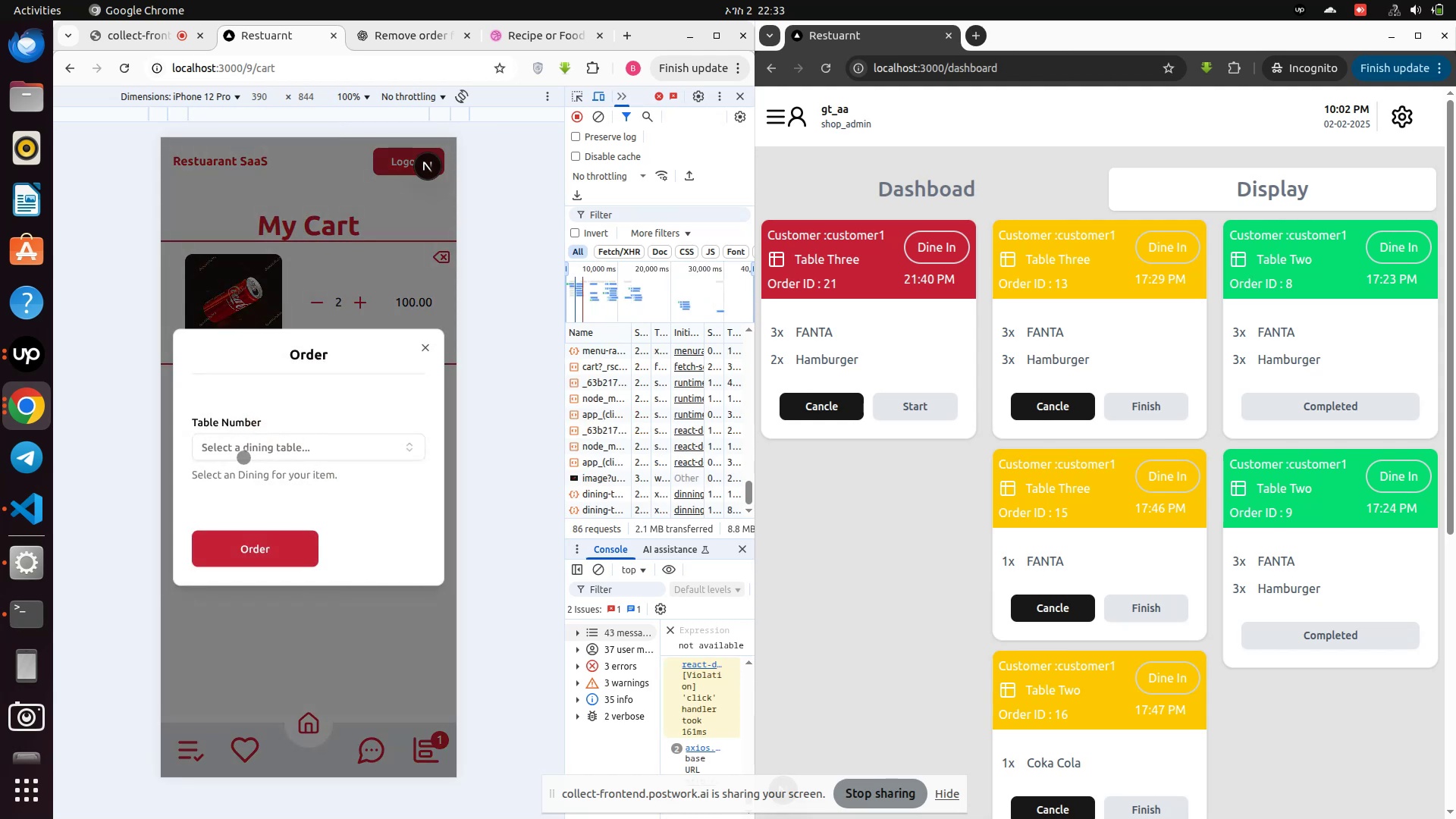 
left_click([243, 449])
 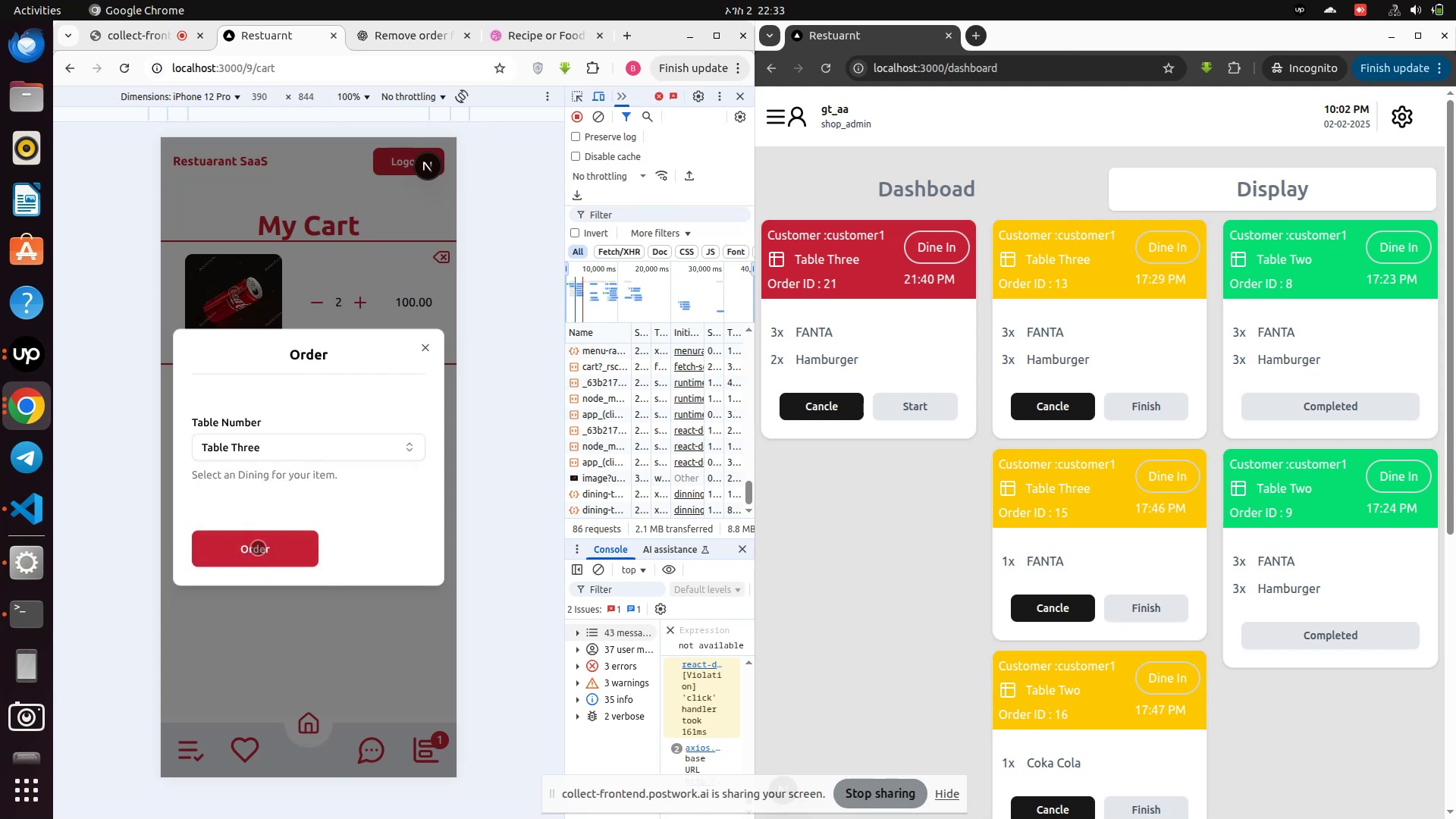 
left_click([262, 557])
 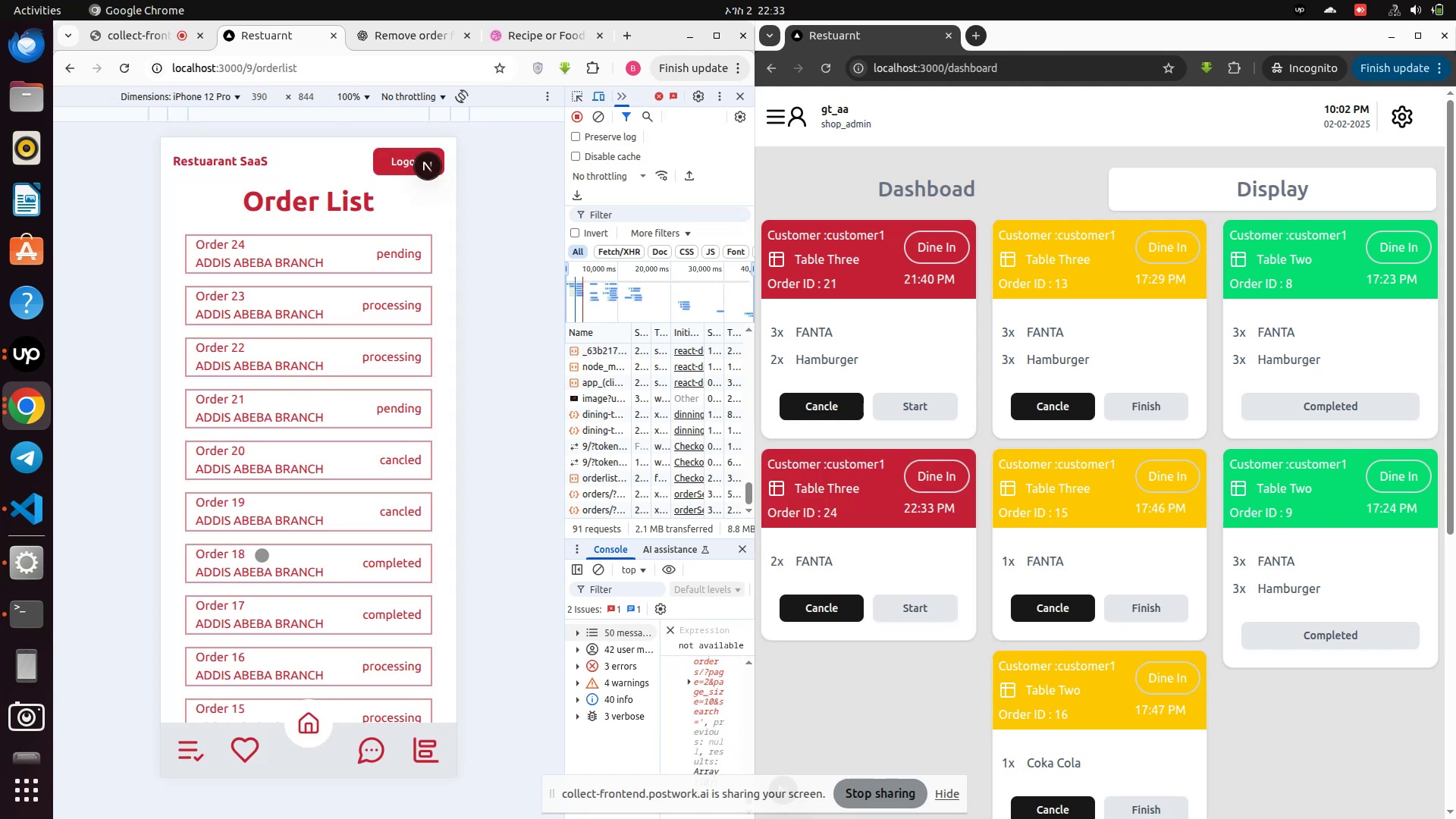 
wait(10.58)
 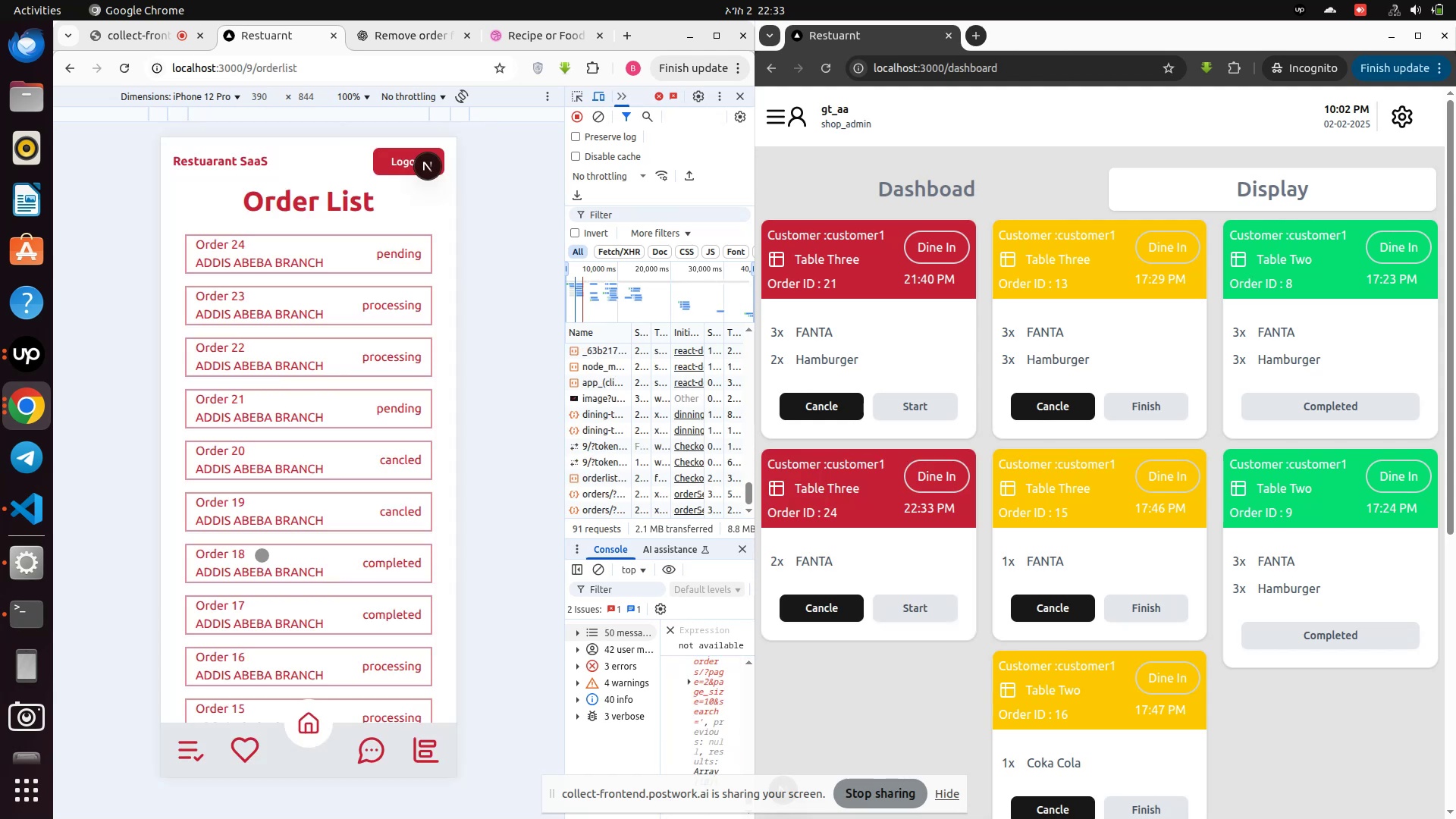 
scroll: coordinate [296, 536], scroll_direction: up, amount: 1.0
 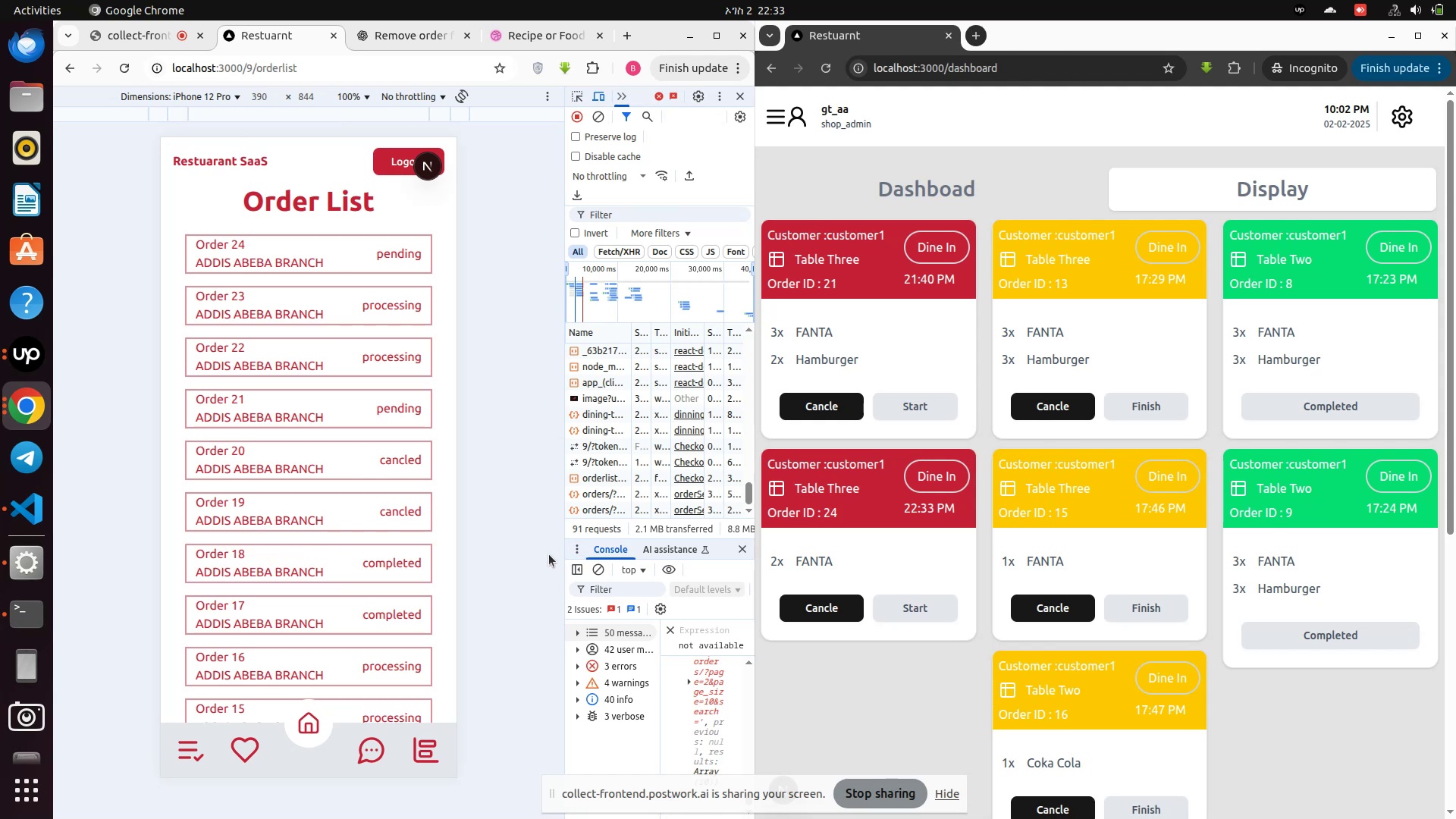 
left_click_drag(start_coordinate=[566, 561], to_coordinate=[178, 500])
 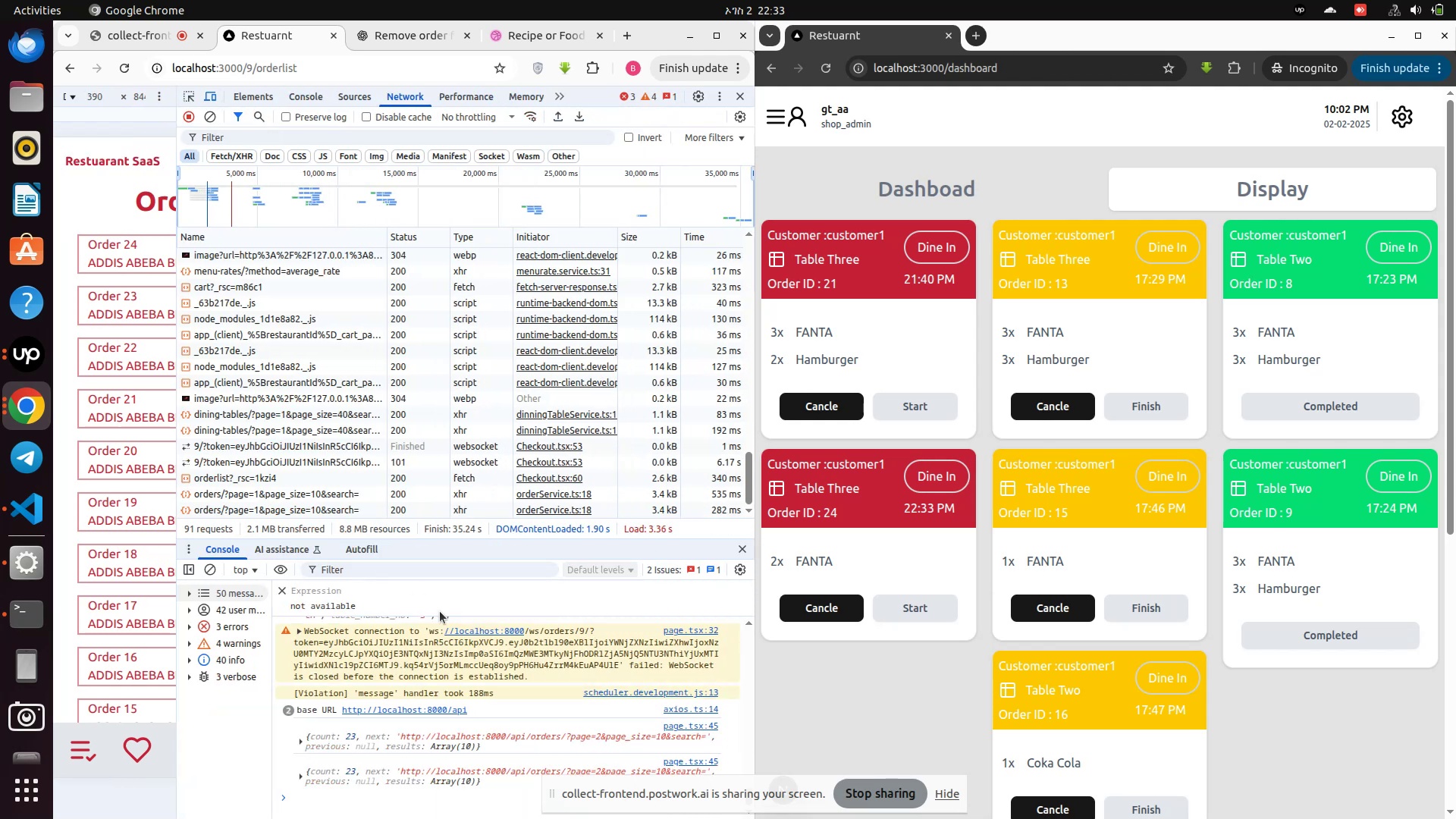 
scroll: coordinate [460, 657], scroll_direction: down, amount: 4.0
 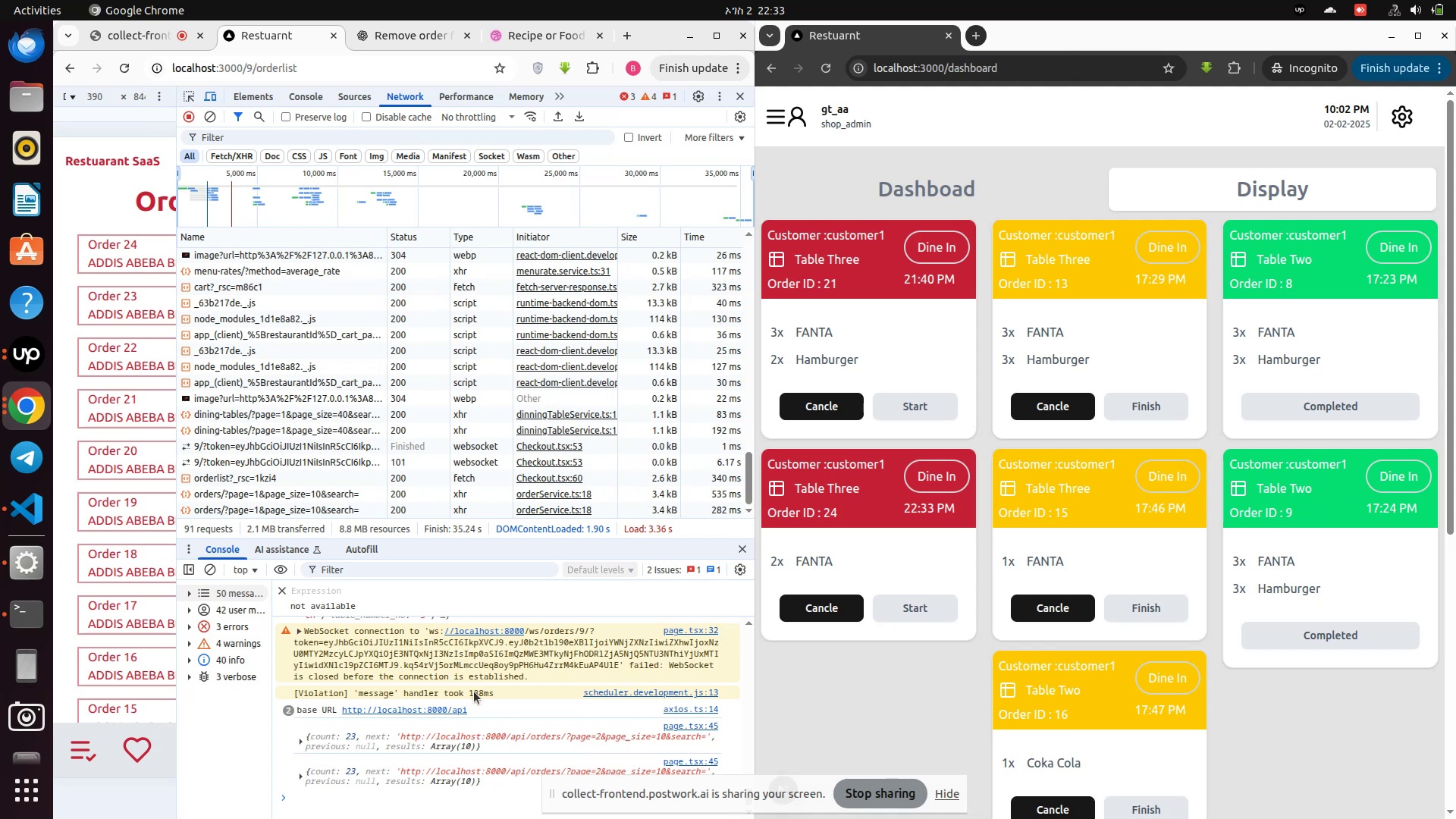 
mouse_move([211, 542])
 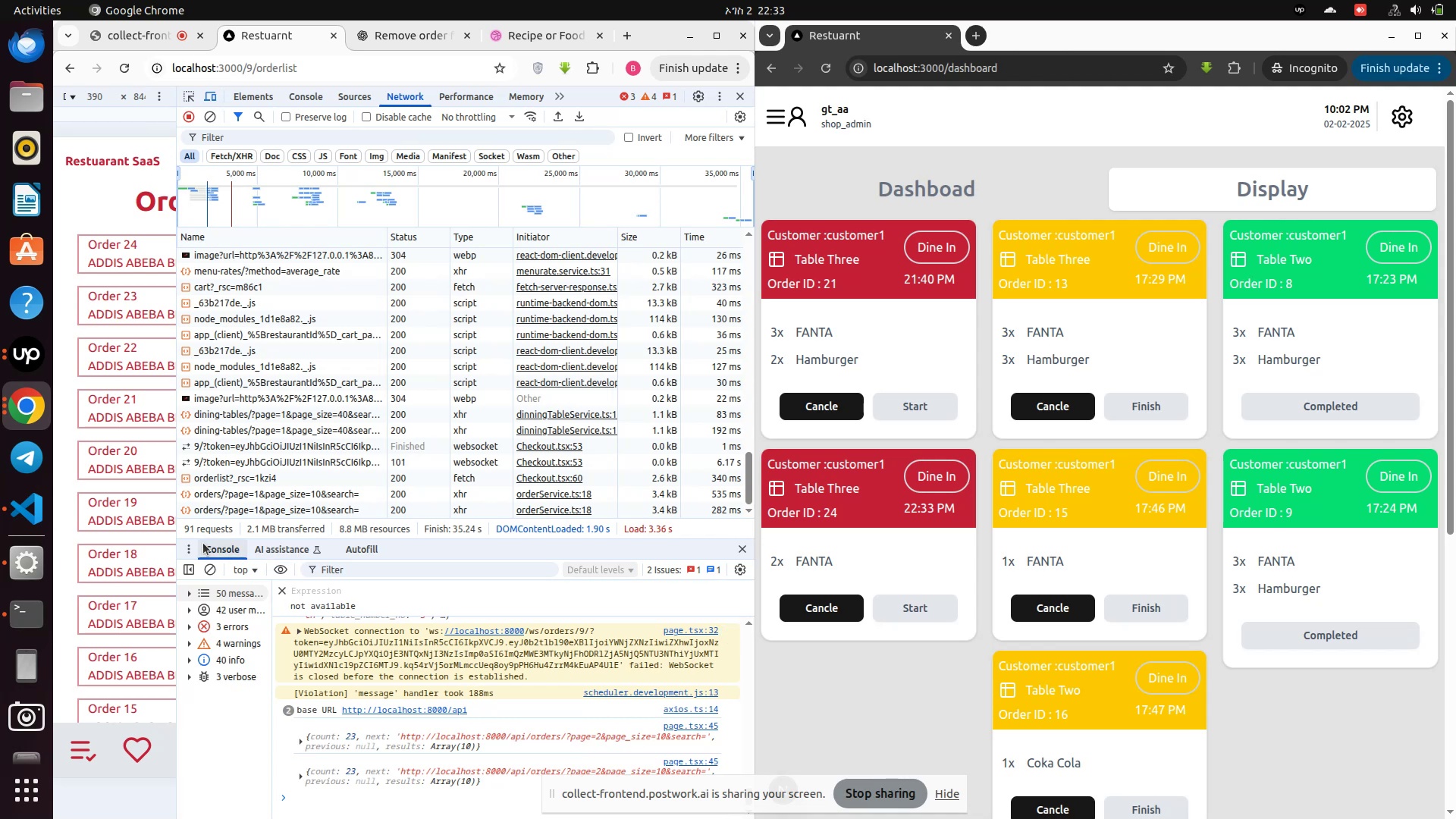 
mouse_move([177, 548])
 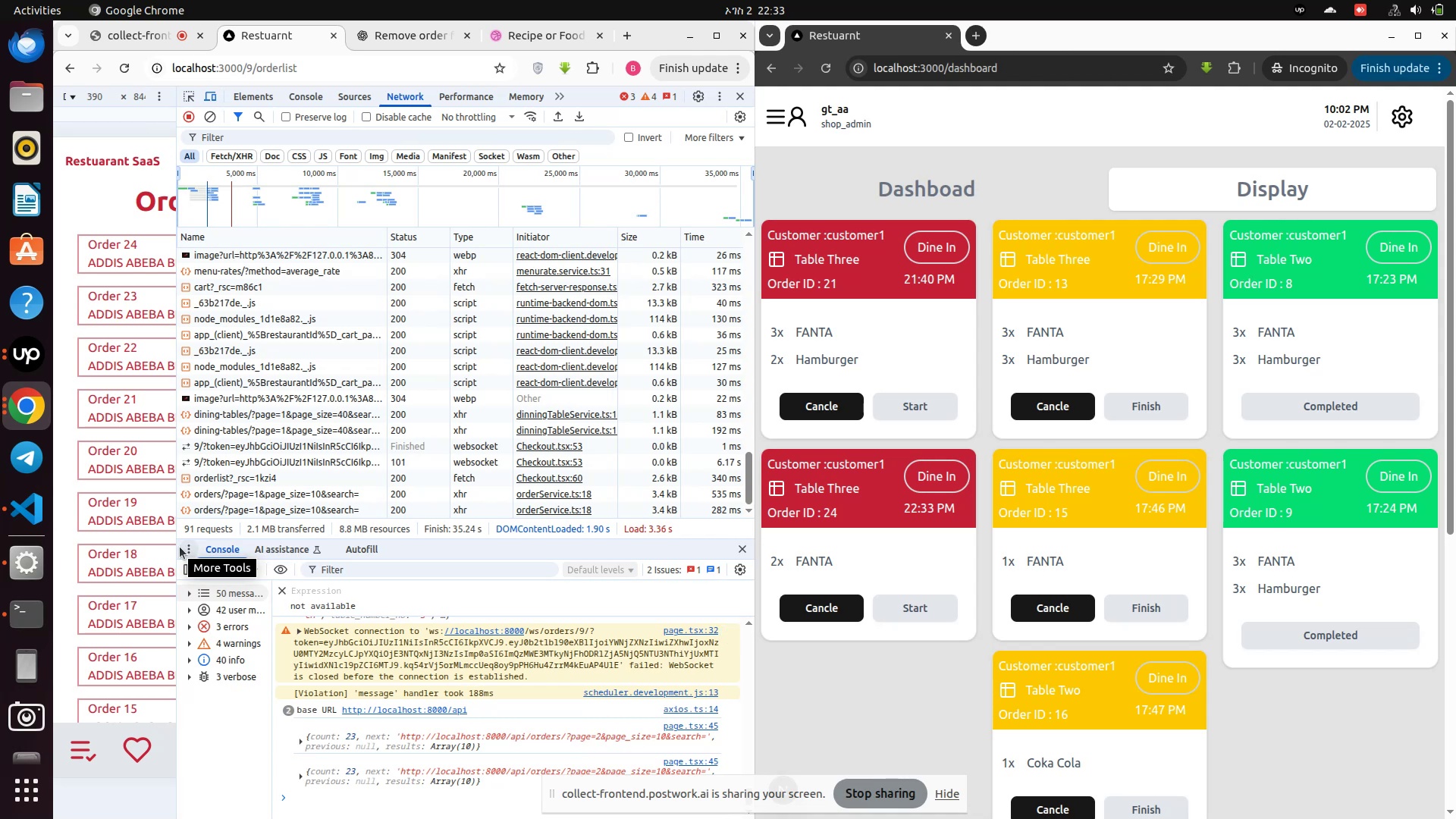 
left_click_drag(start_coordinate=[179, 547], to_coordinate=[542, 553])
 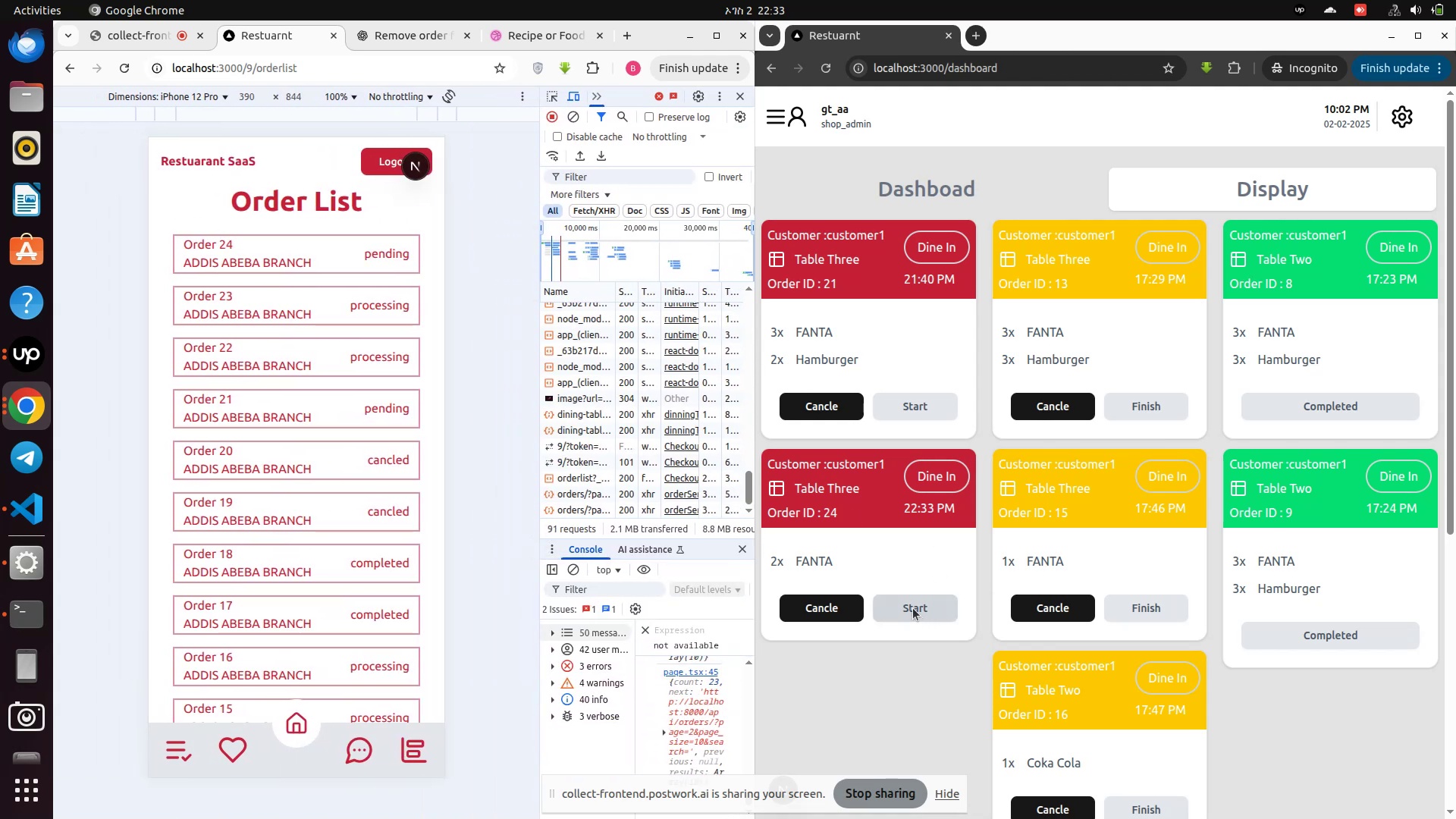 
wait(5.92)
 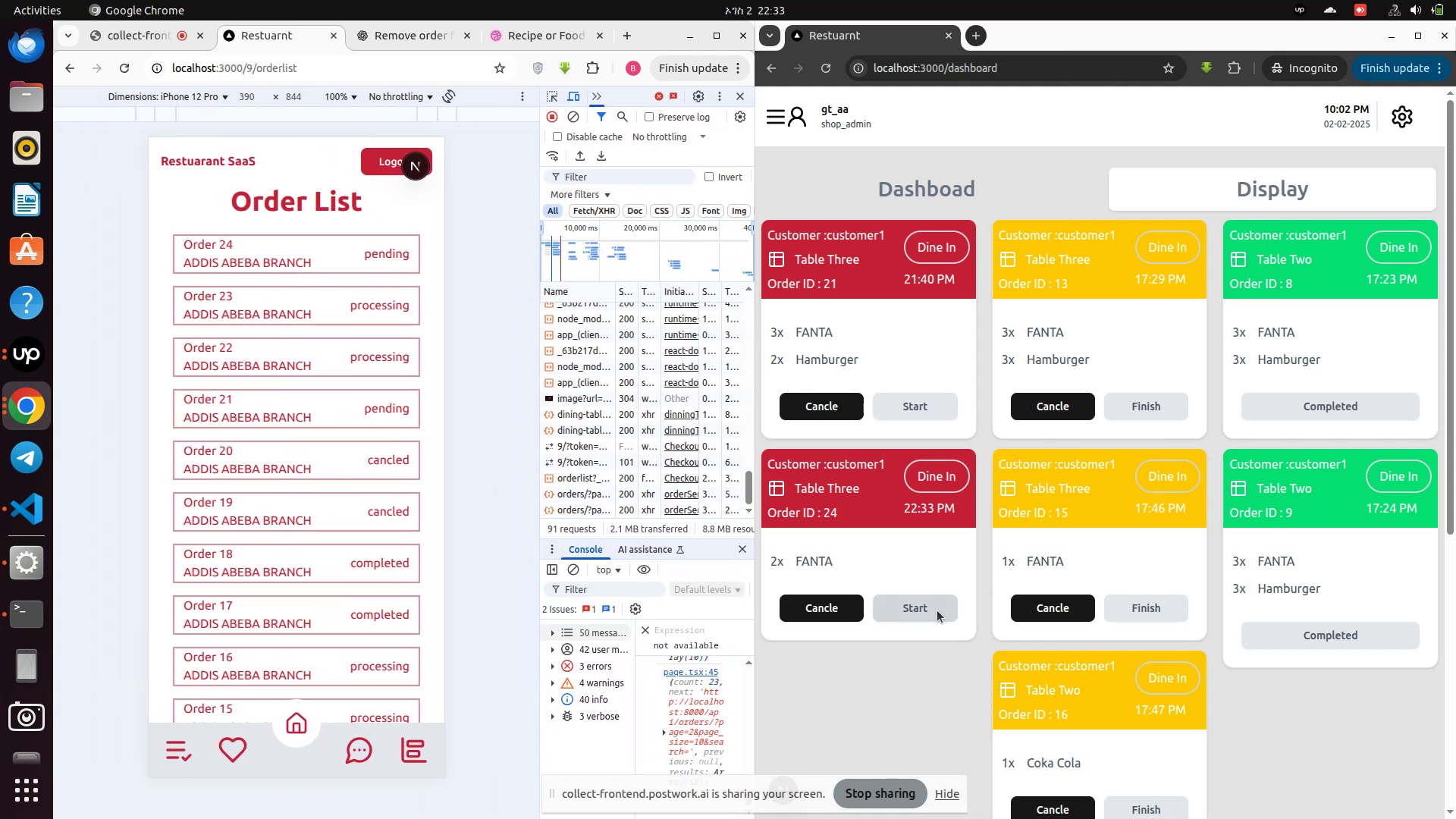 
left_click([569, 570])
 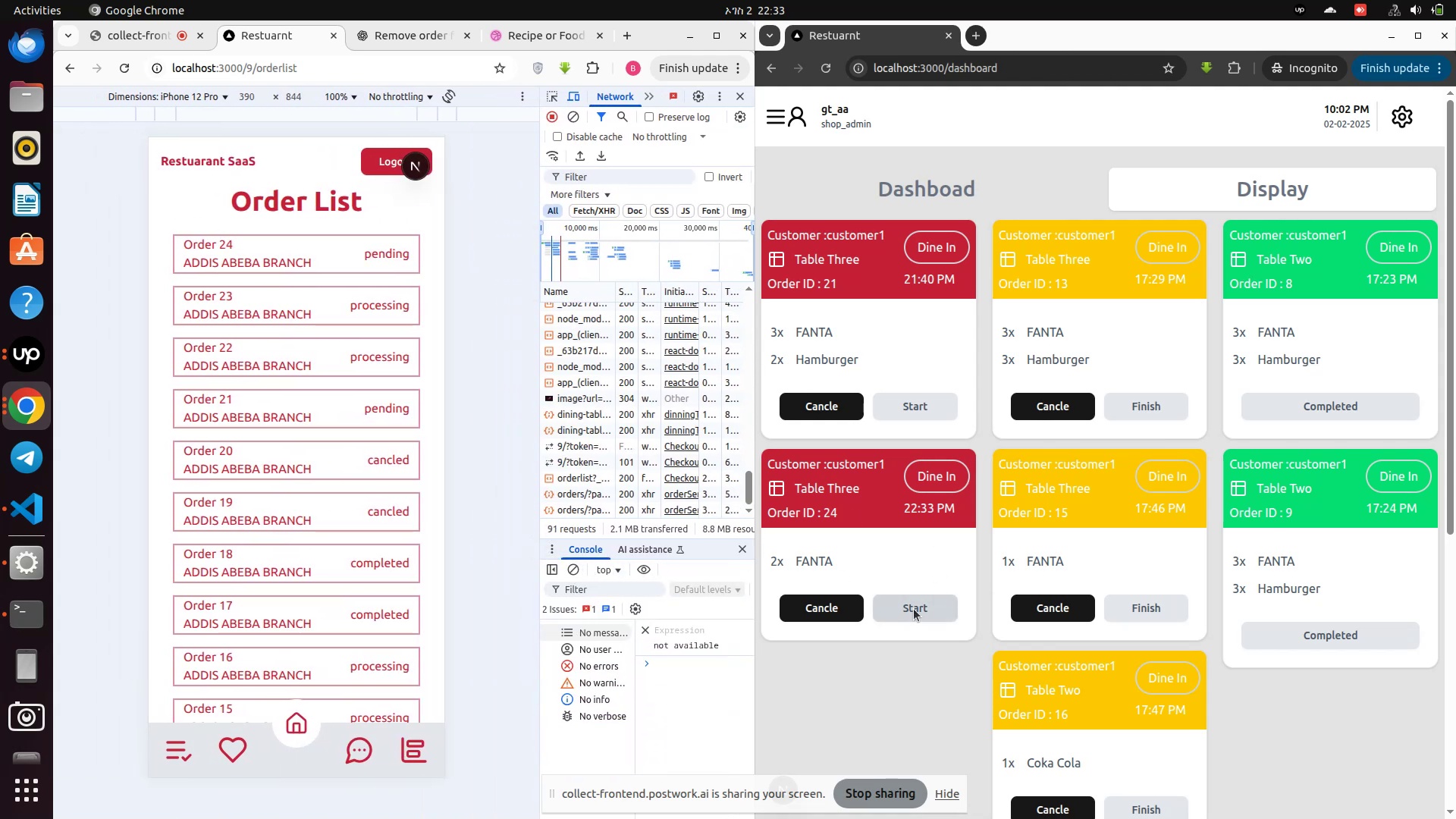 
left_click([914, 609])
 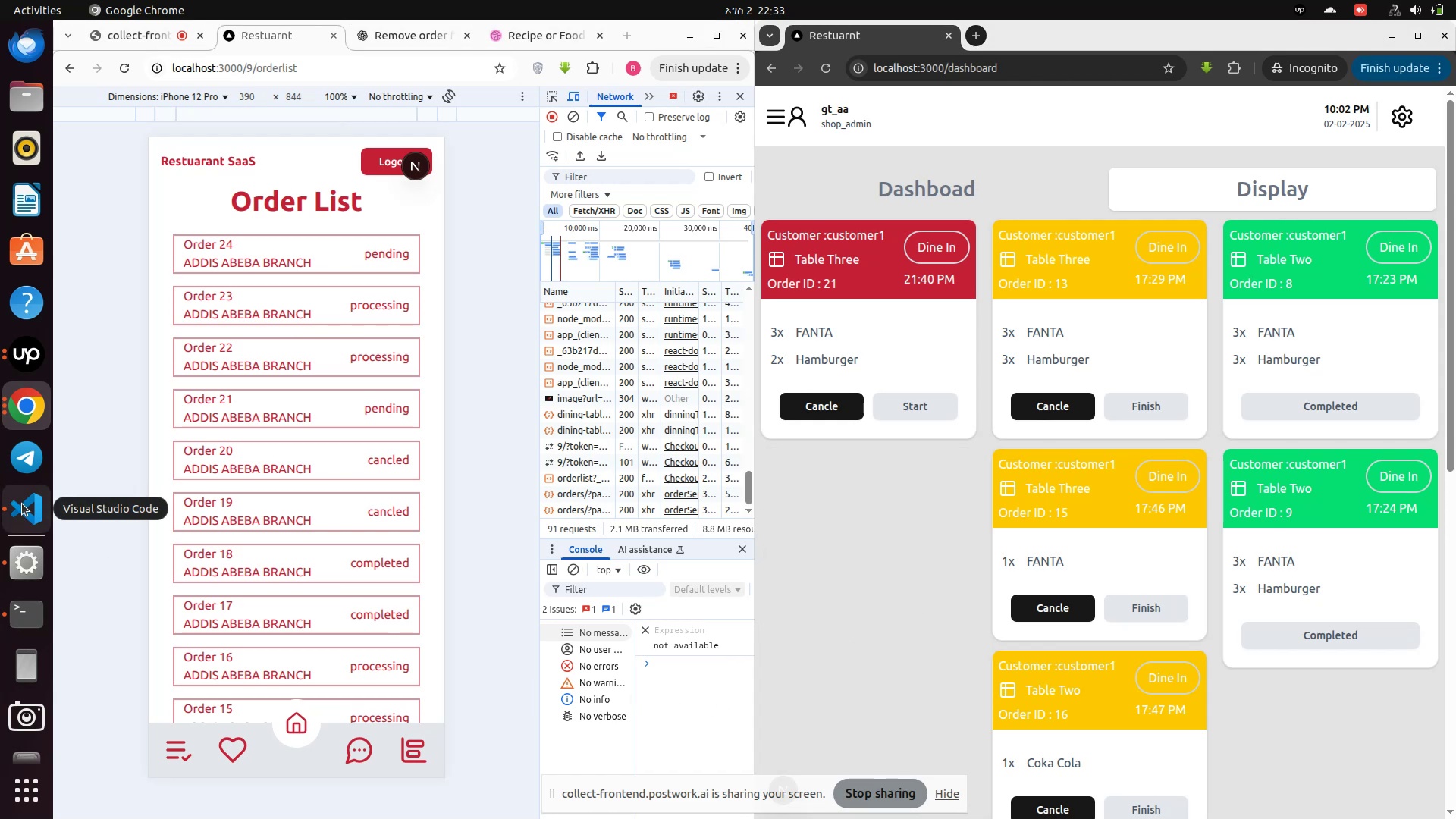 
left_click([22, 504])
 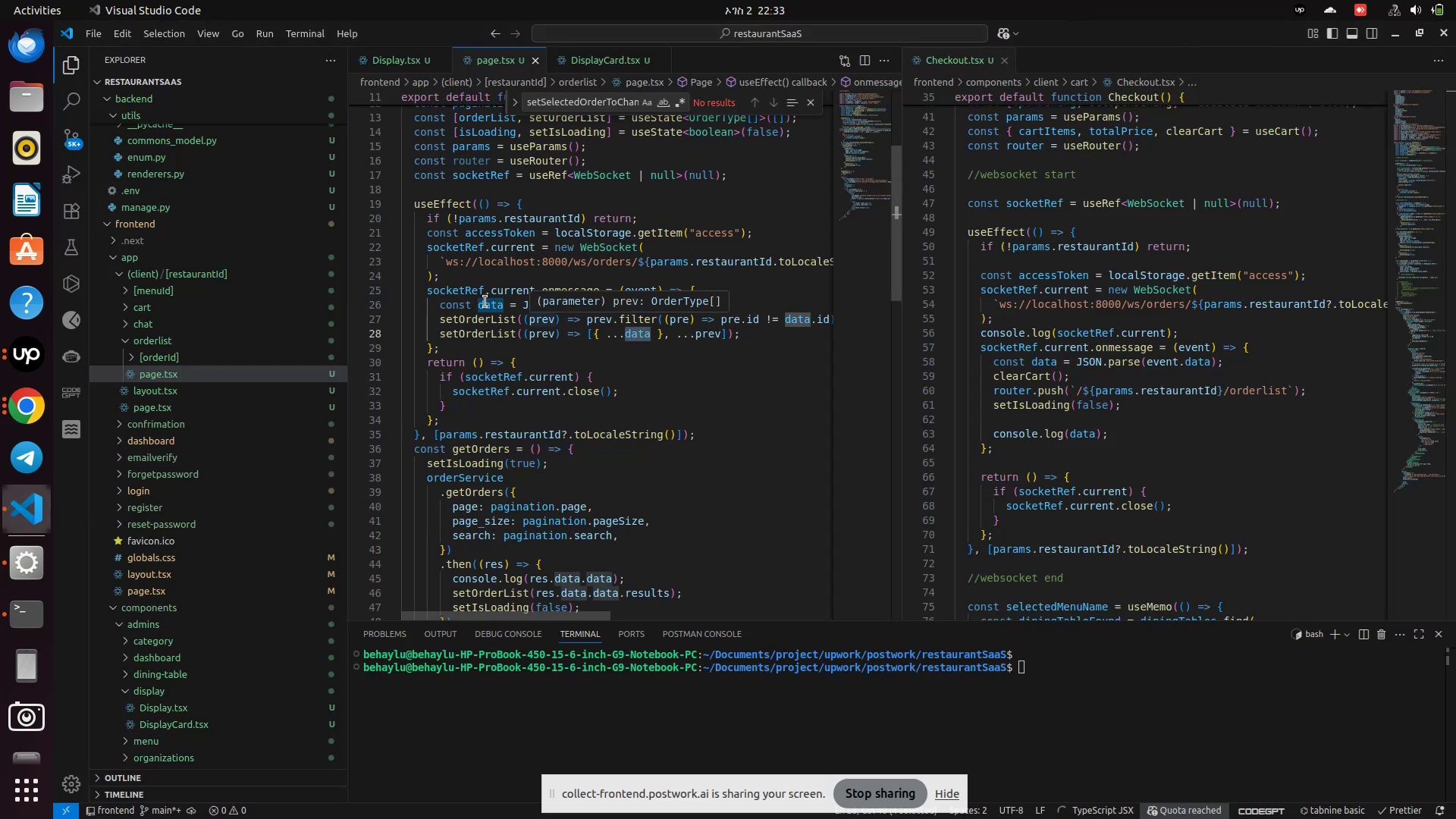 
left_click([485, 350])
 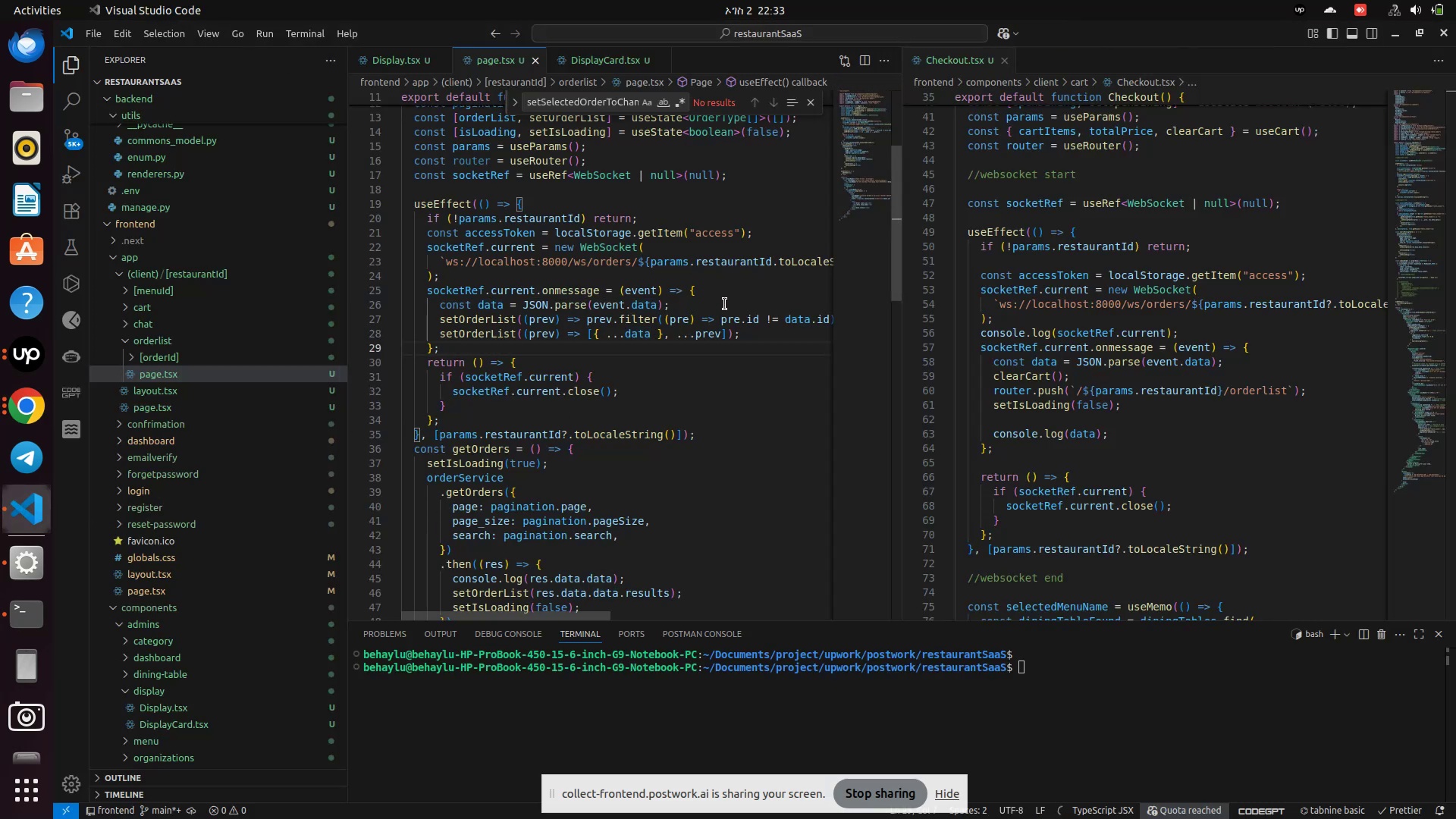 
left_click([724, 305])
 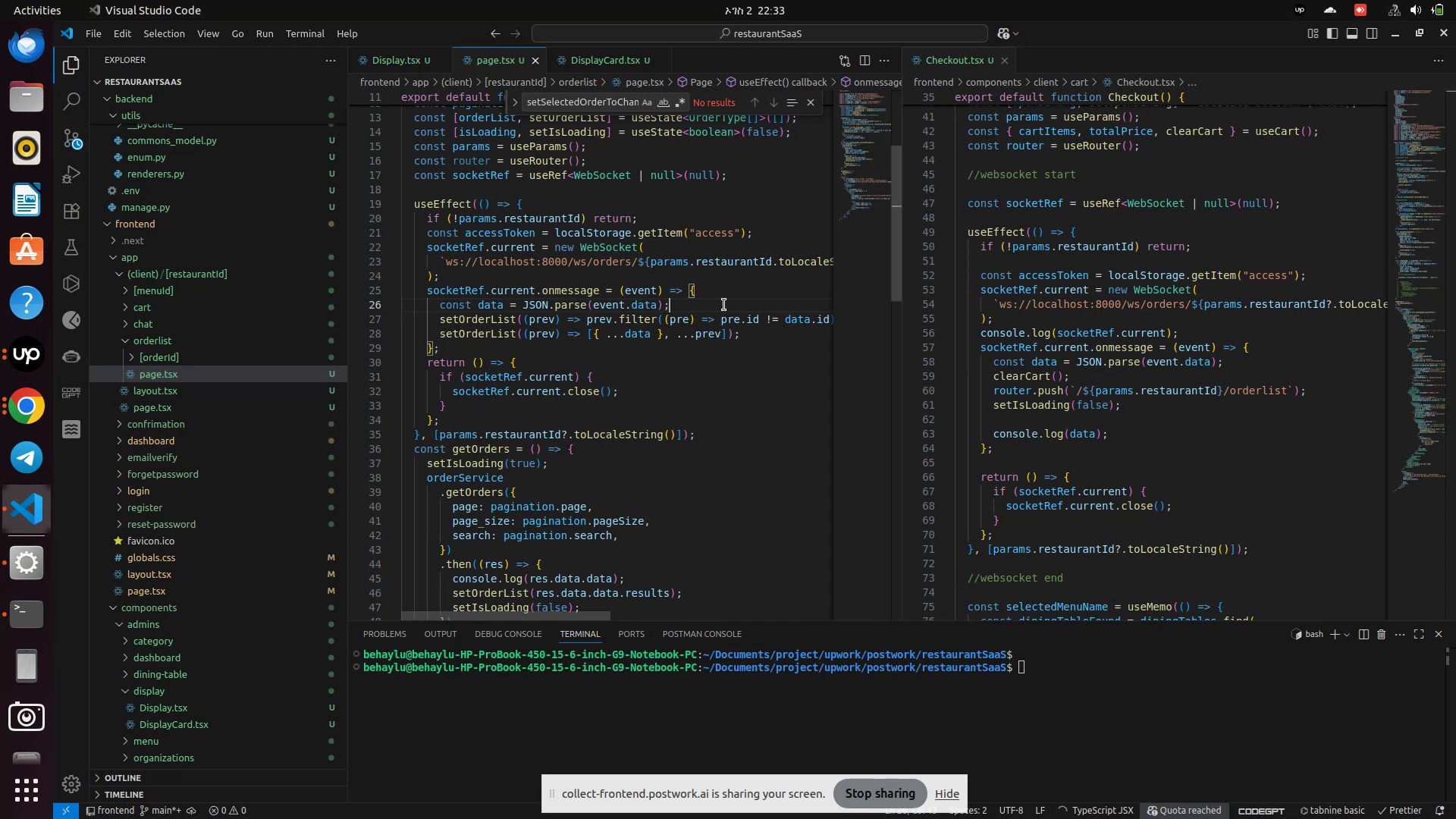 
key(Enter)
 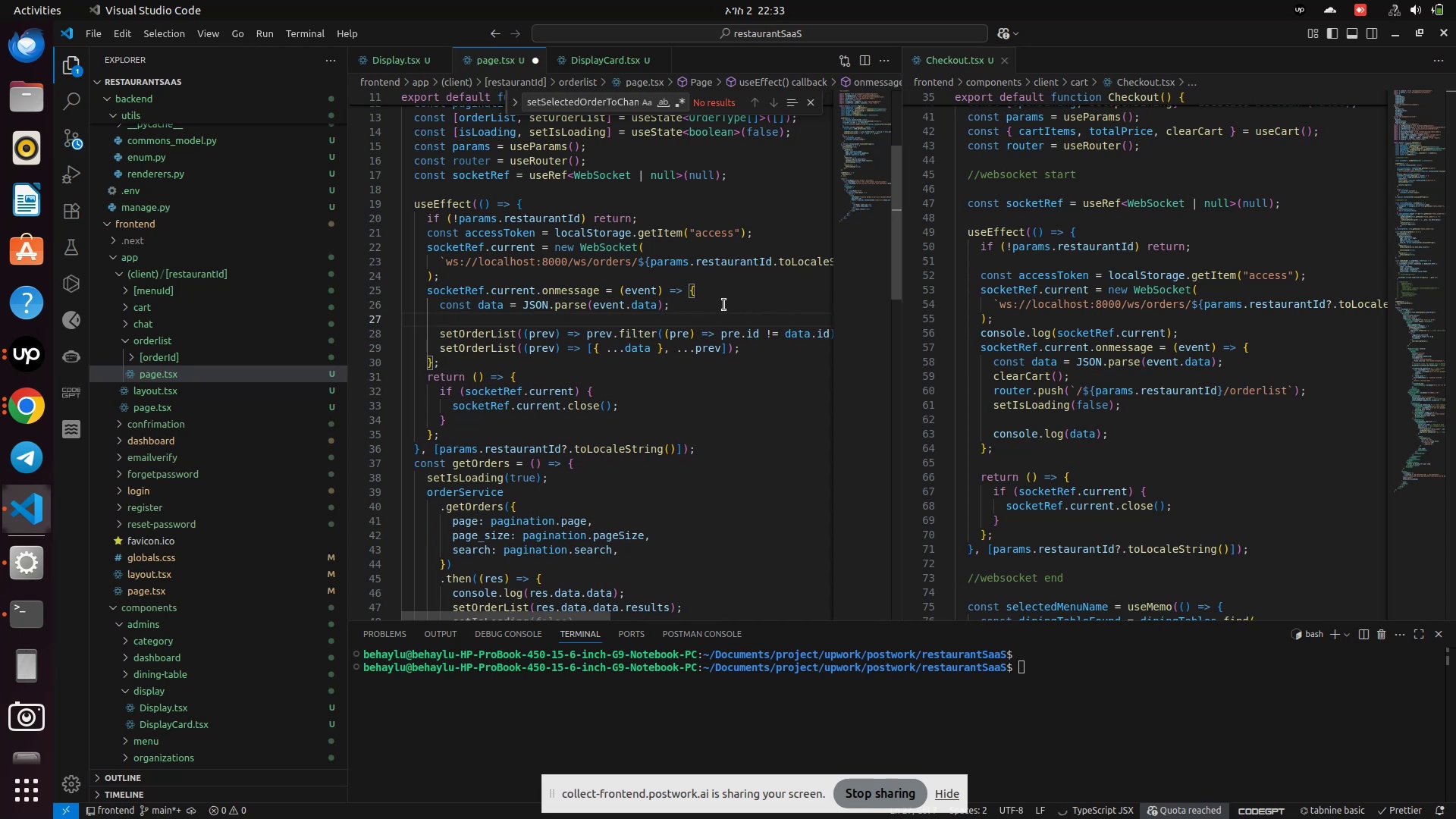 
type(conso)
 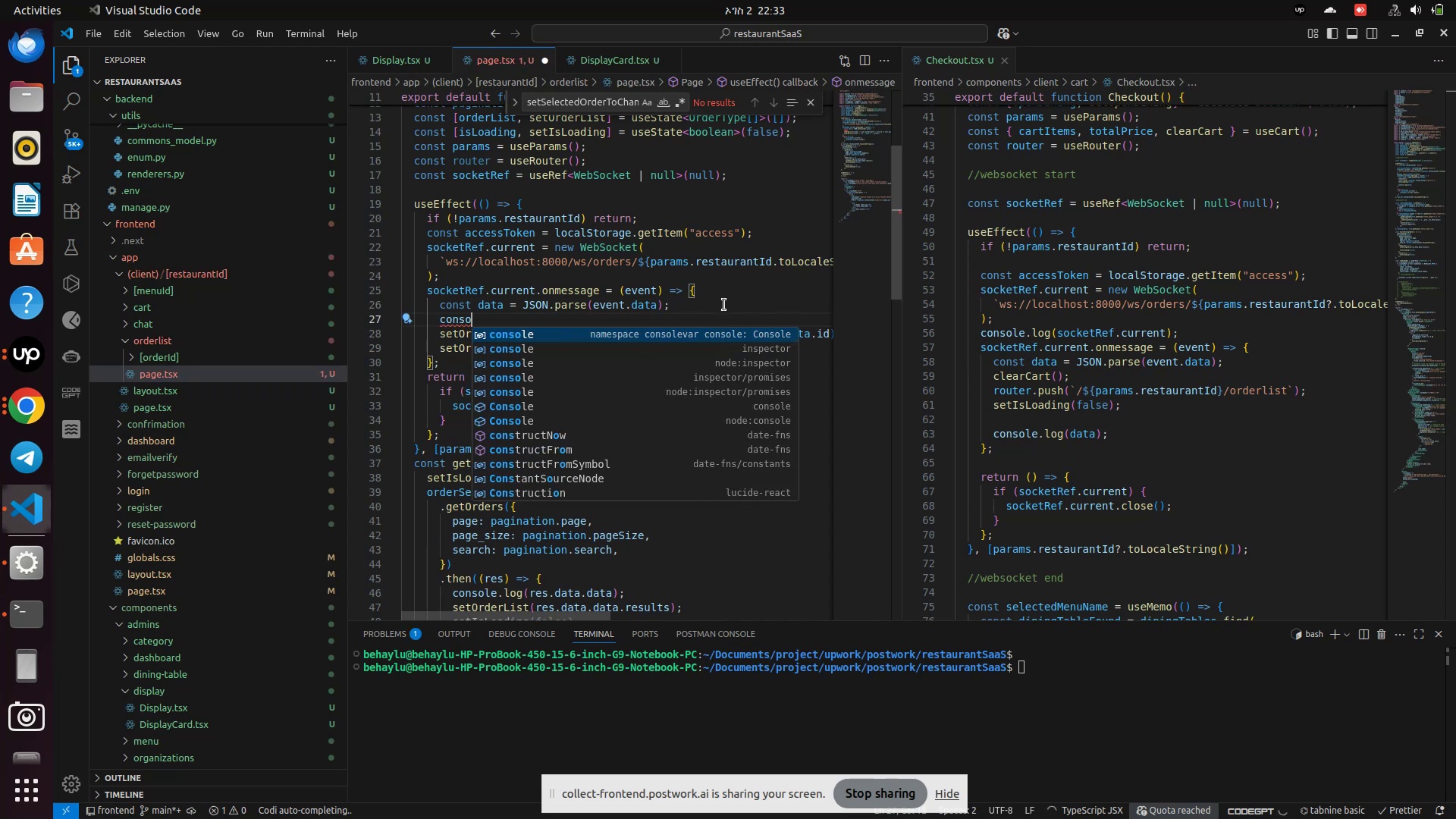 
key(Enter)
 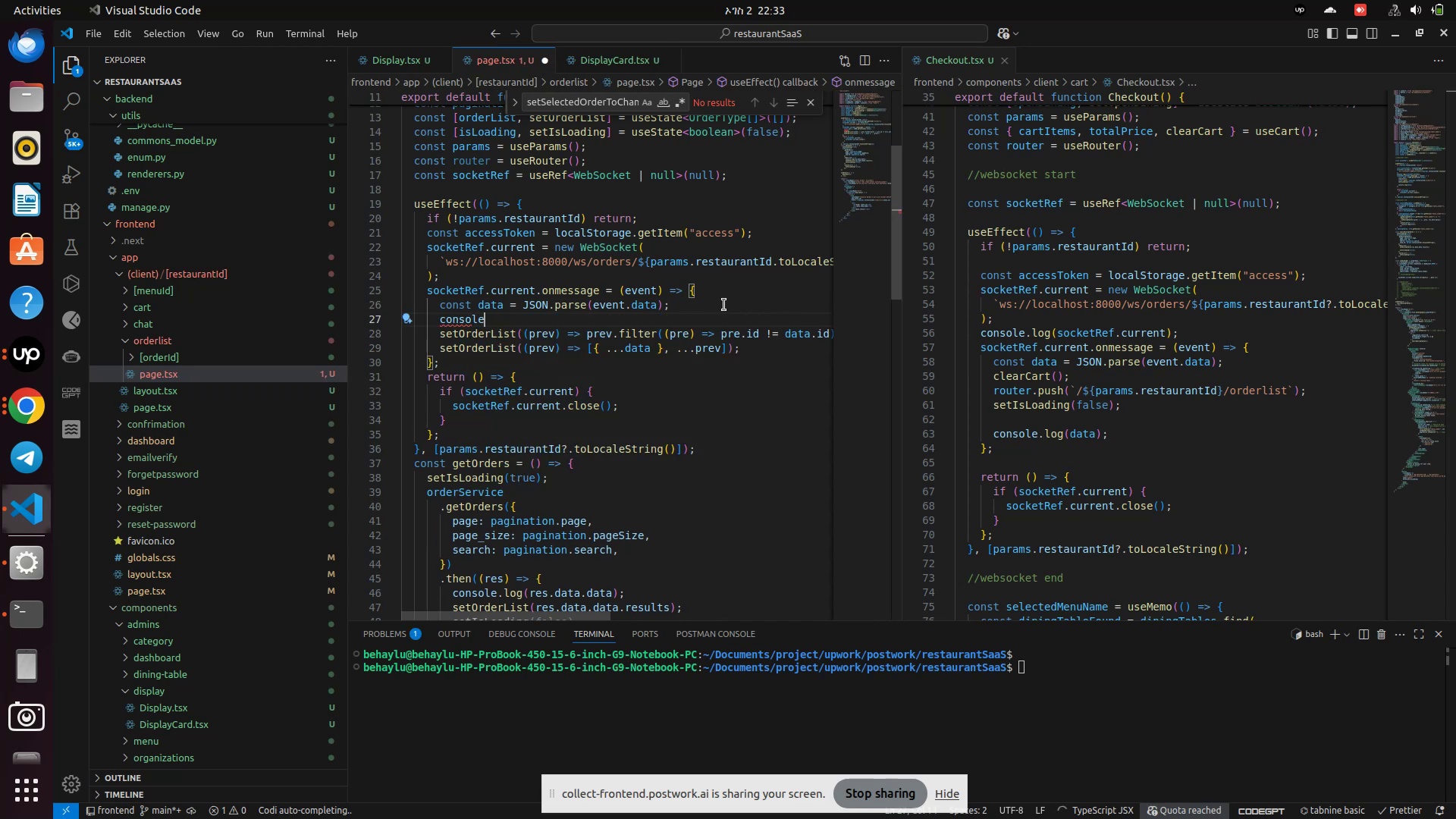 
type(.log()
 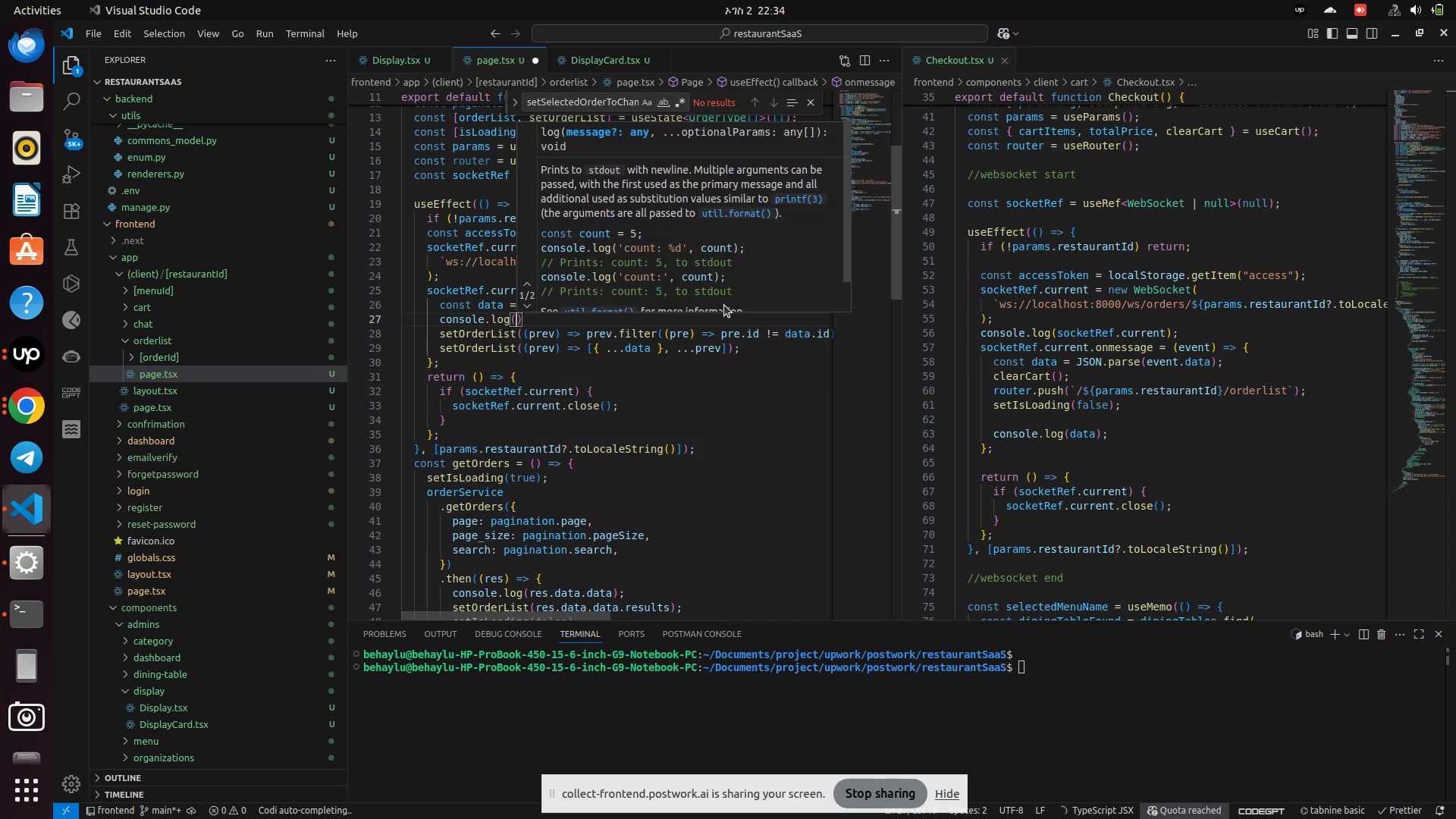 
hold_key(key=ShiftLeft, duration=0.48)
 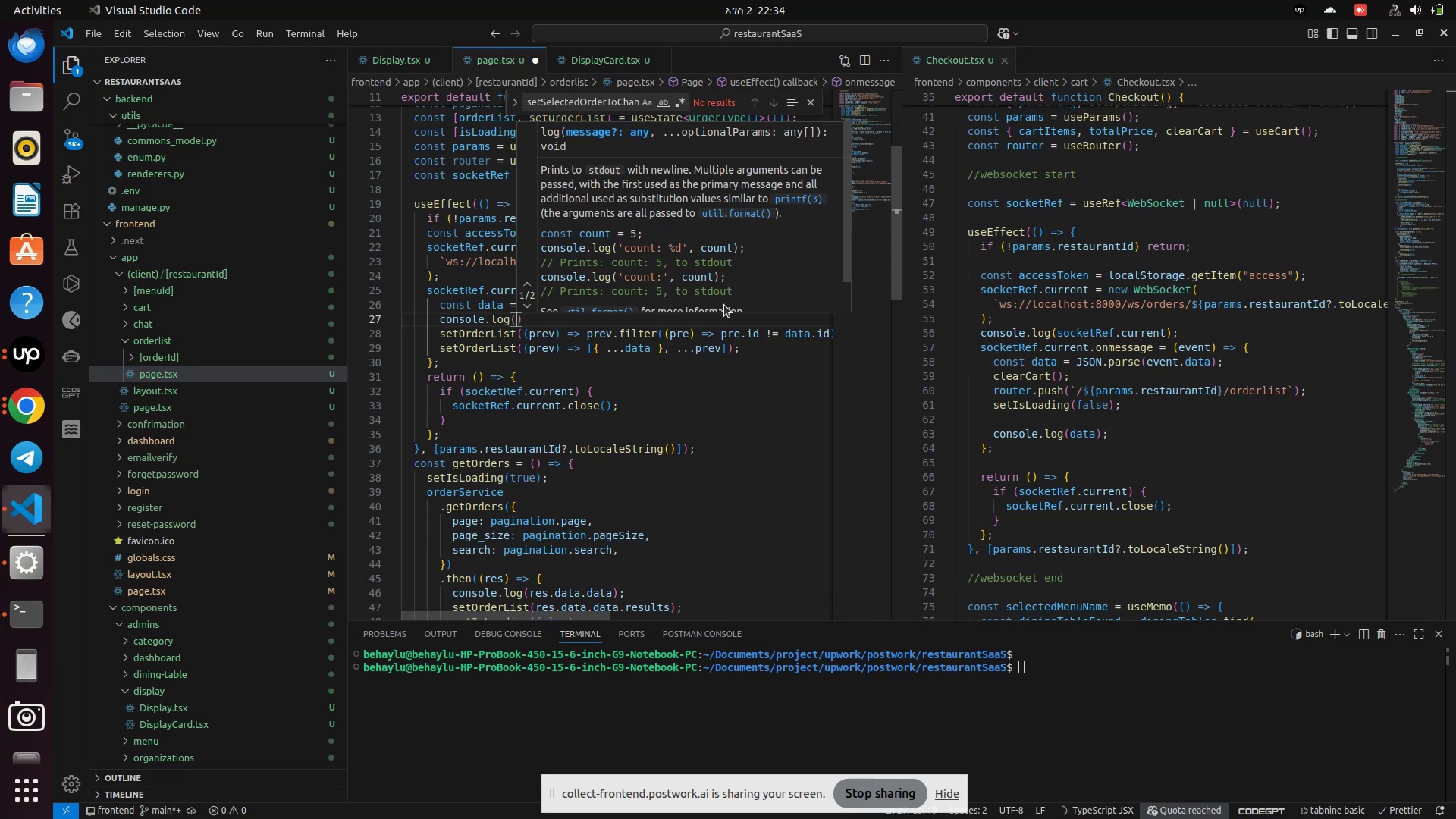 
type(data)
 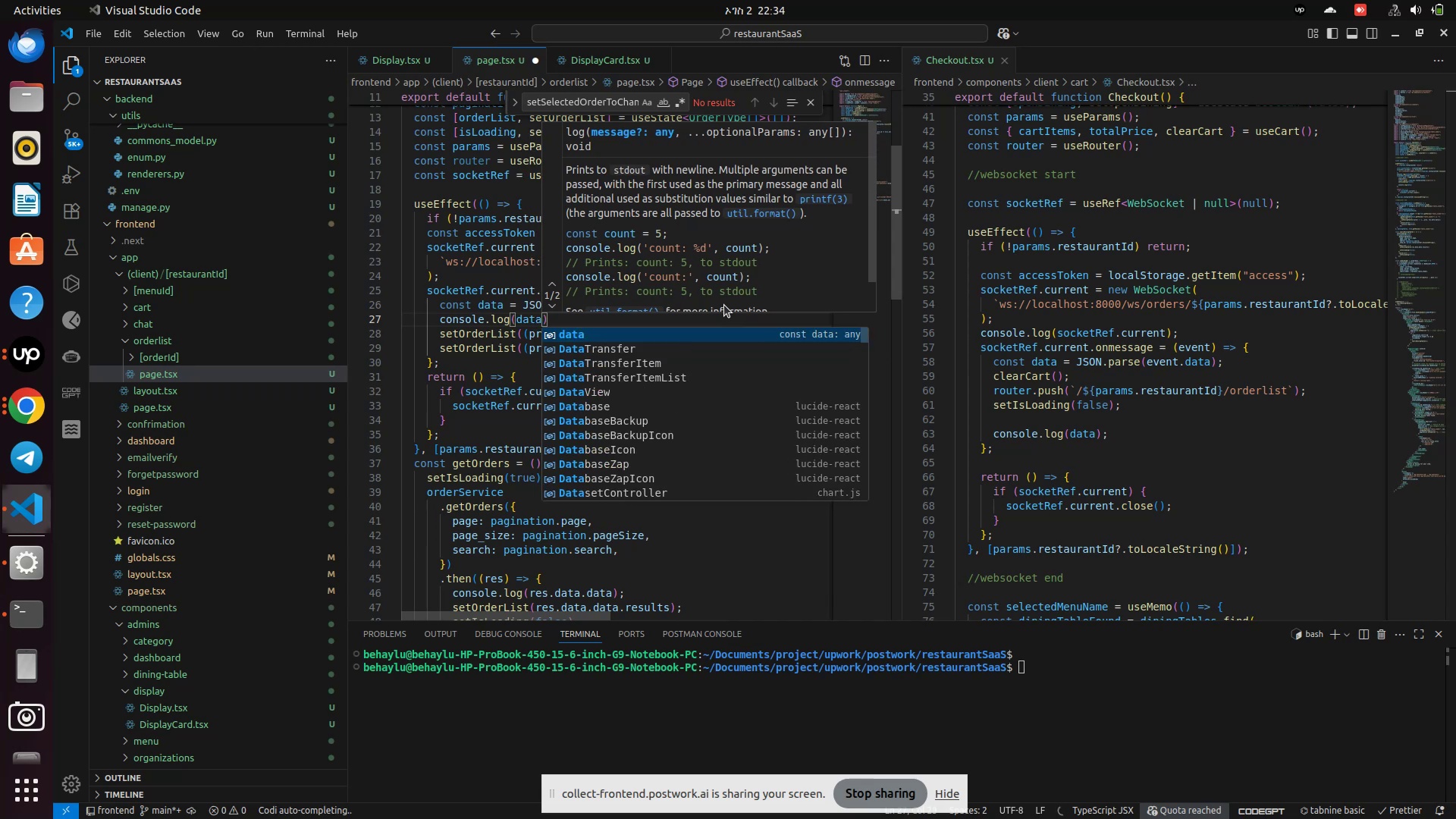 
key(Enter)
 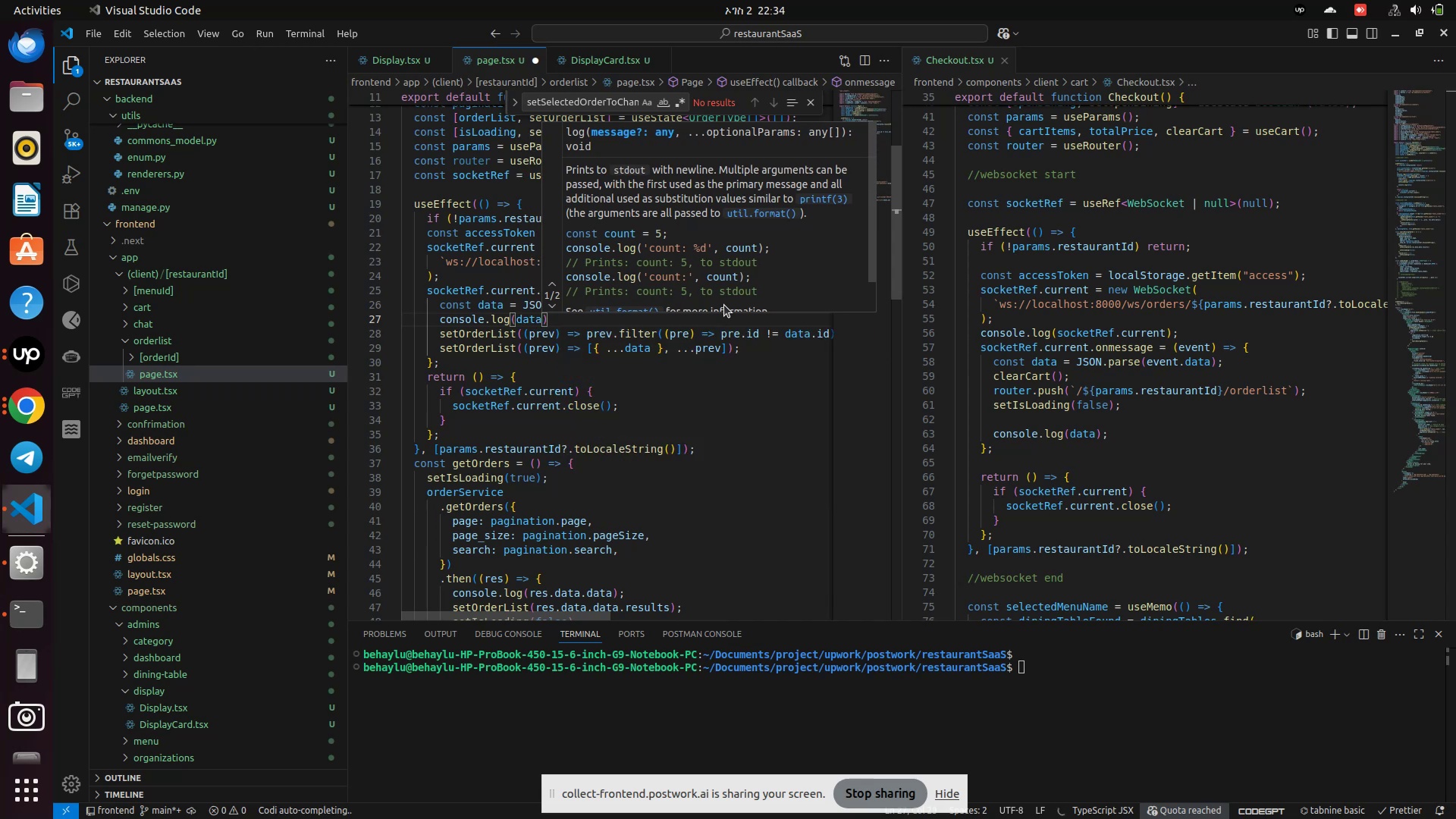 
key(Control+S)
 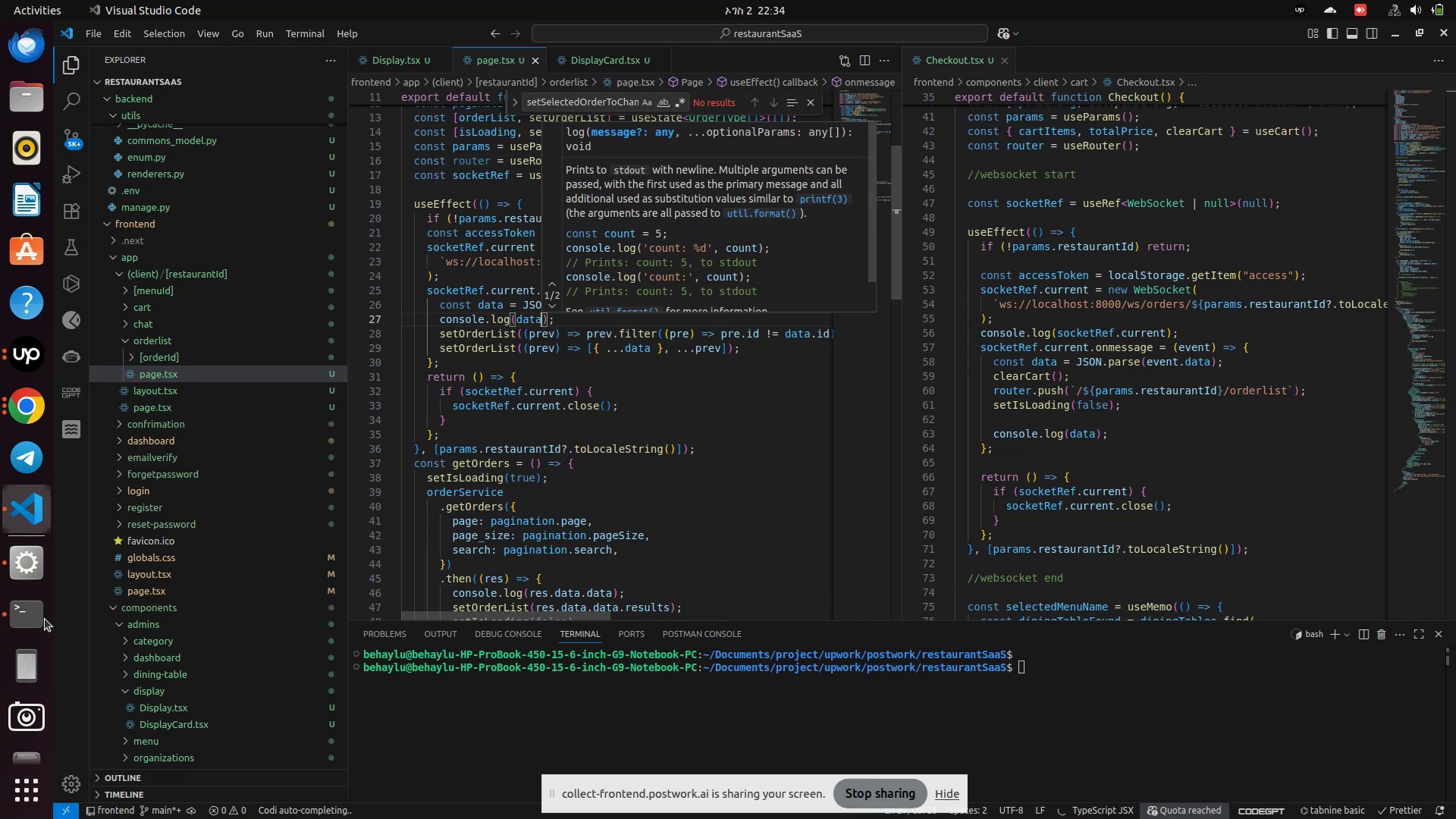 
left_click([26, 625])
 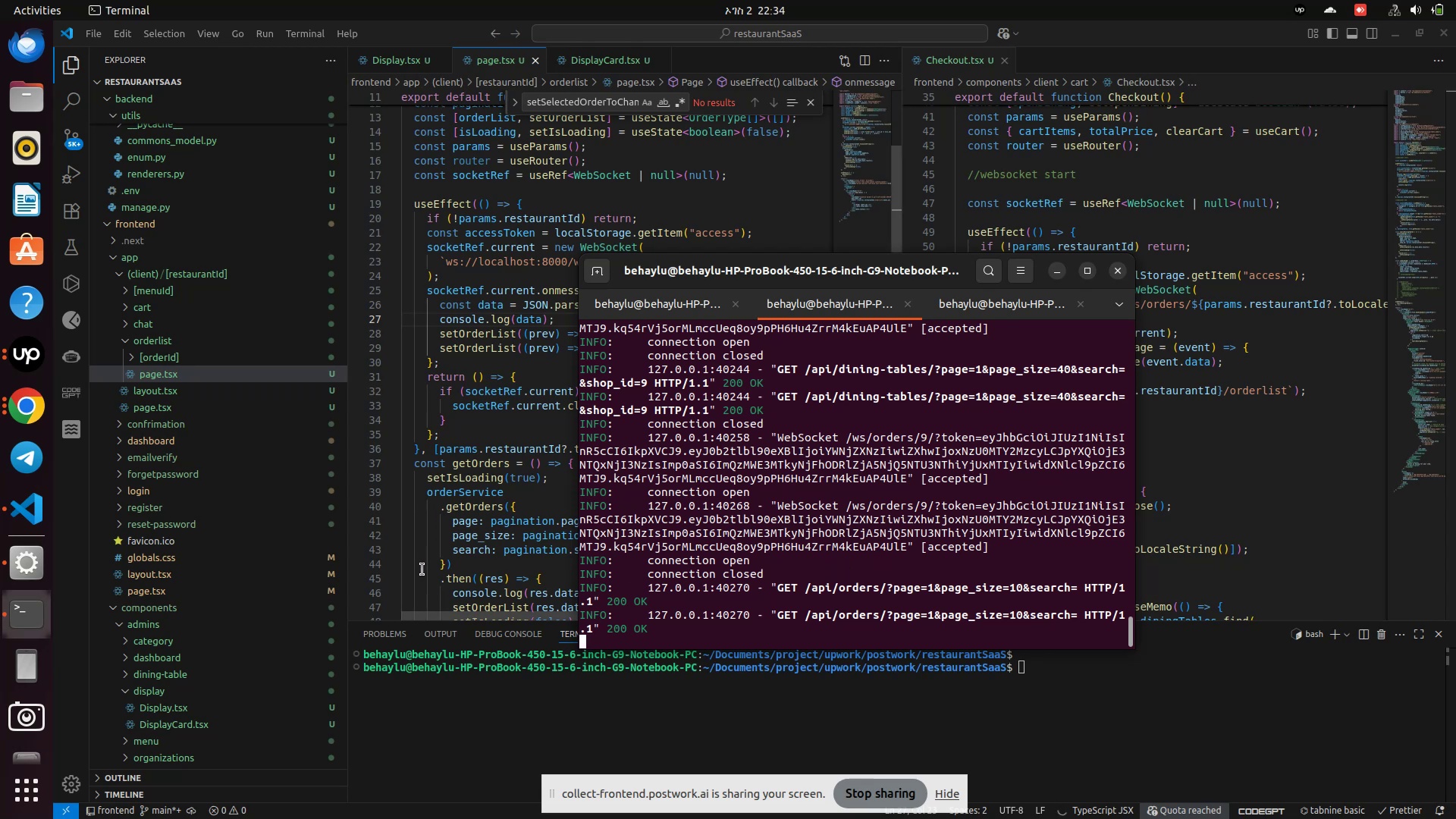 
wait(13.5)
 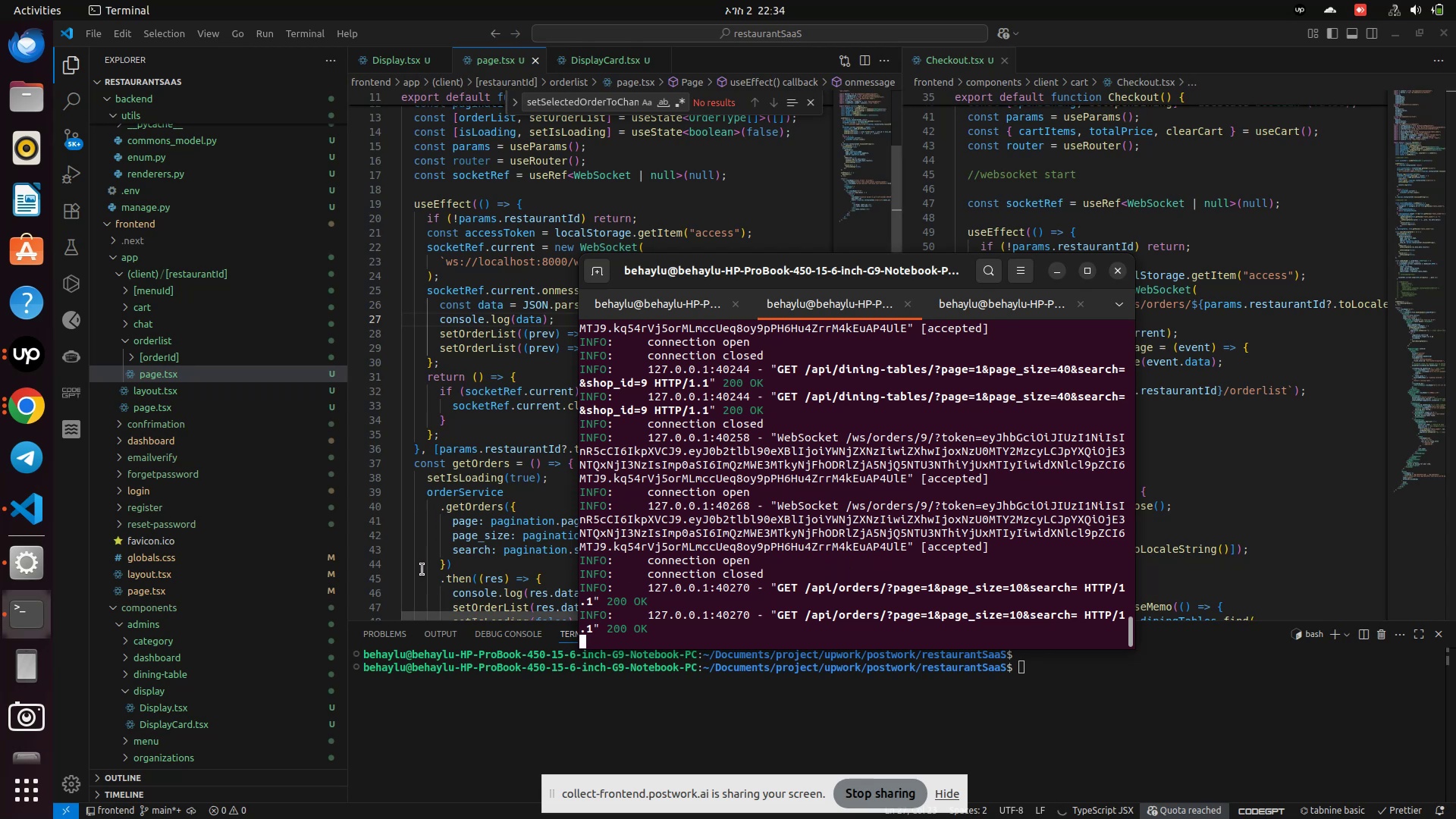 
left_click([422, 570])
 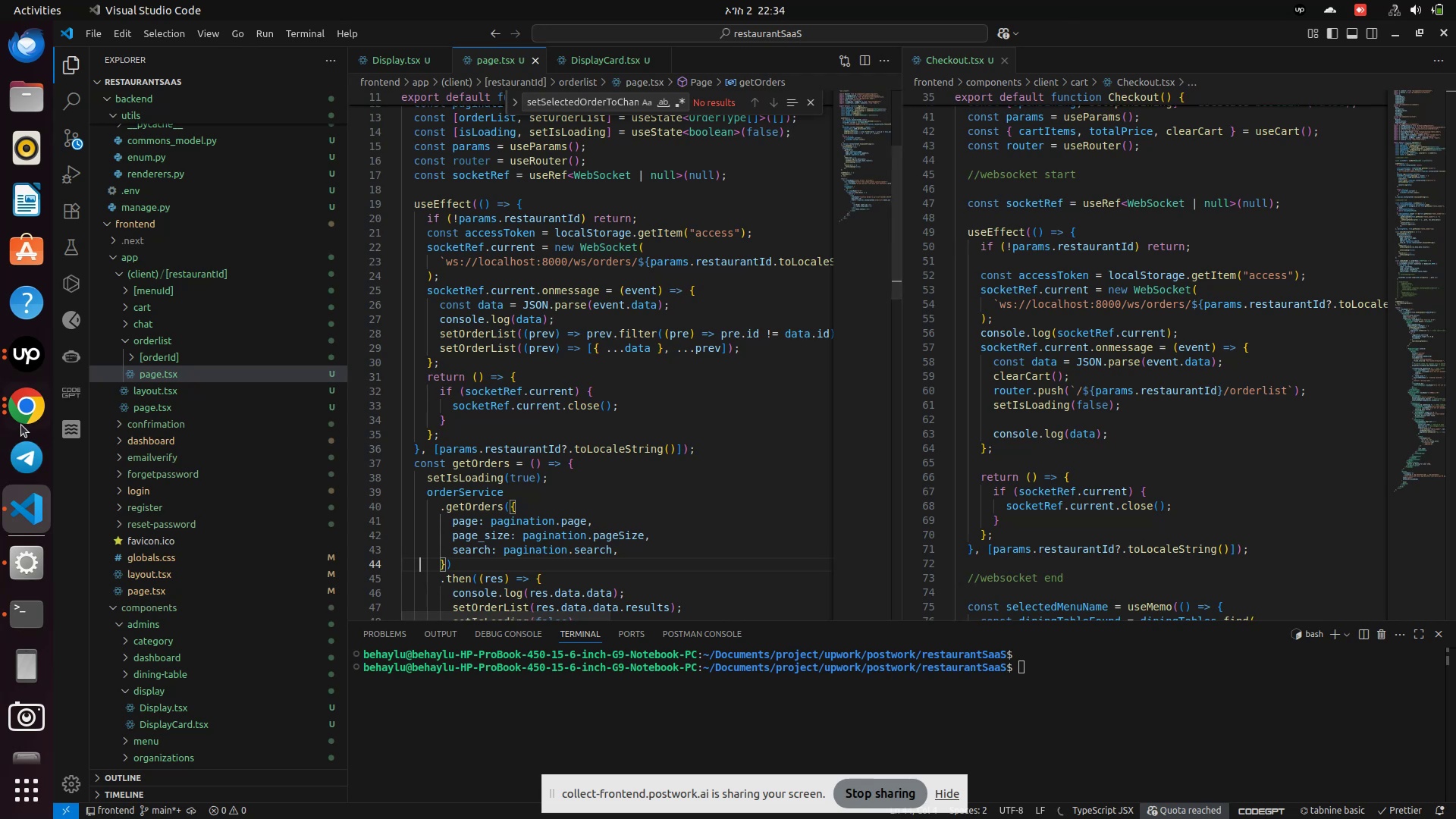 
left_click([18, 415])
 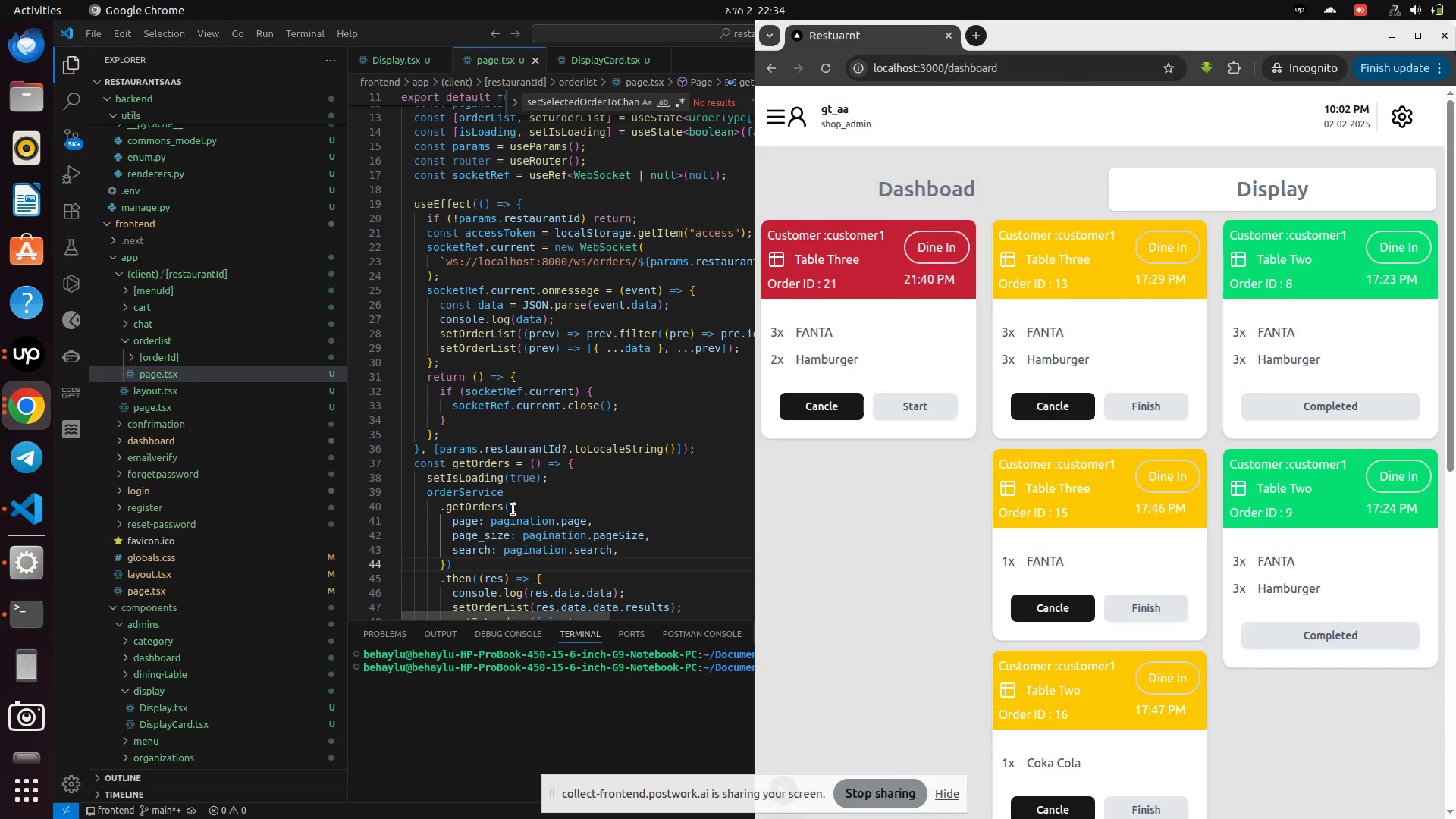 
left_click([544, 482])
 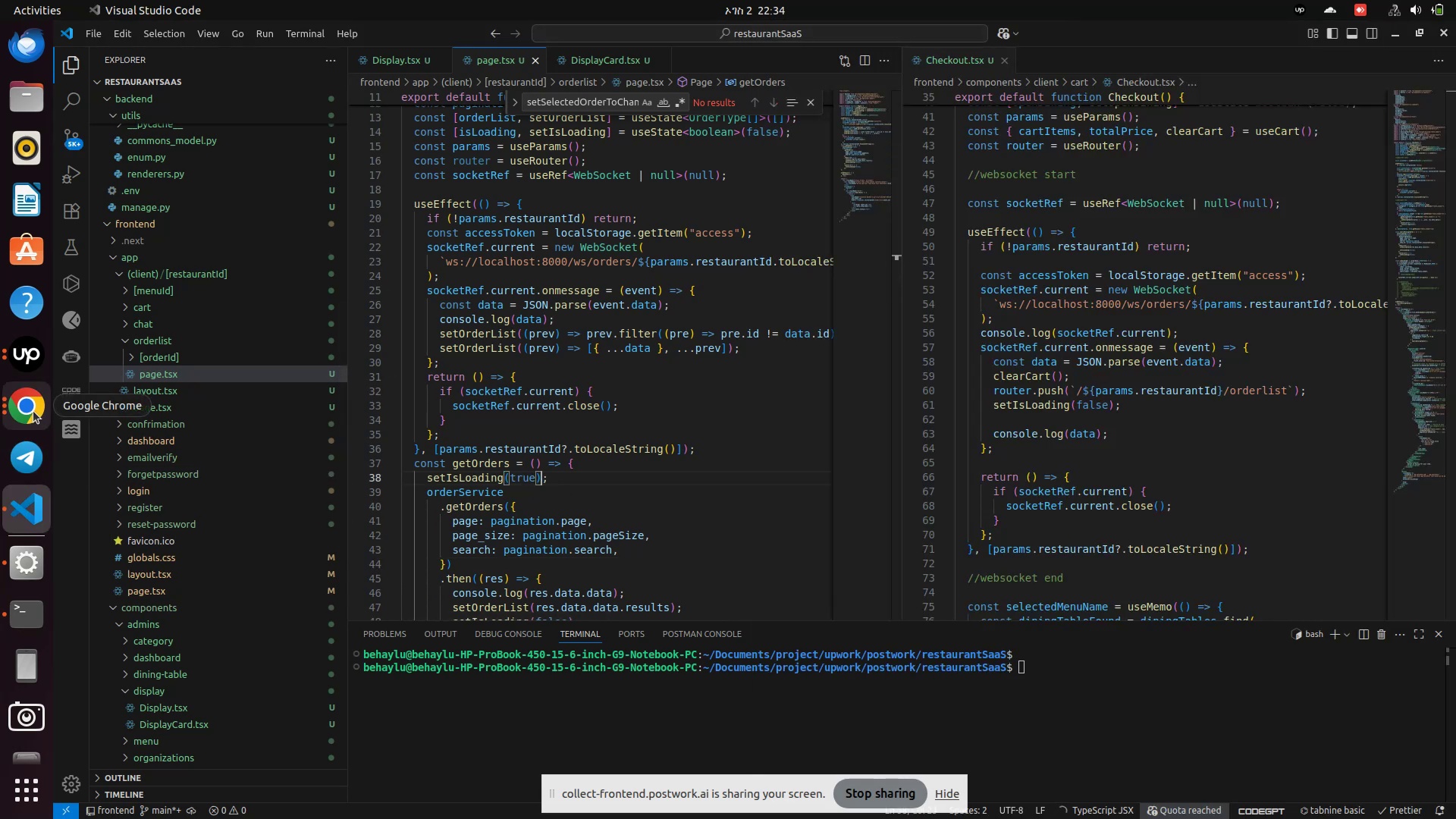 
wait(5.8)
 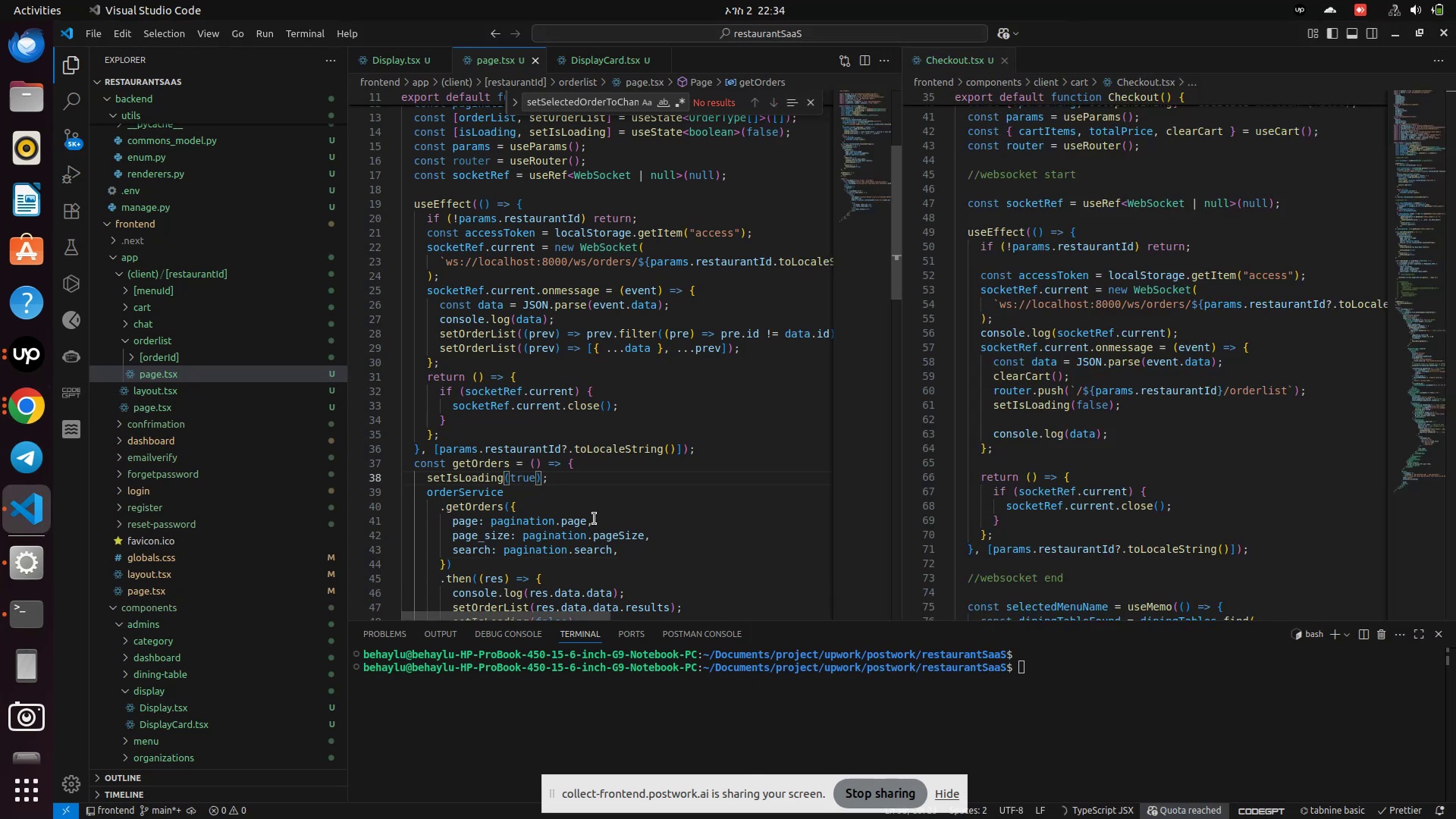 
left_click([33, 411])
 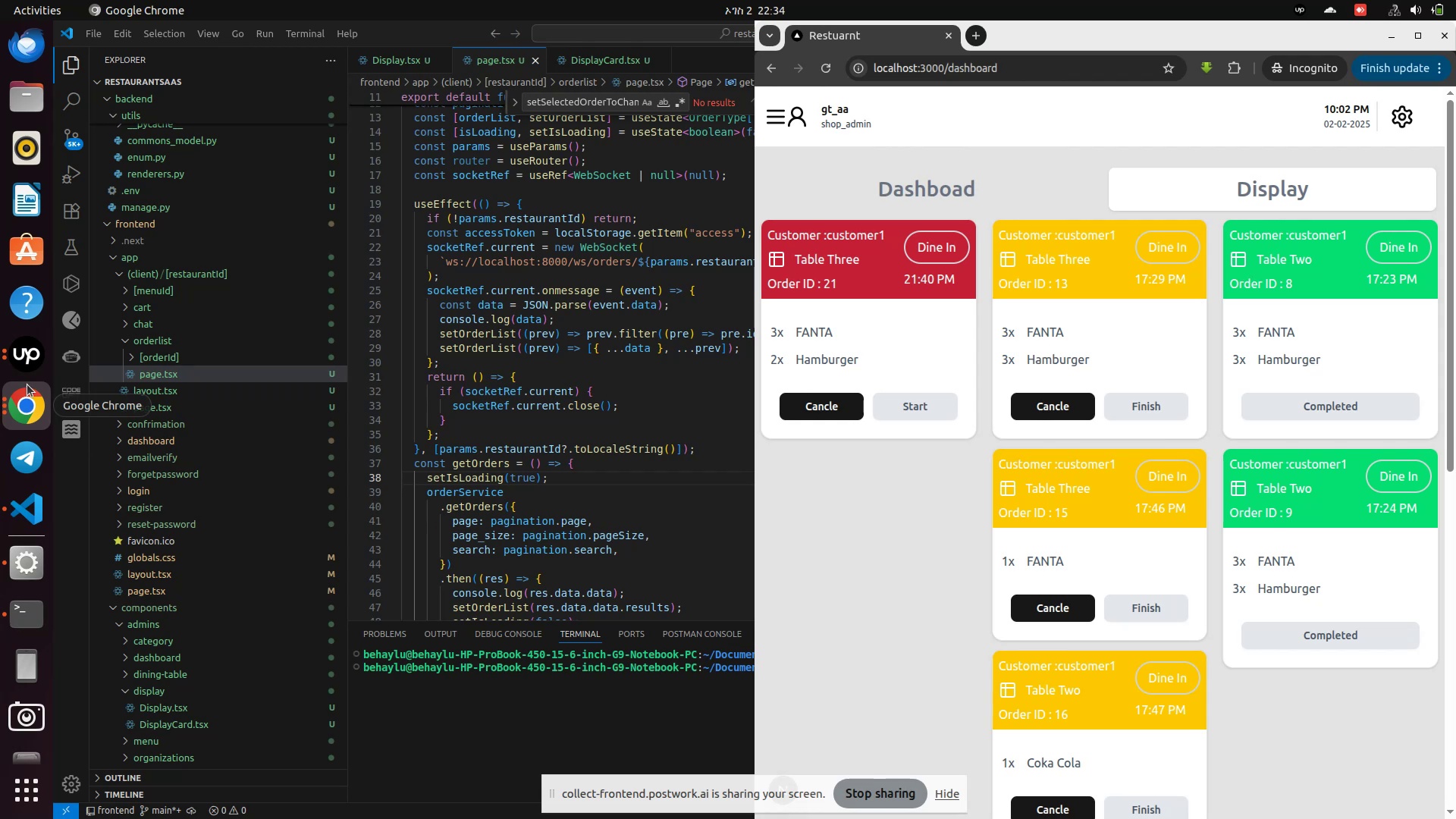 
left_click([27, 413])
 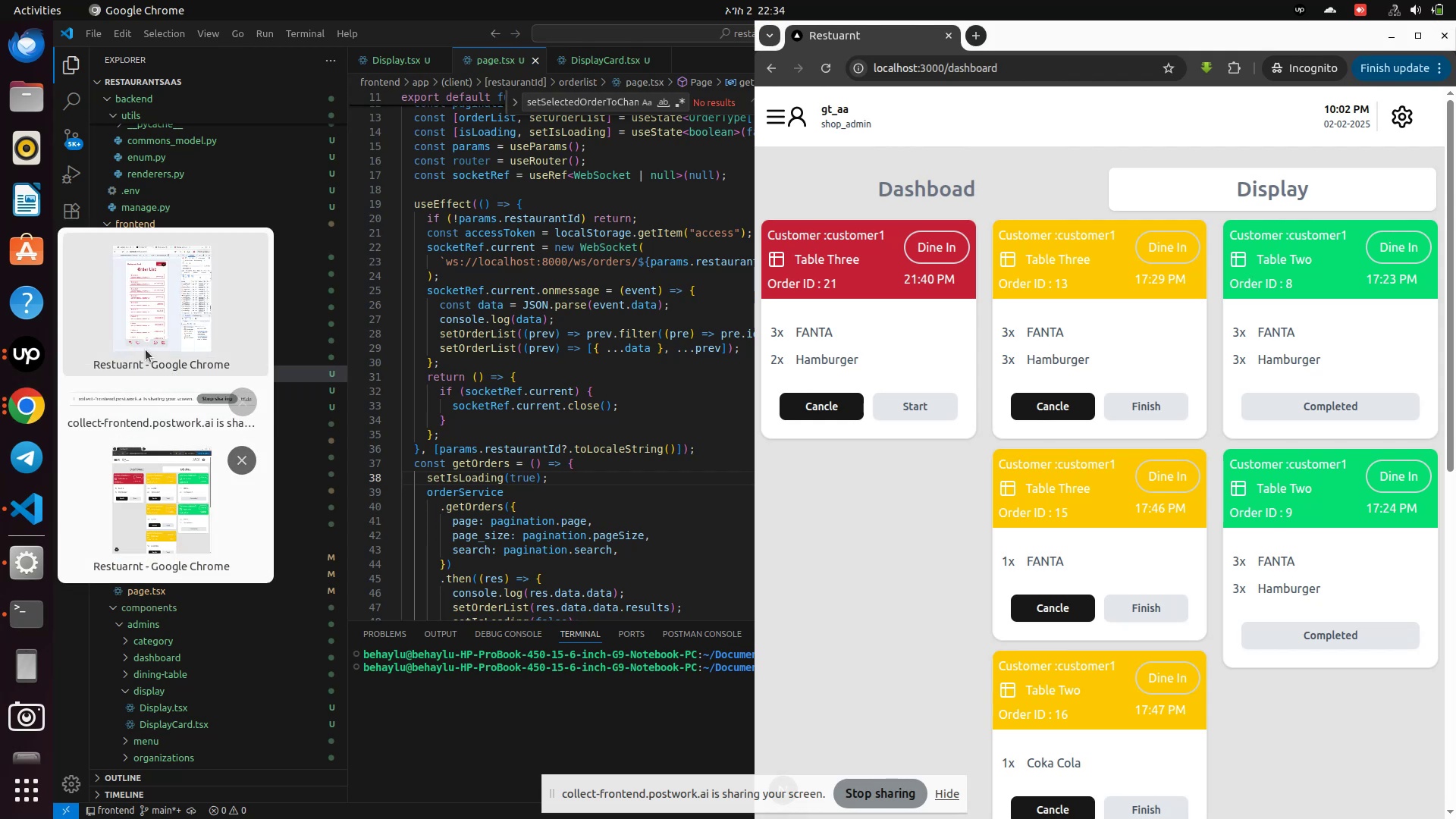 
left_click([152, 322])
 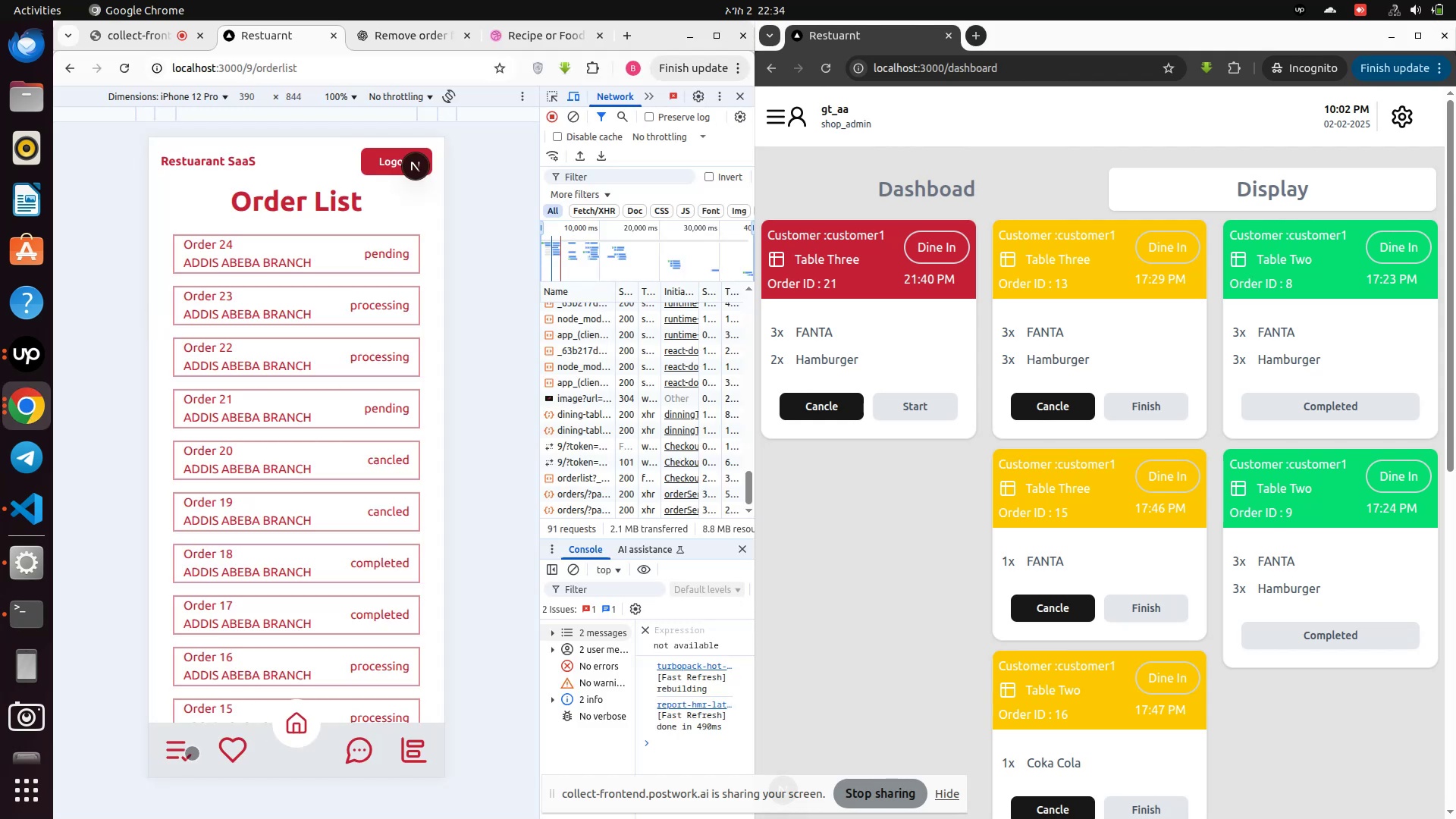 
left_click([174, 752])
 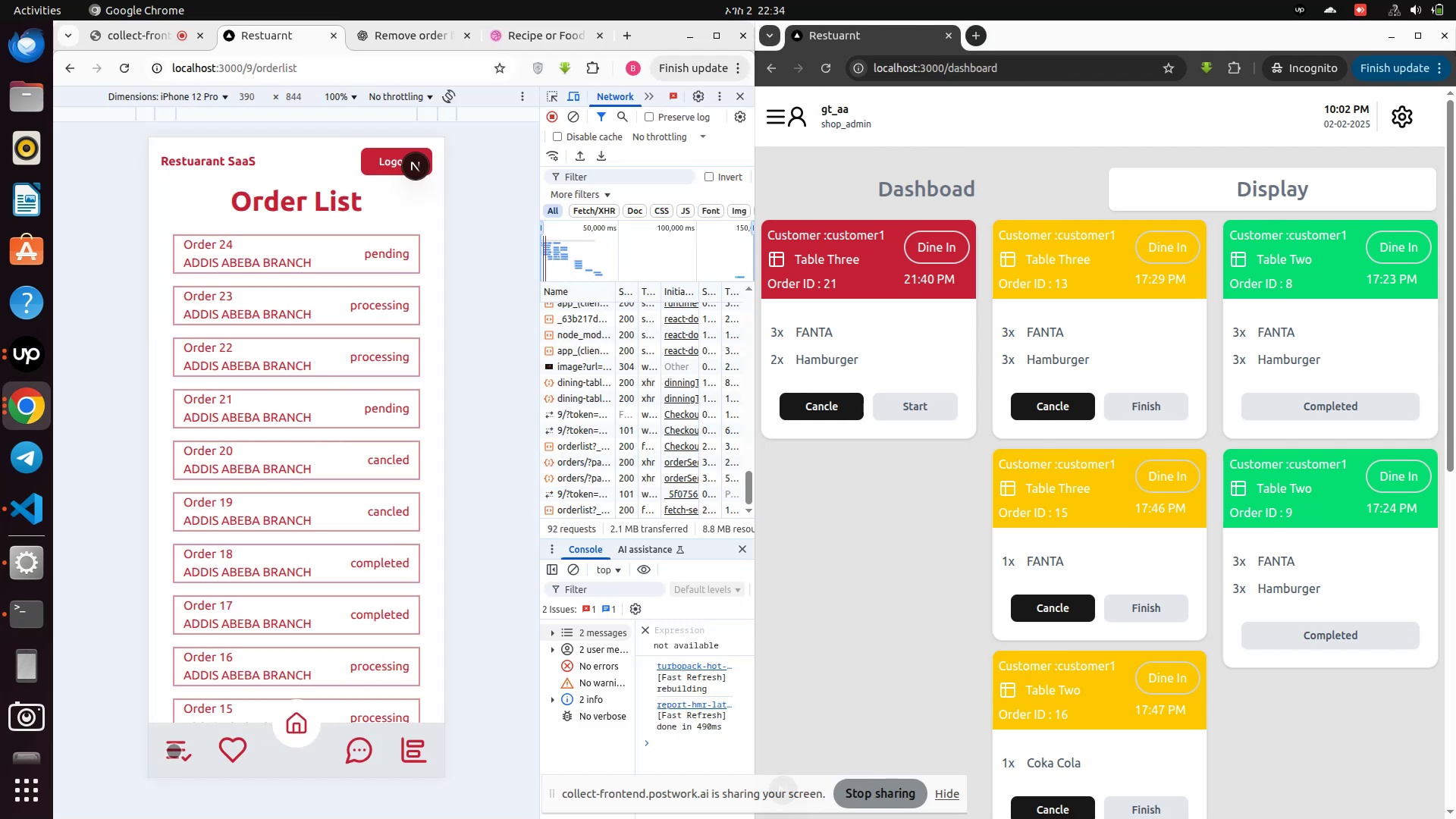 
left_click([235, 761])
 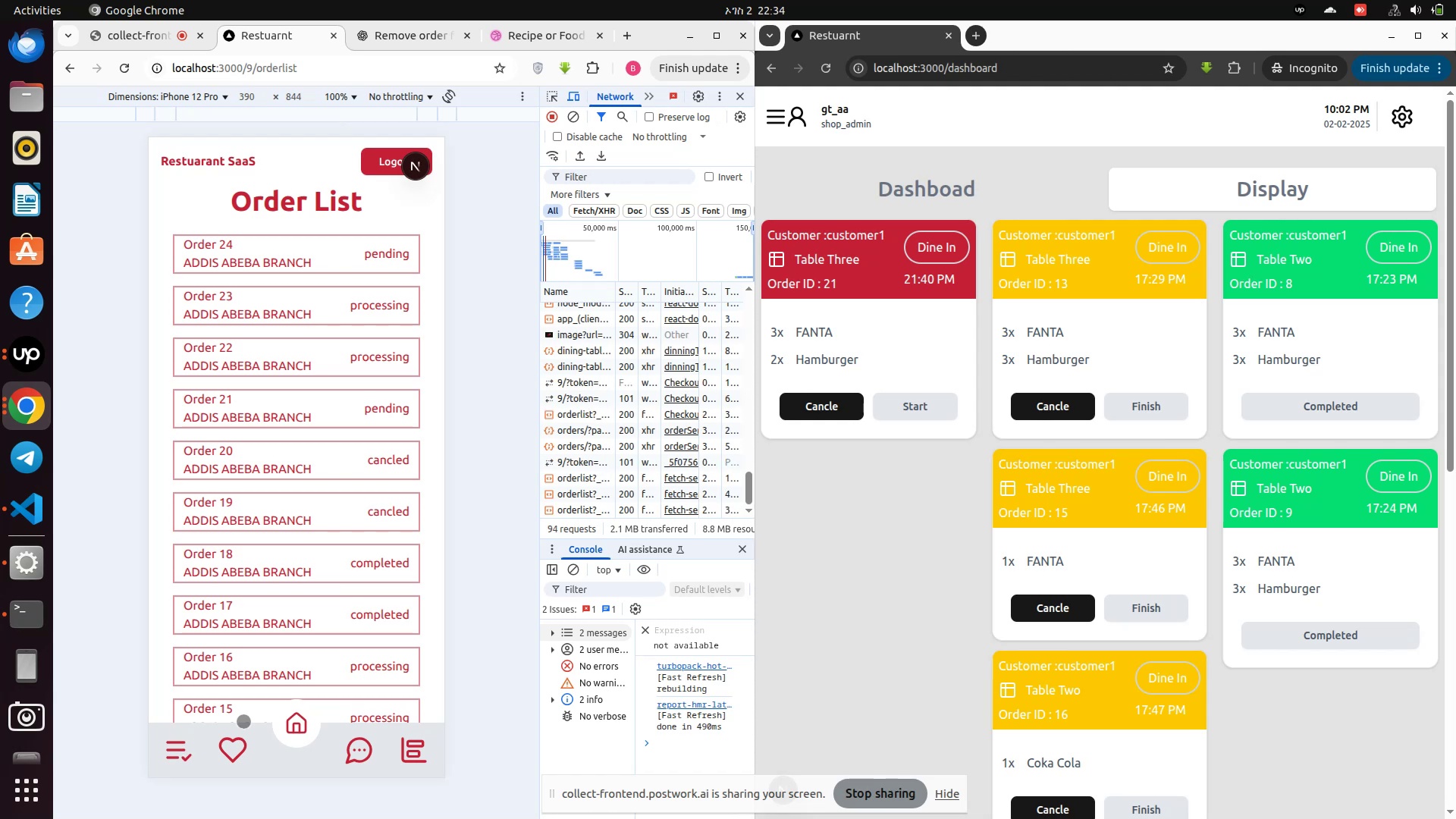 
wait(6.38)
 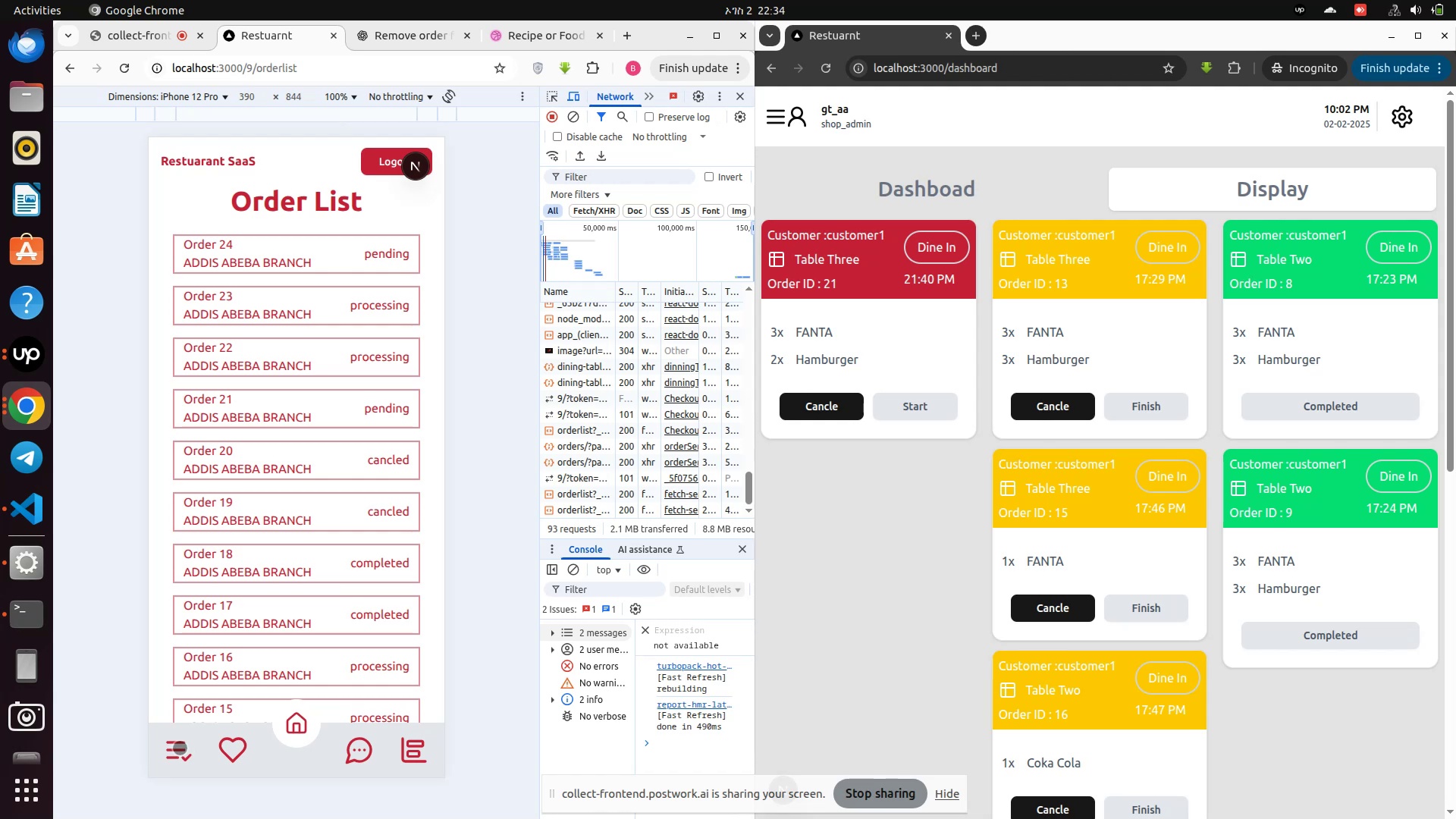 
left_click_drag(start_coordinate=[539, 632], to_coordinate=[372, 631])
 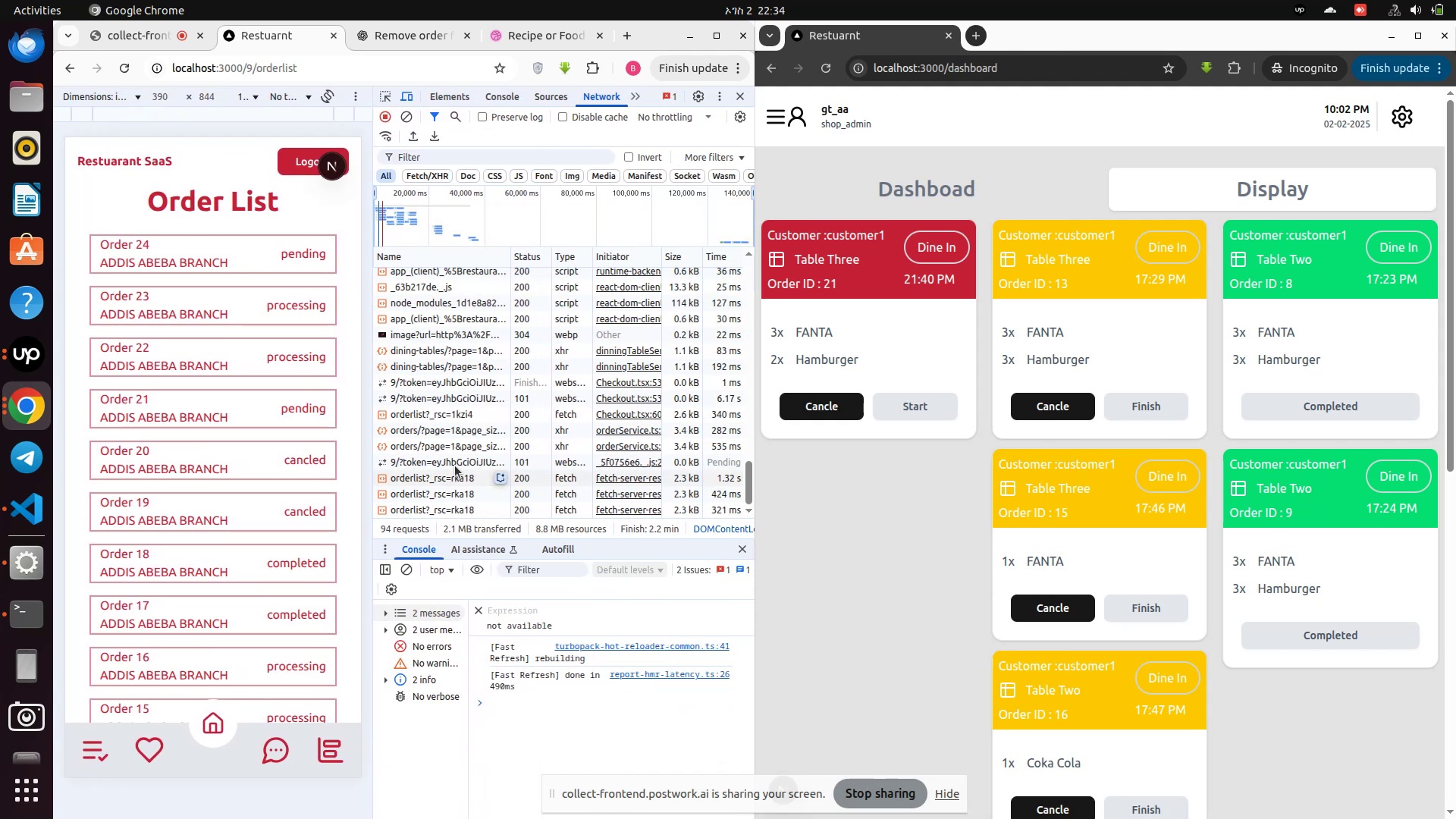 
scroll: coordinate [464, 500], scroll_direction: down, amount: 6.0
 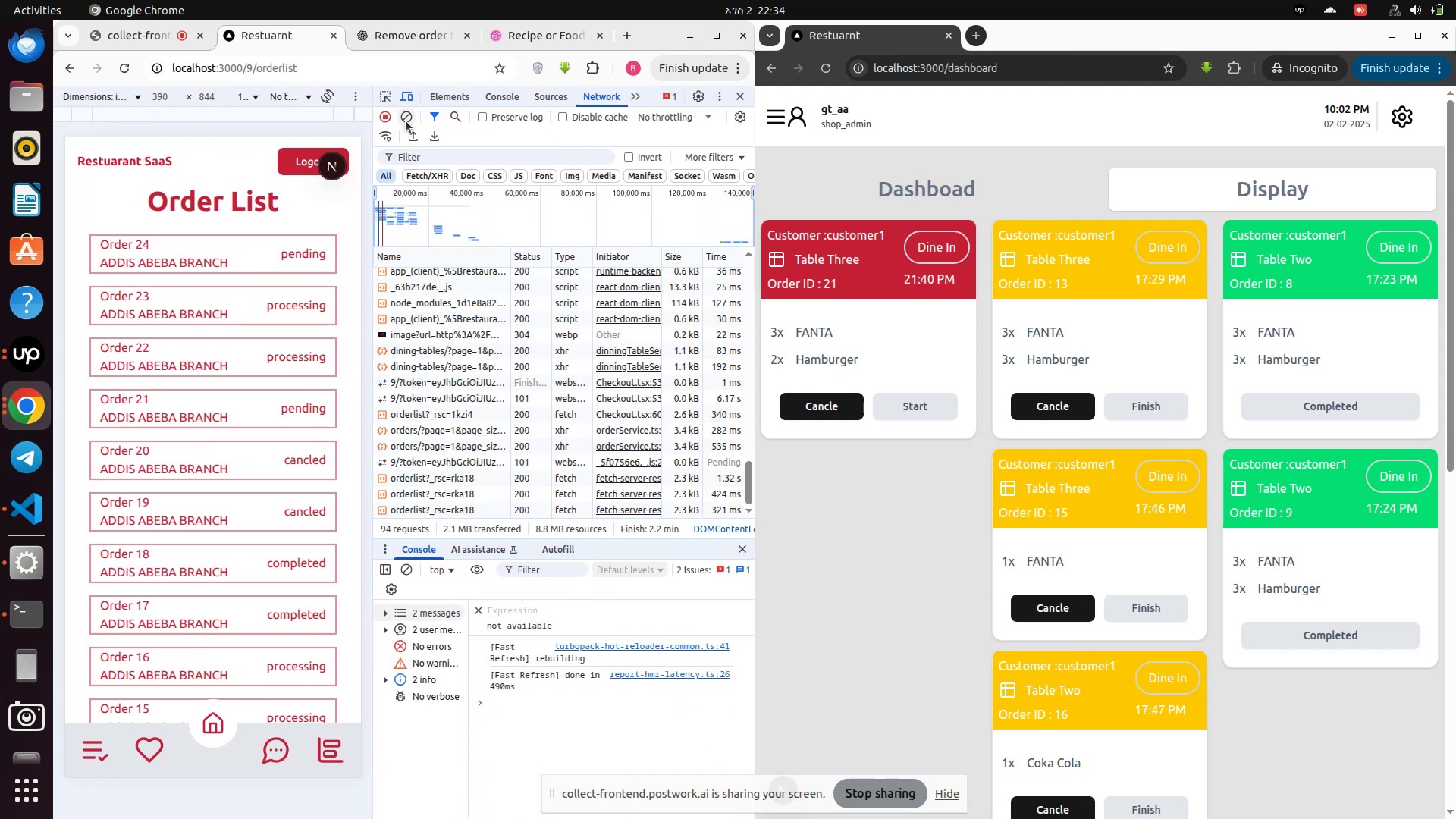 
left_click([406, 120])
 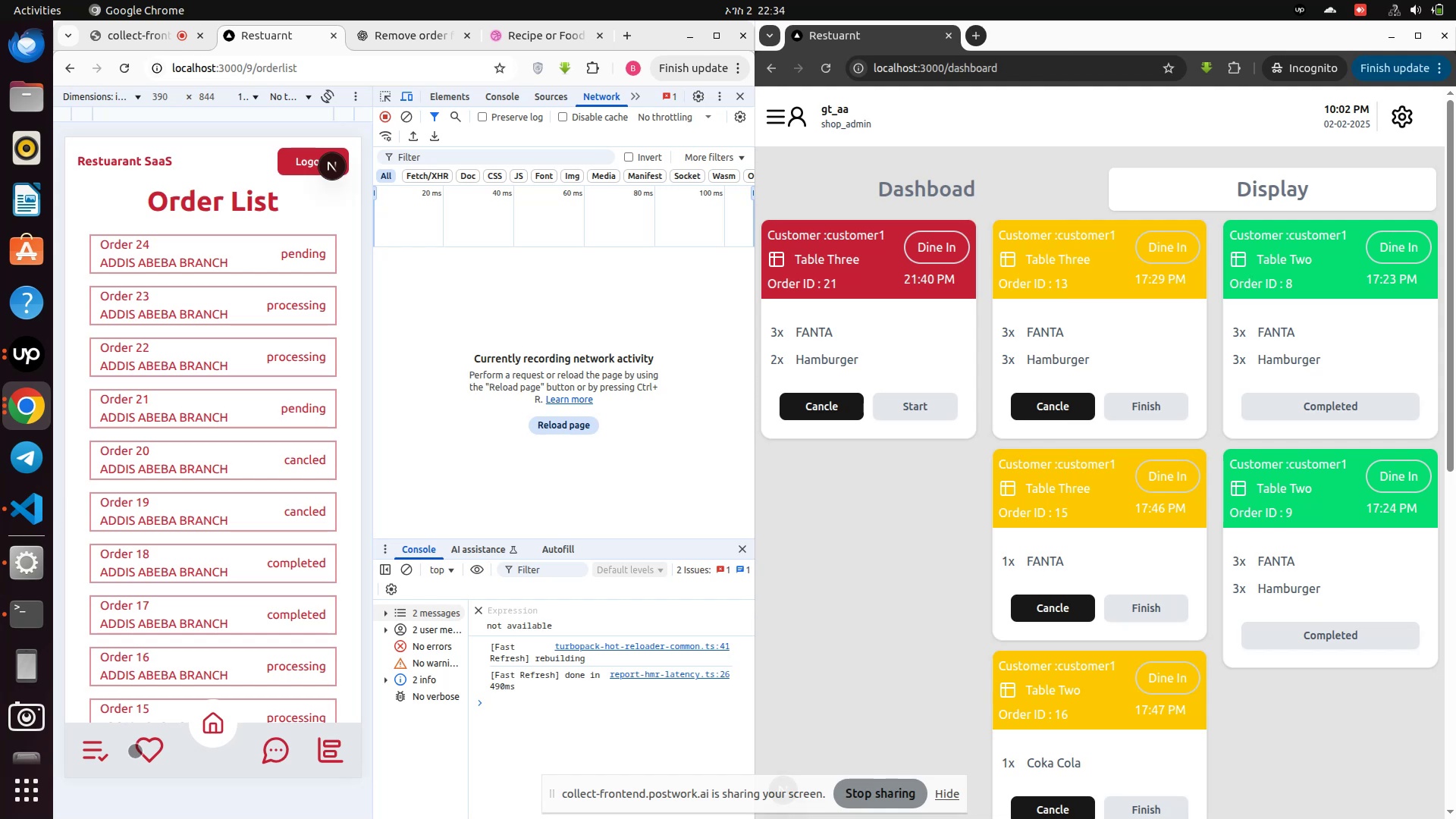 
left_click_drag(start_coordinate=[140, 758], to_coordinate=[146, 758])
 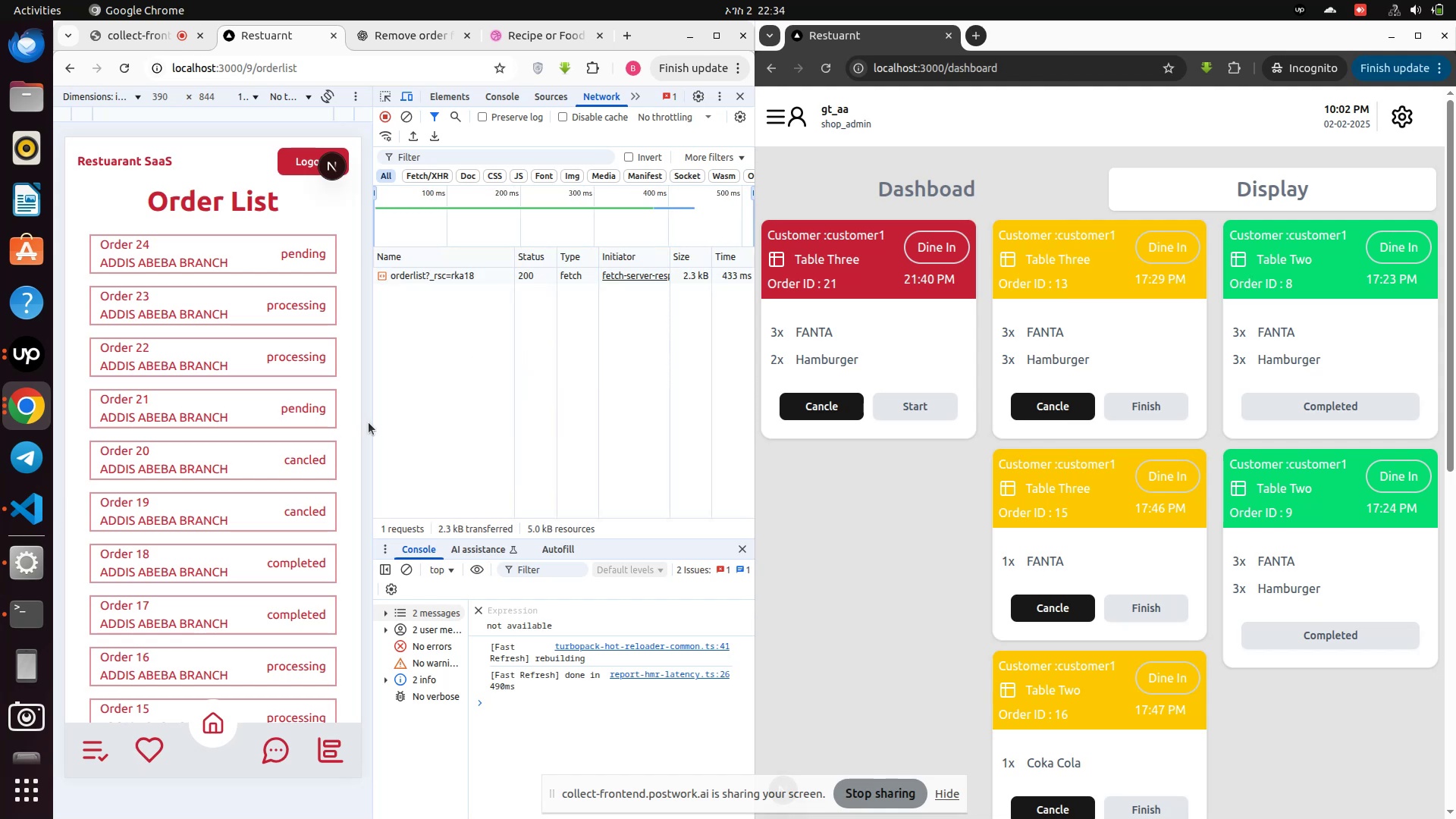 
wait(5.73)
 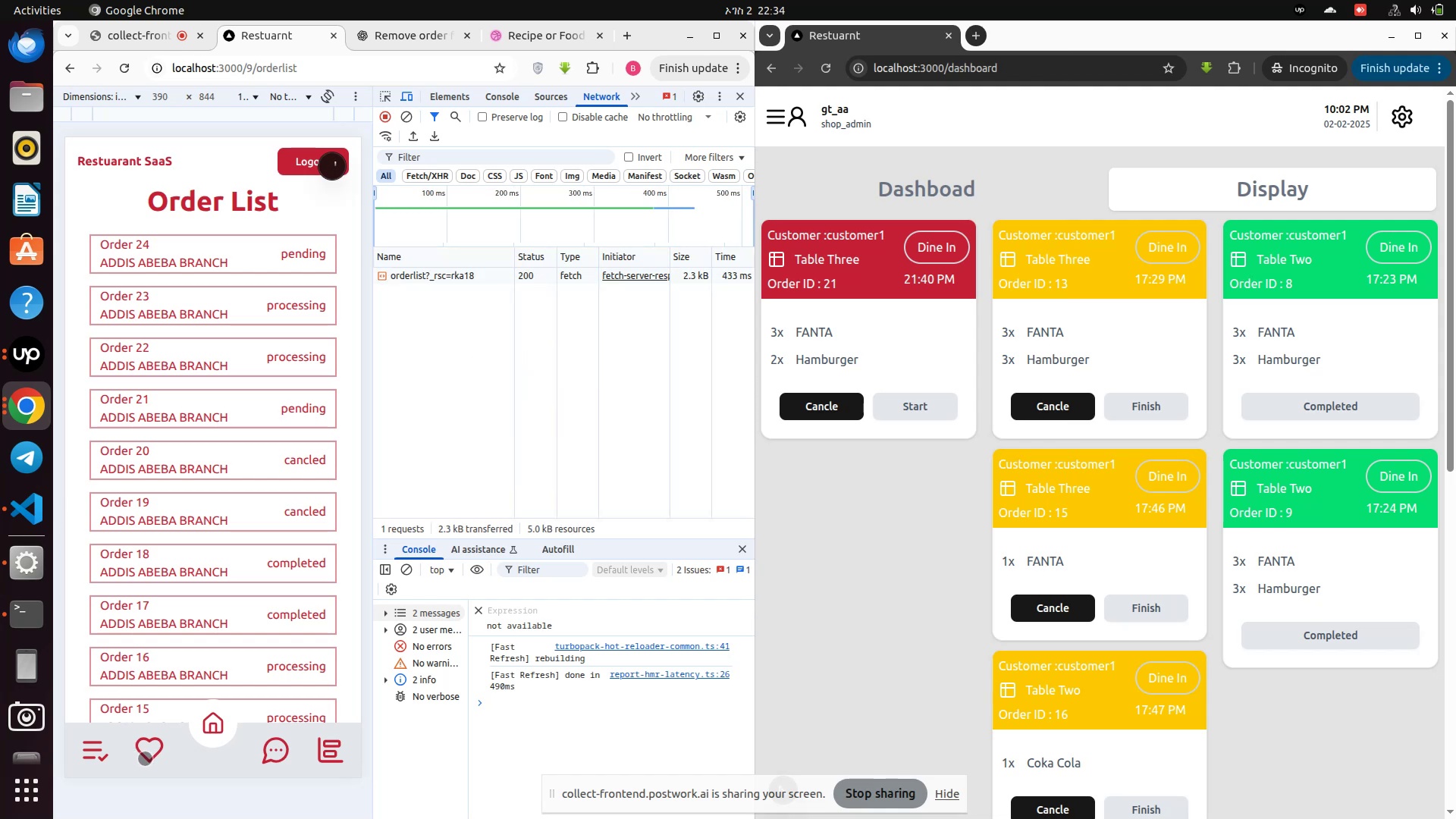 
mouse_move([90, 750])
 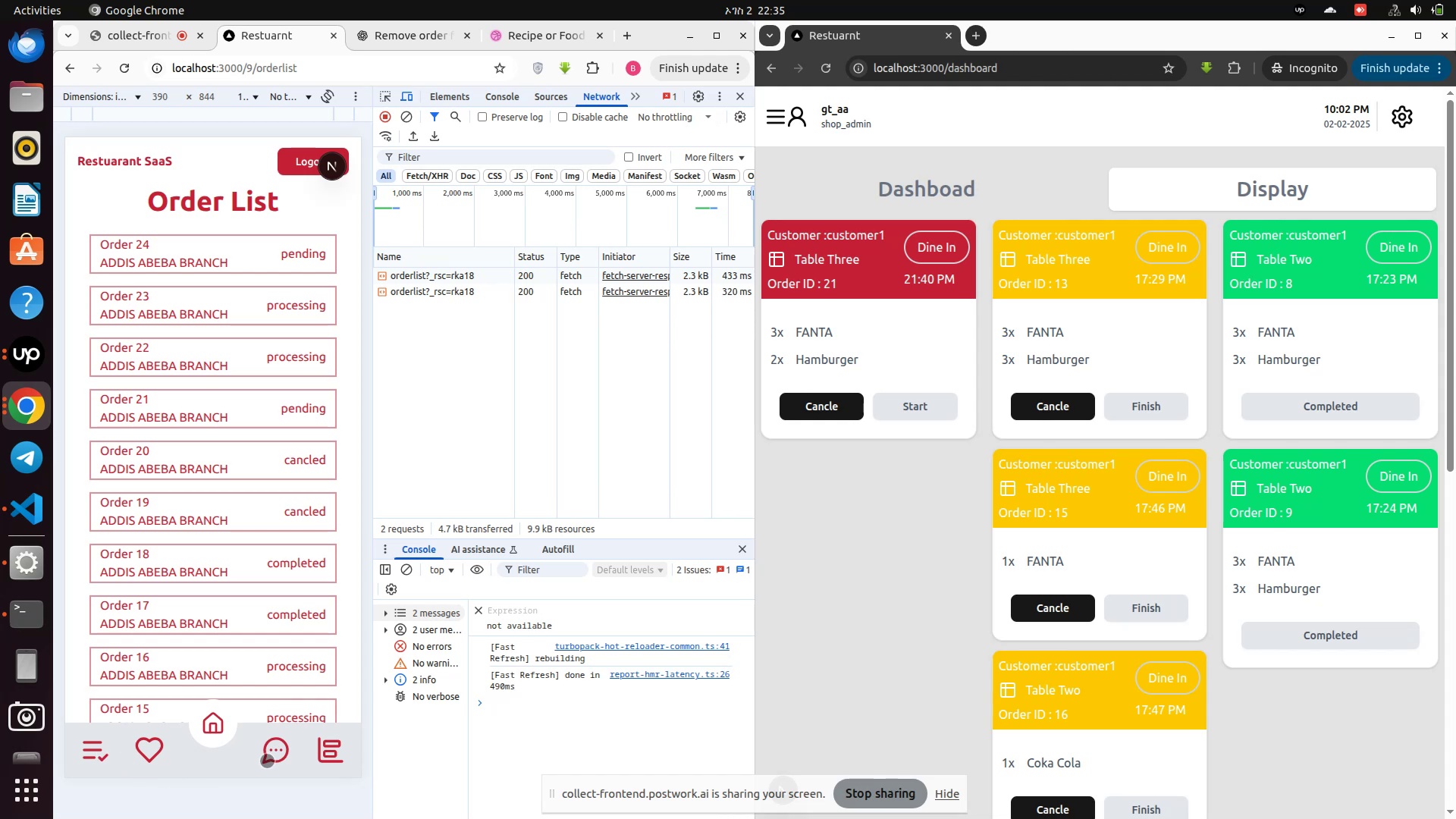 
left_click([281, 753])
 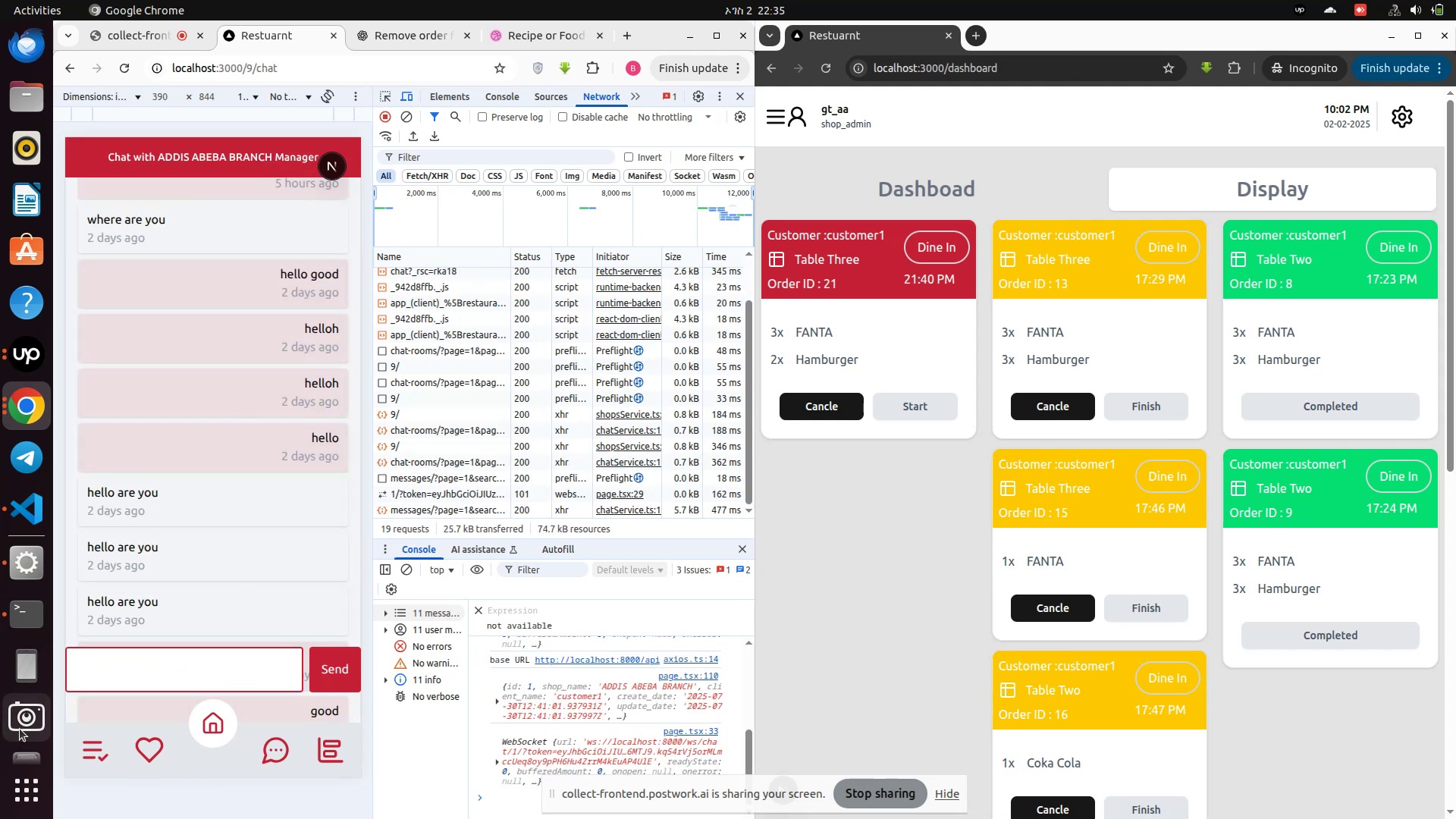 
left_click([99, 760])
 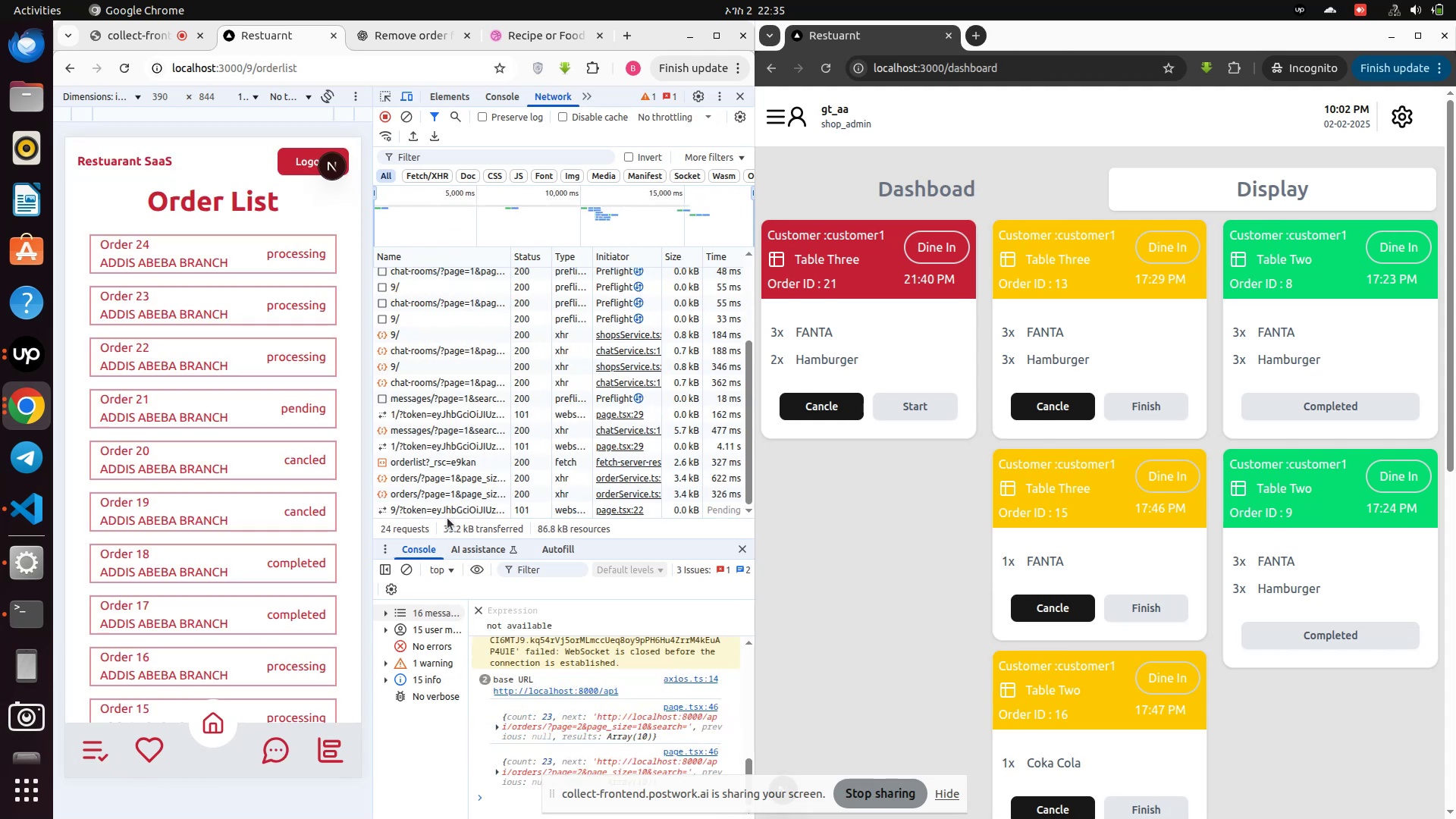 
wait(5.08)
 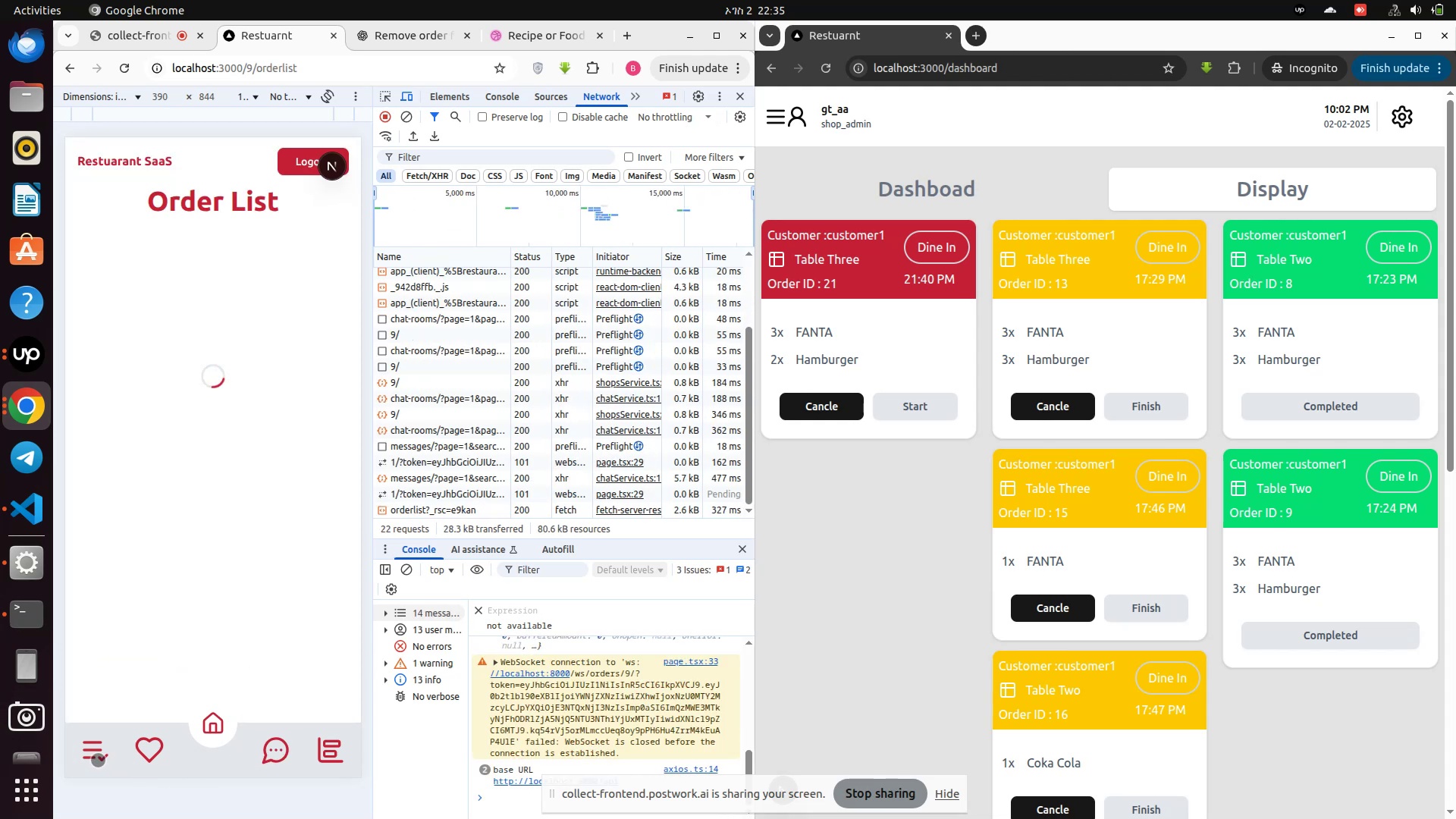 
left_click([41, 626])
 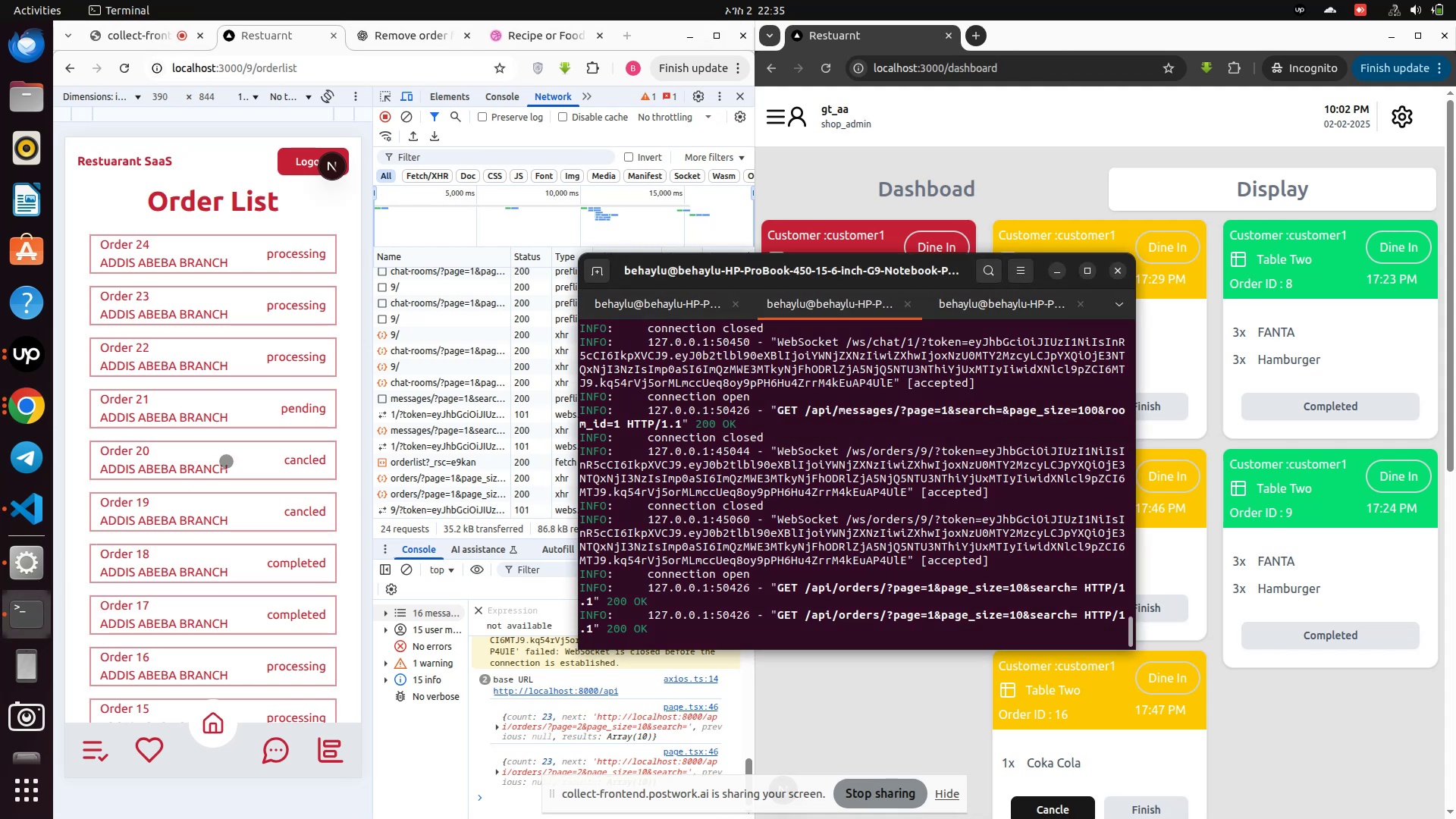 
scroll: coordinate [234, 462], scroll_direction: down, amount: 3.0
 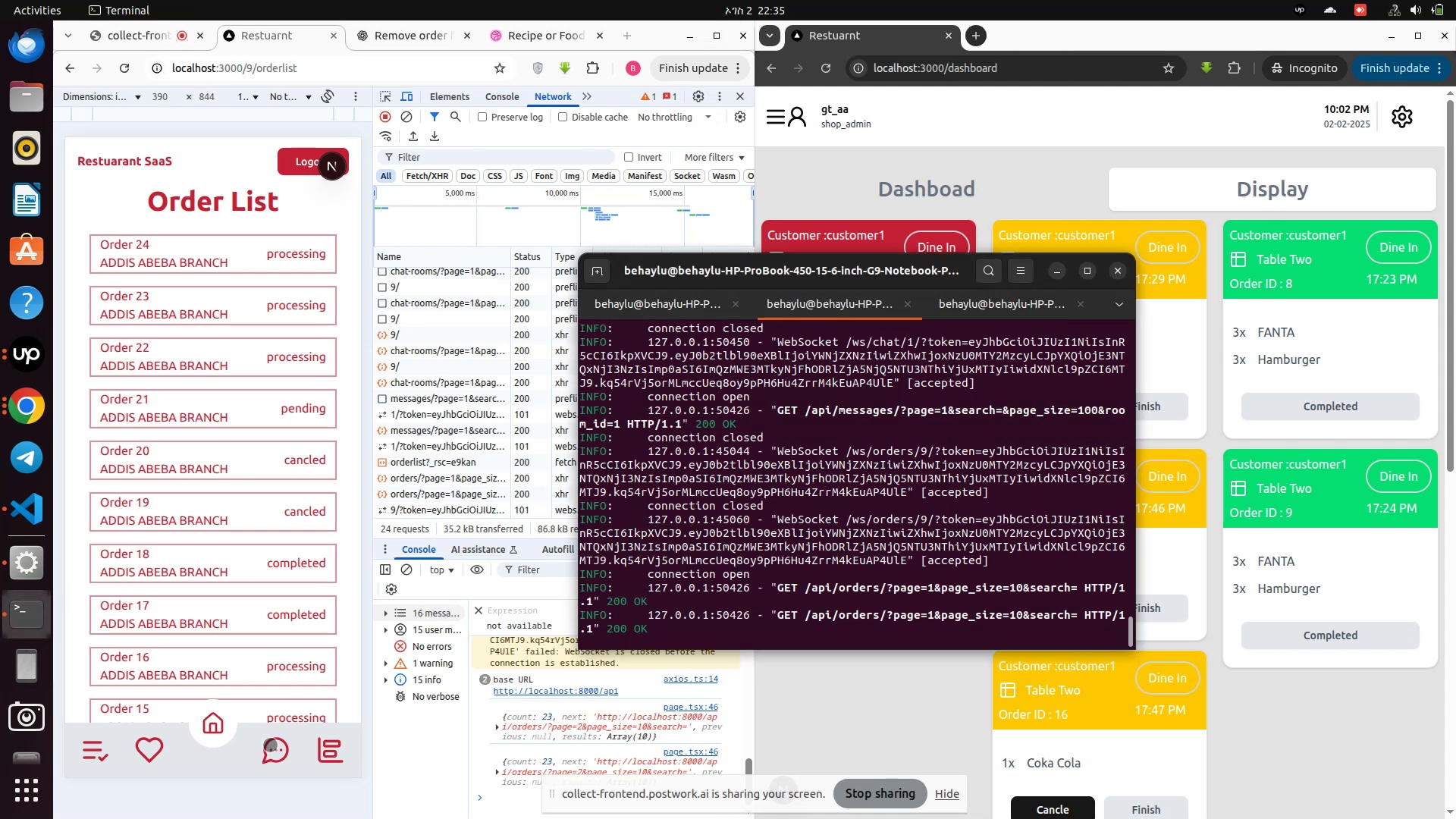 
left_click([328, 755])
 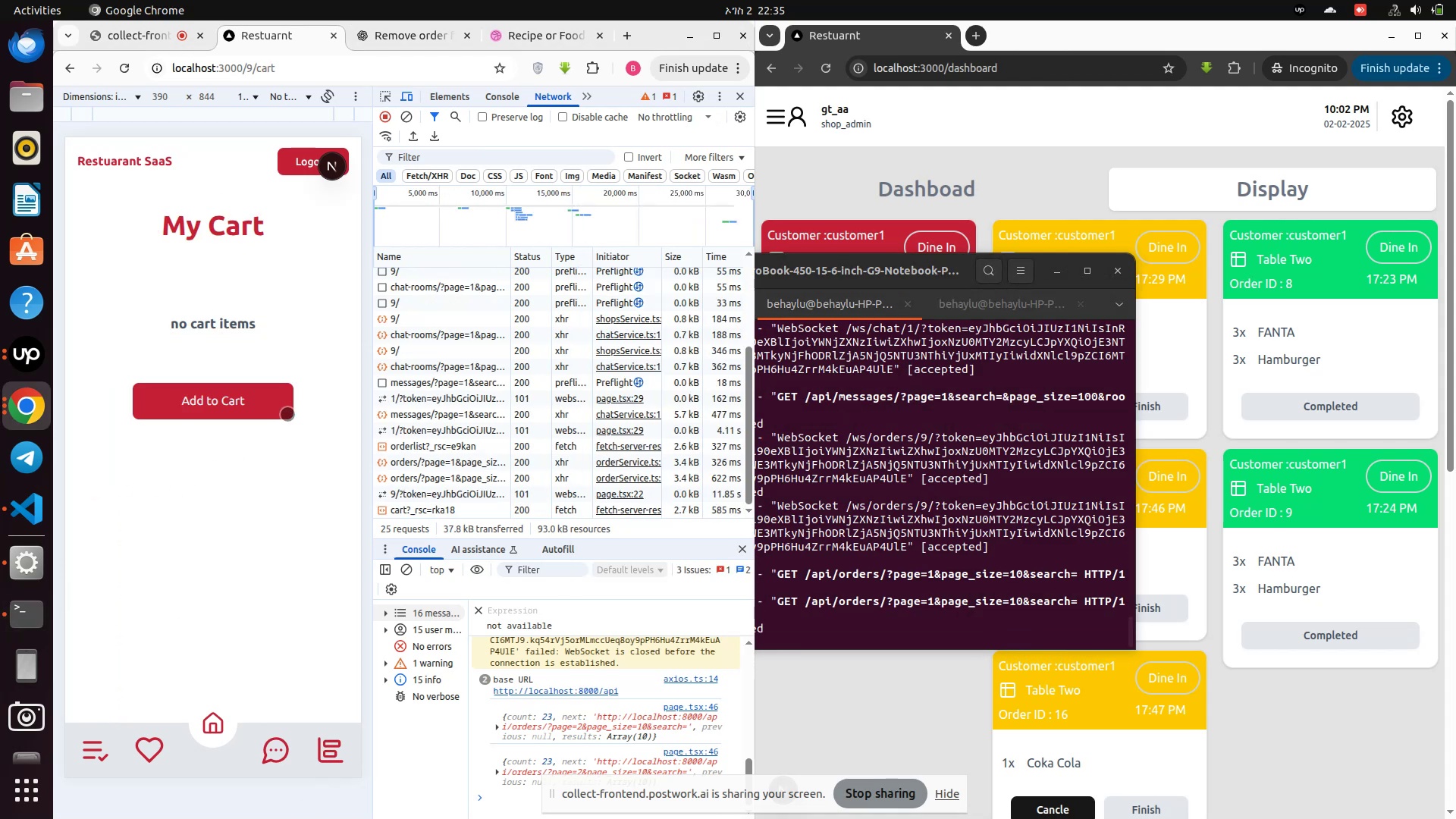 
left_click([271, 407])
 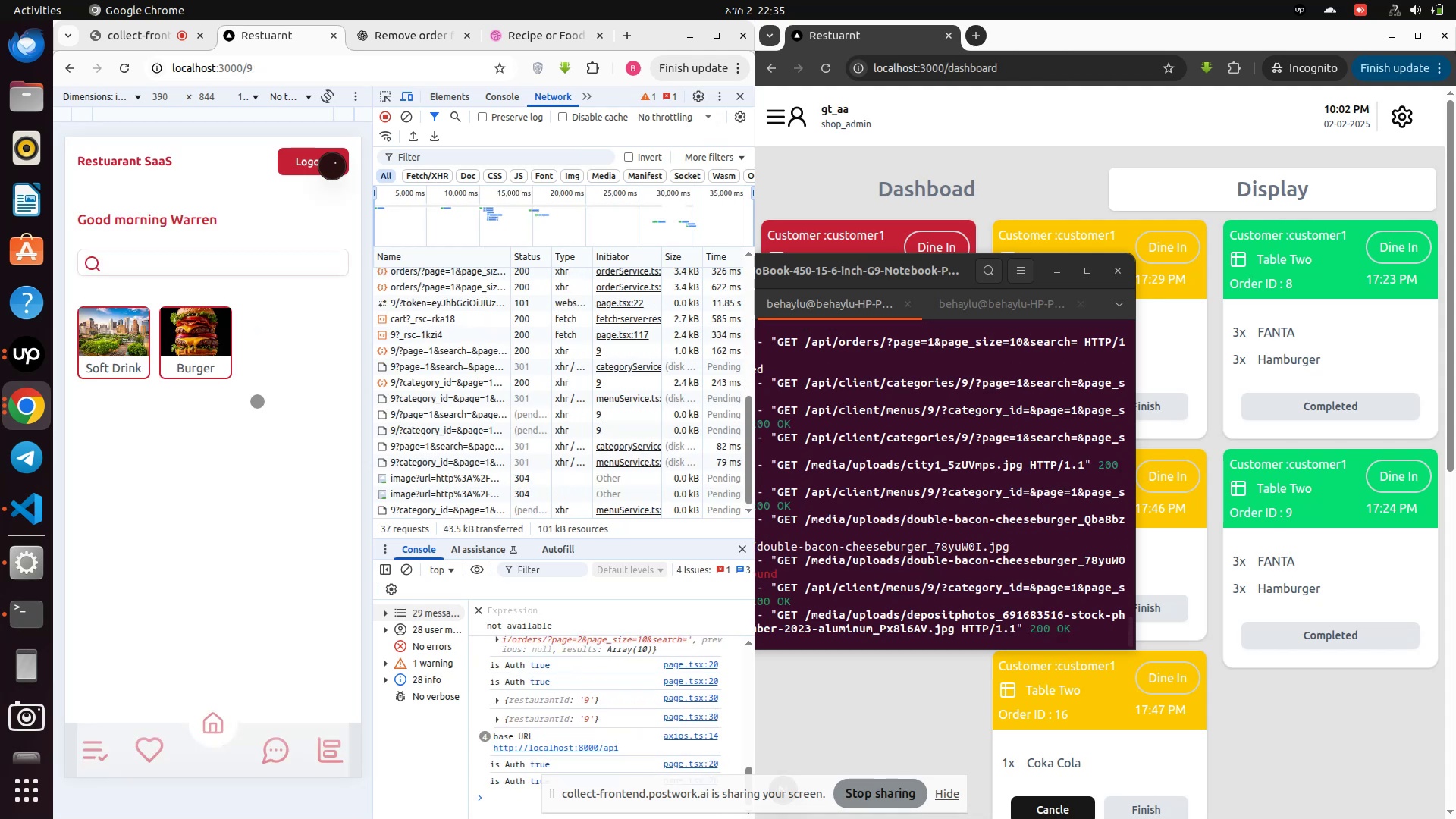 
left_click([196, 356])
 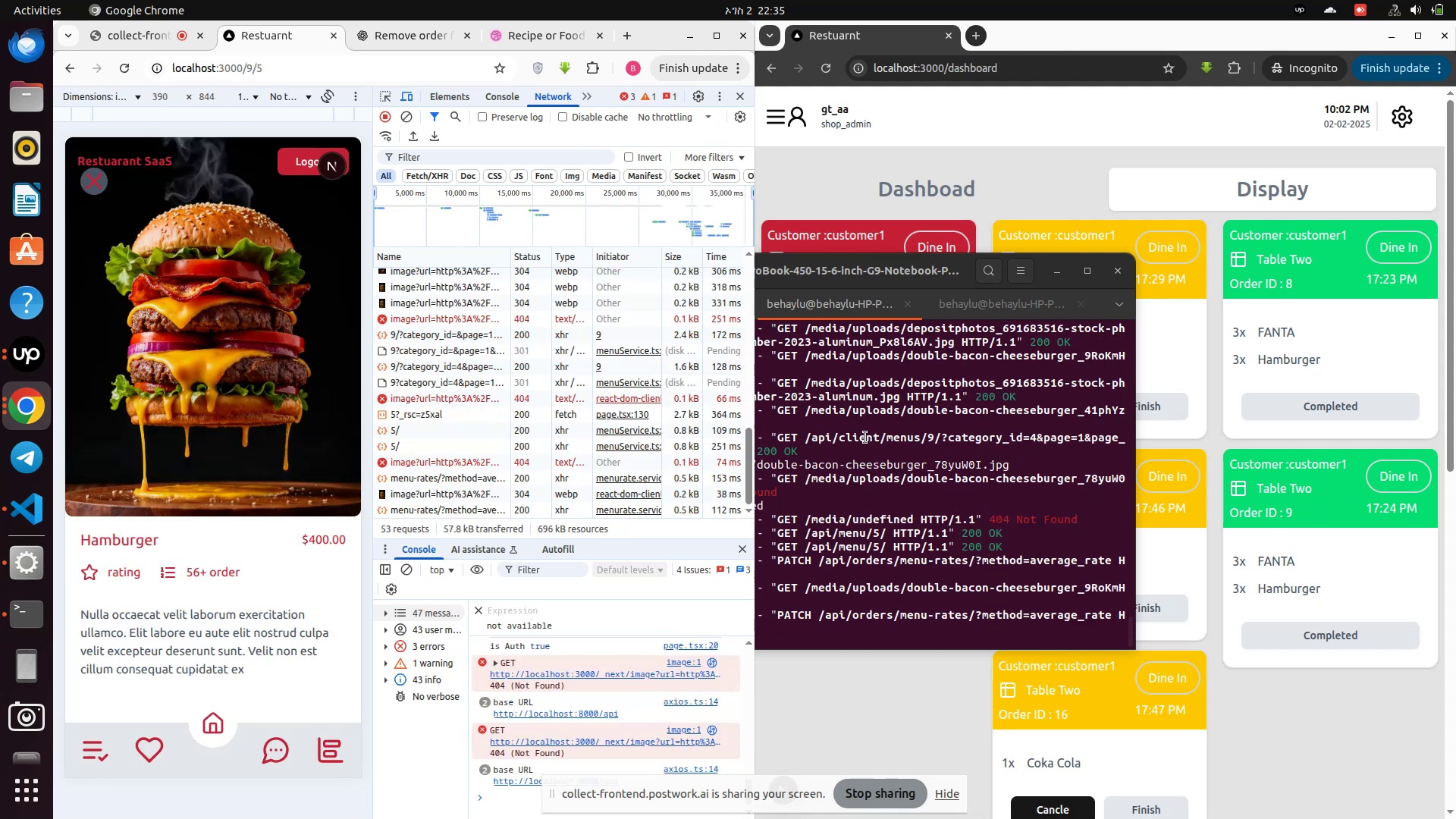 
left_click_drag(start_coordinate=[768, 268], to_coordinate=[949, 296])
 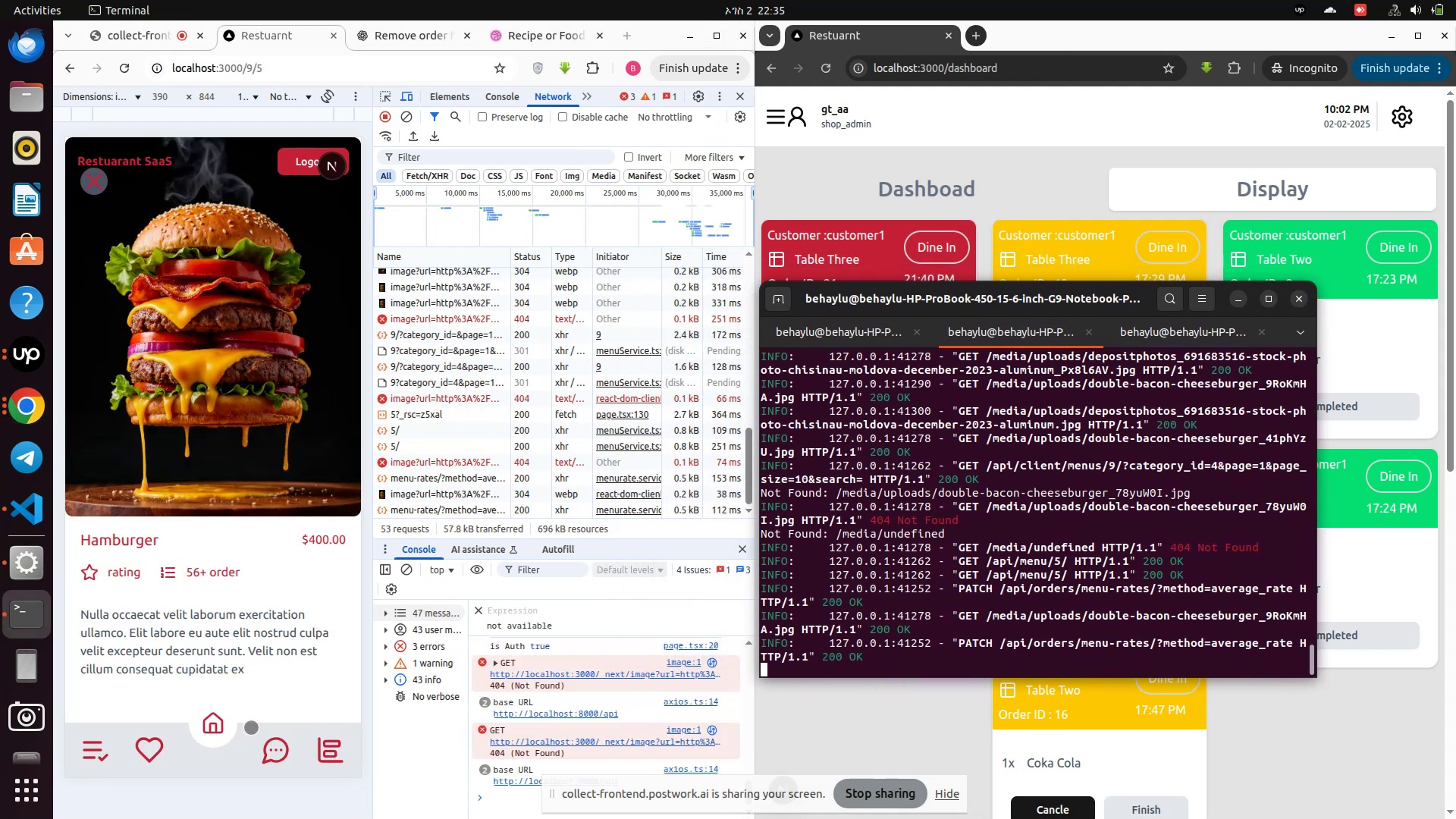 
scroll: coordinate [285, 648], scroll_direction: down, amount: 5.0
 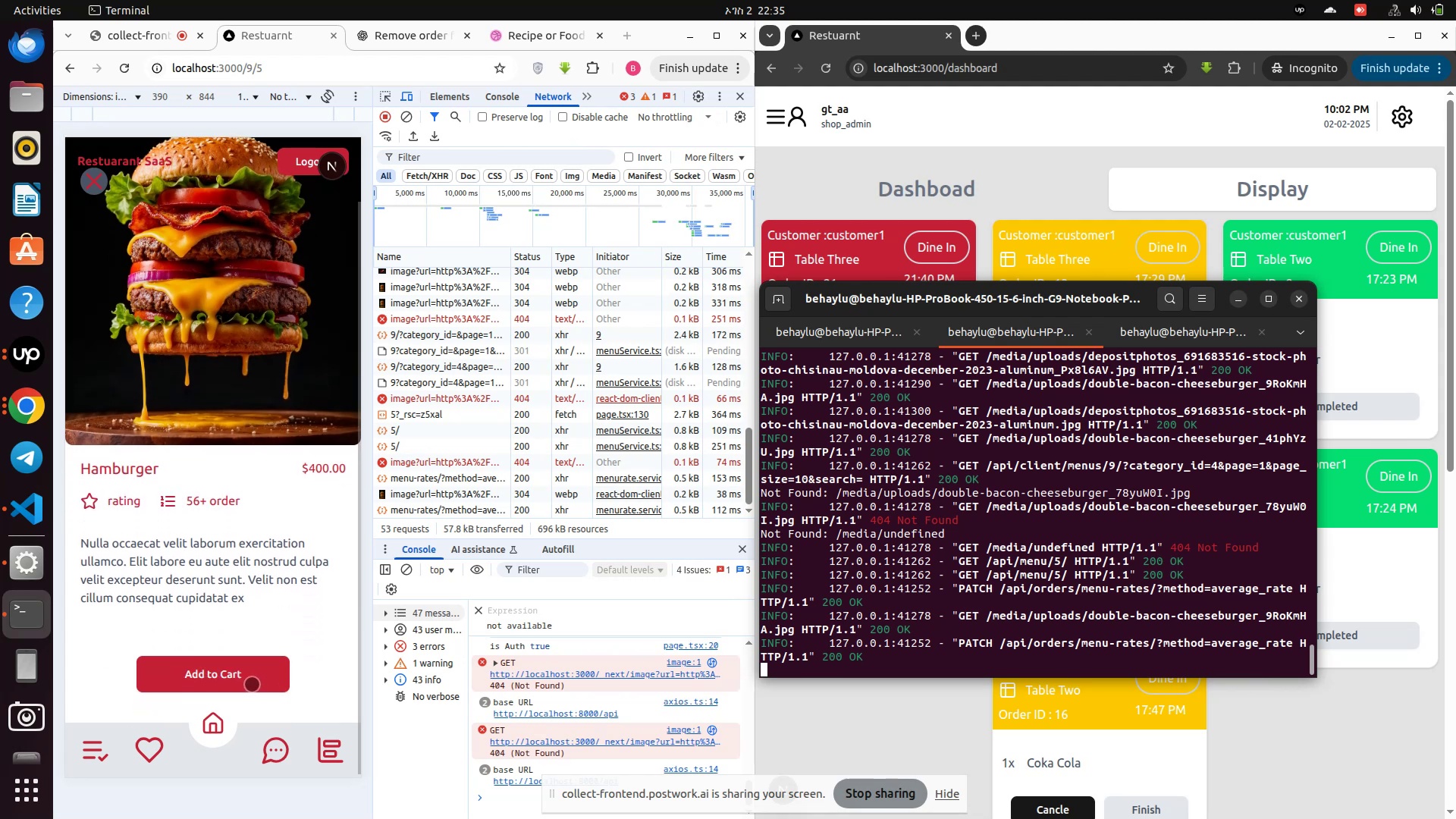 
left_click([252, 684])
 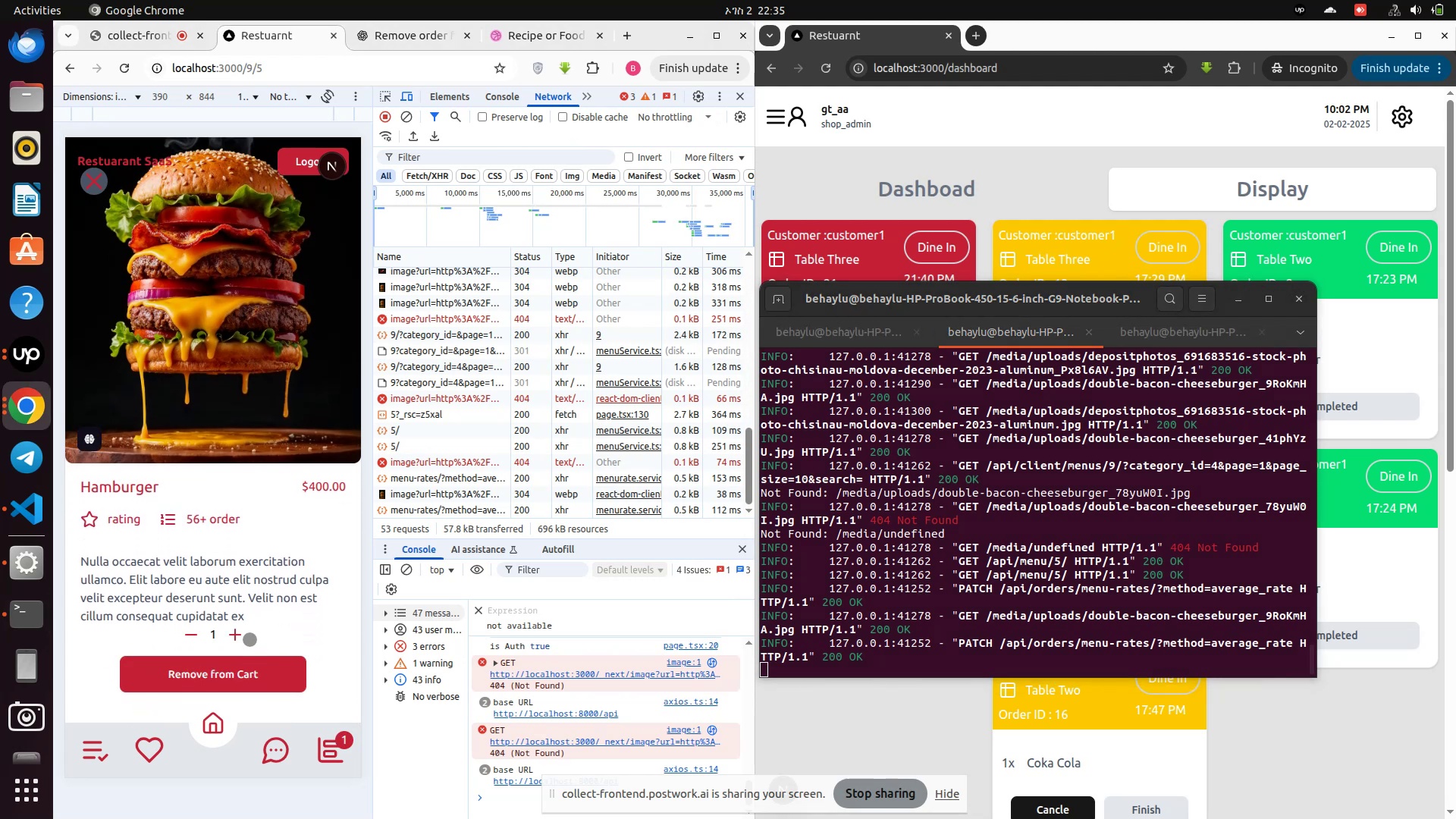 
left_click([238, 639])
 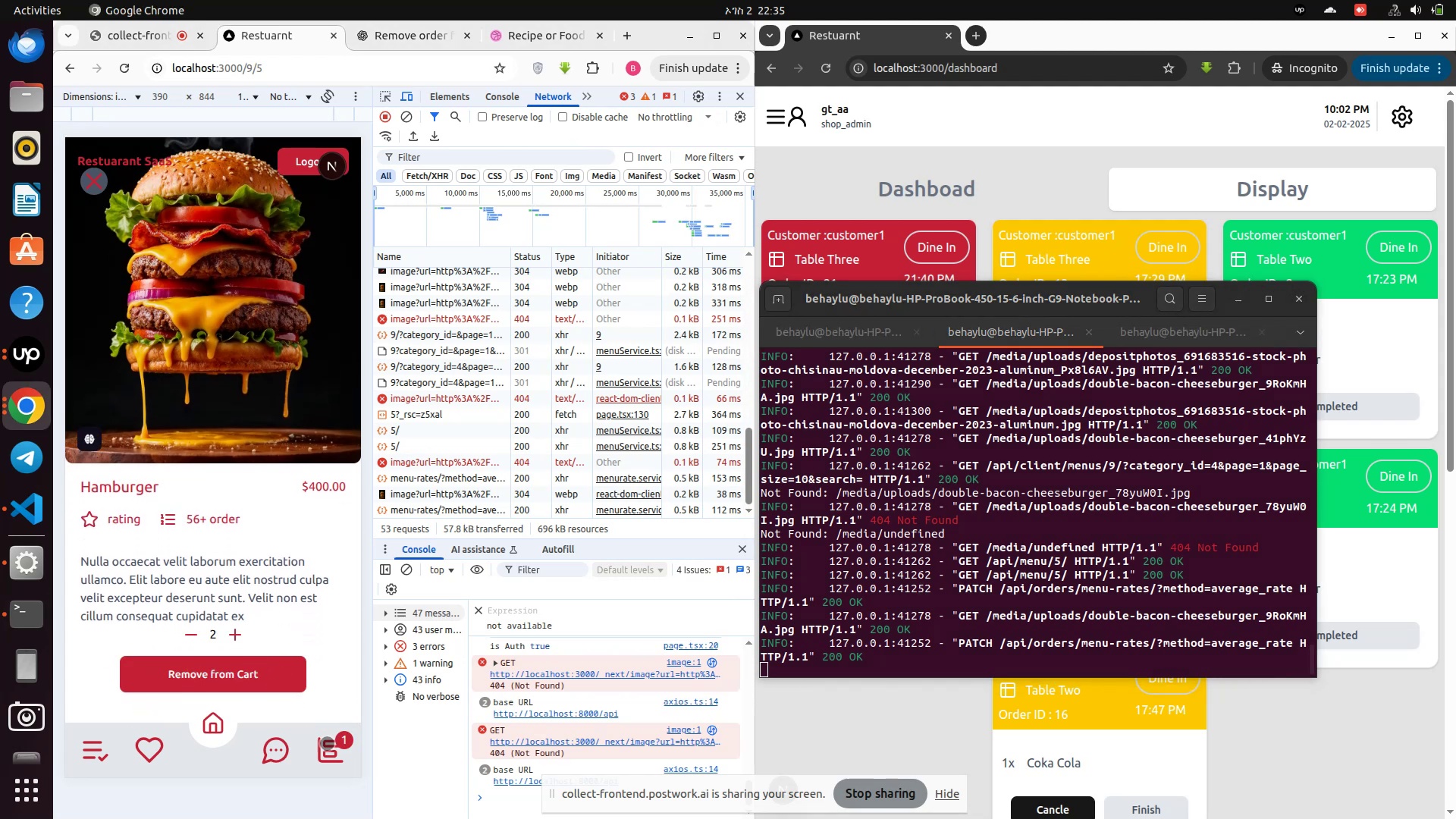 
left_click([334, 746])
 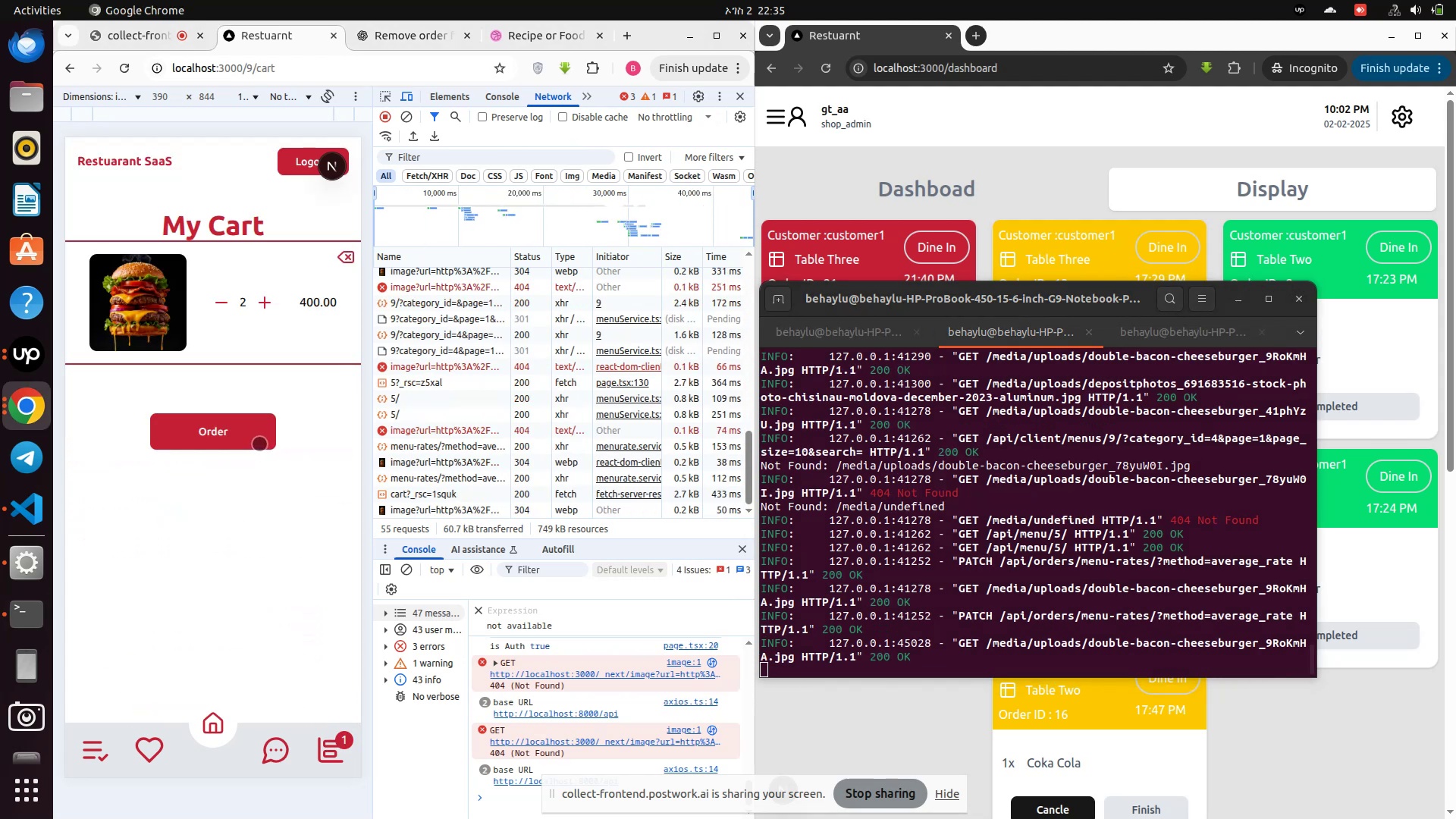 
left_click([248, 438])
 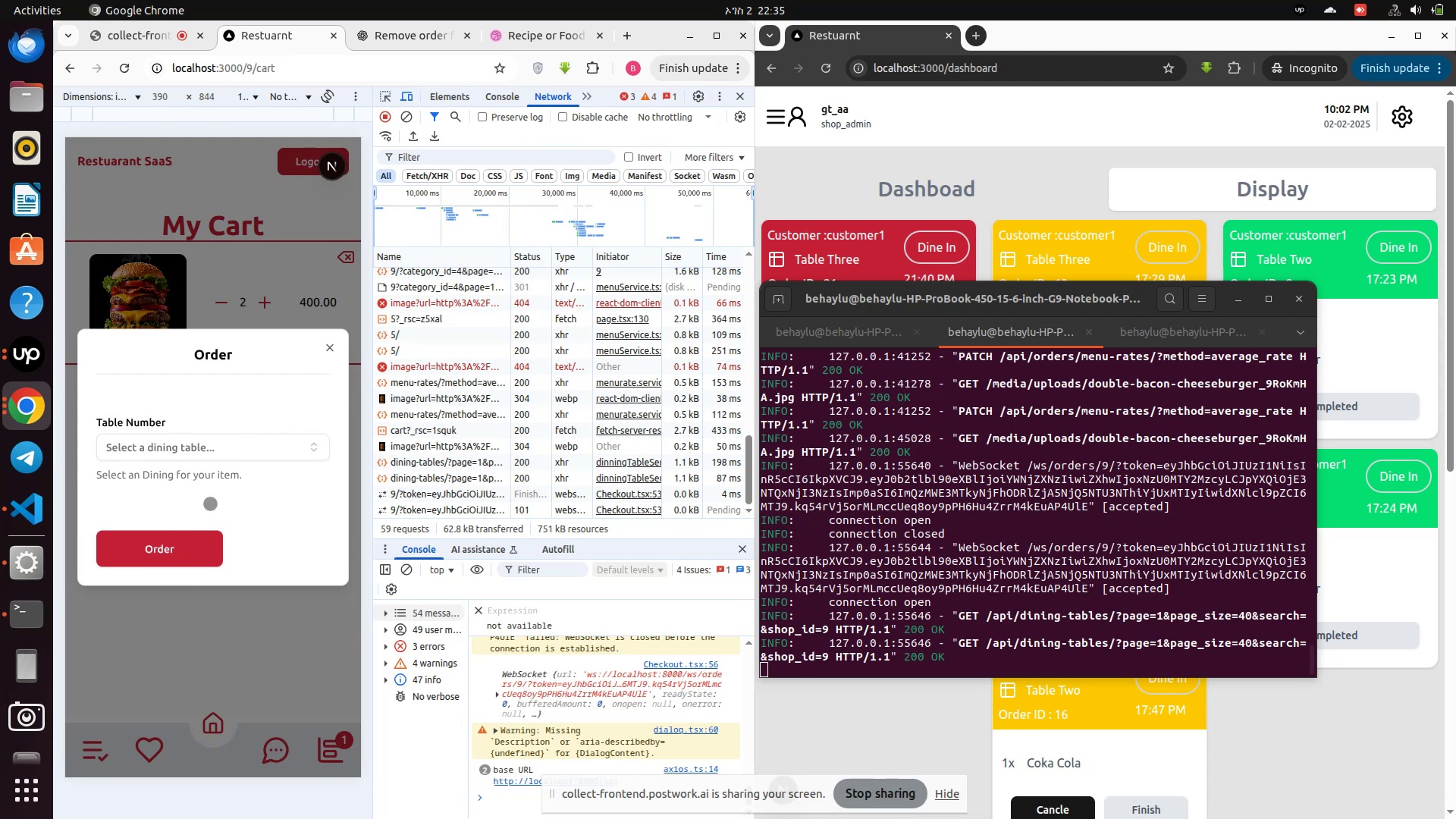 
left_click([197, 450])
 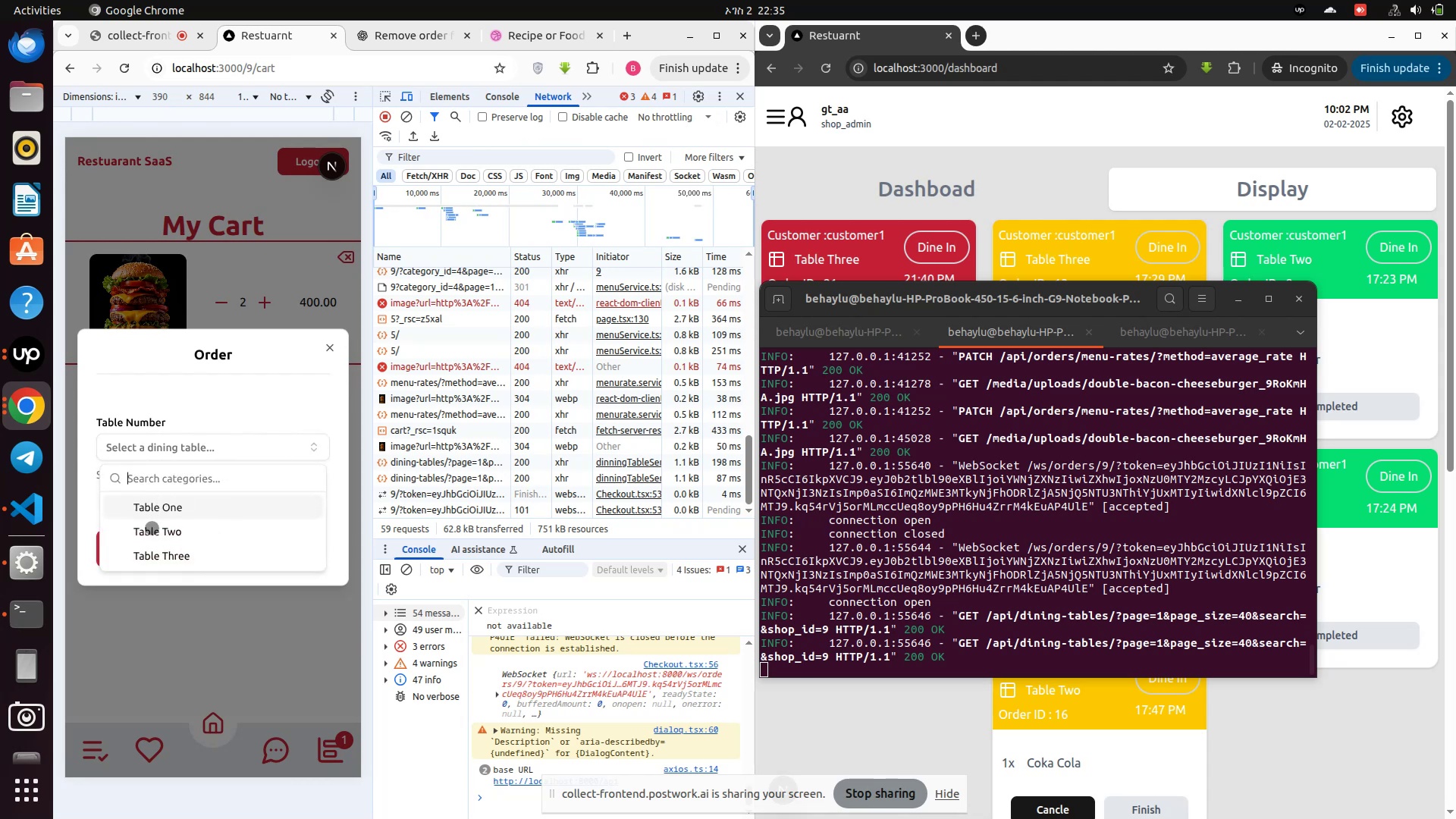 
left_click([151, 531])
 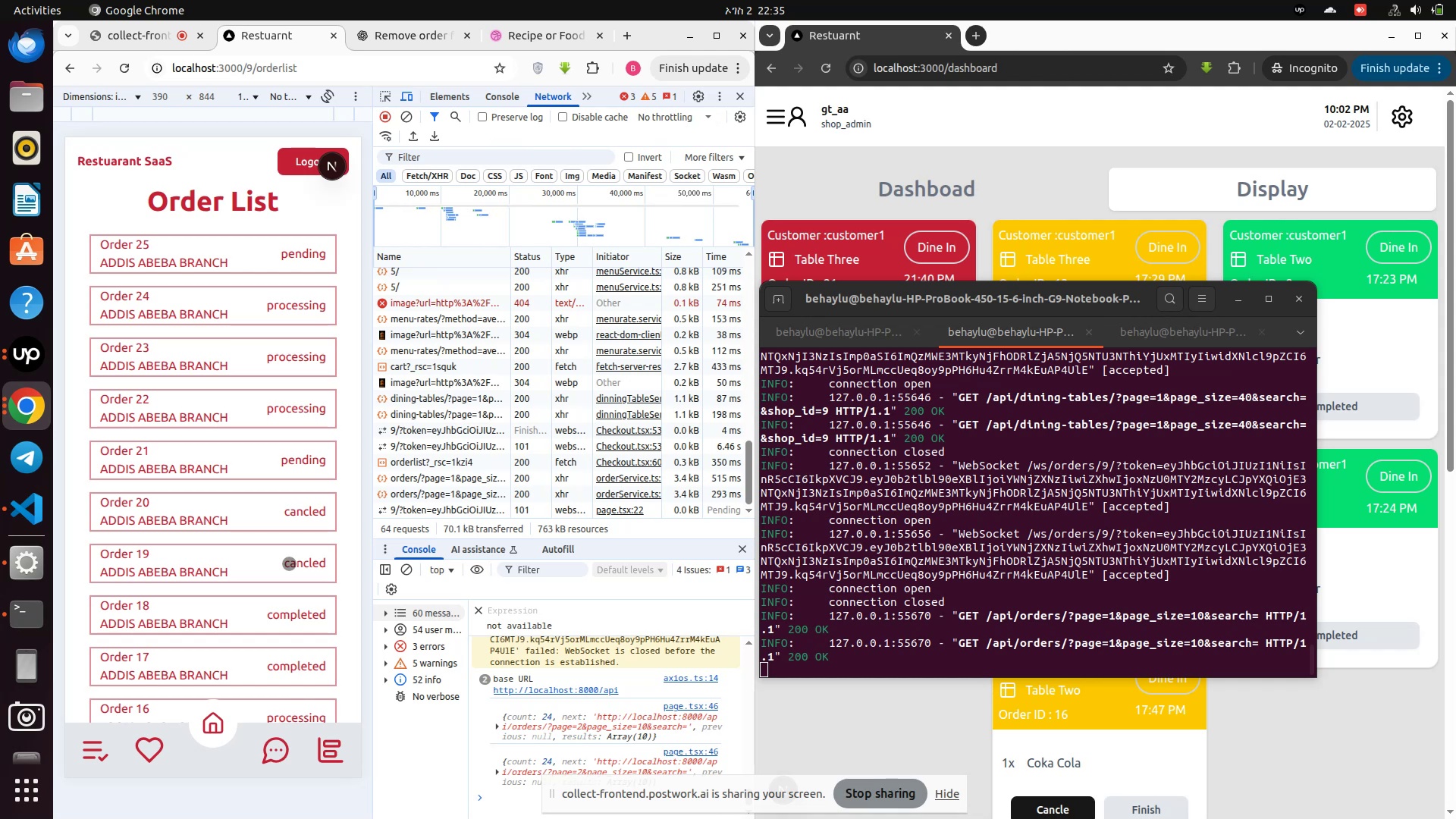 
wait(16.74)
 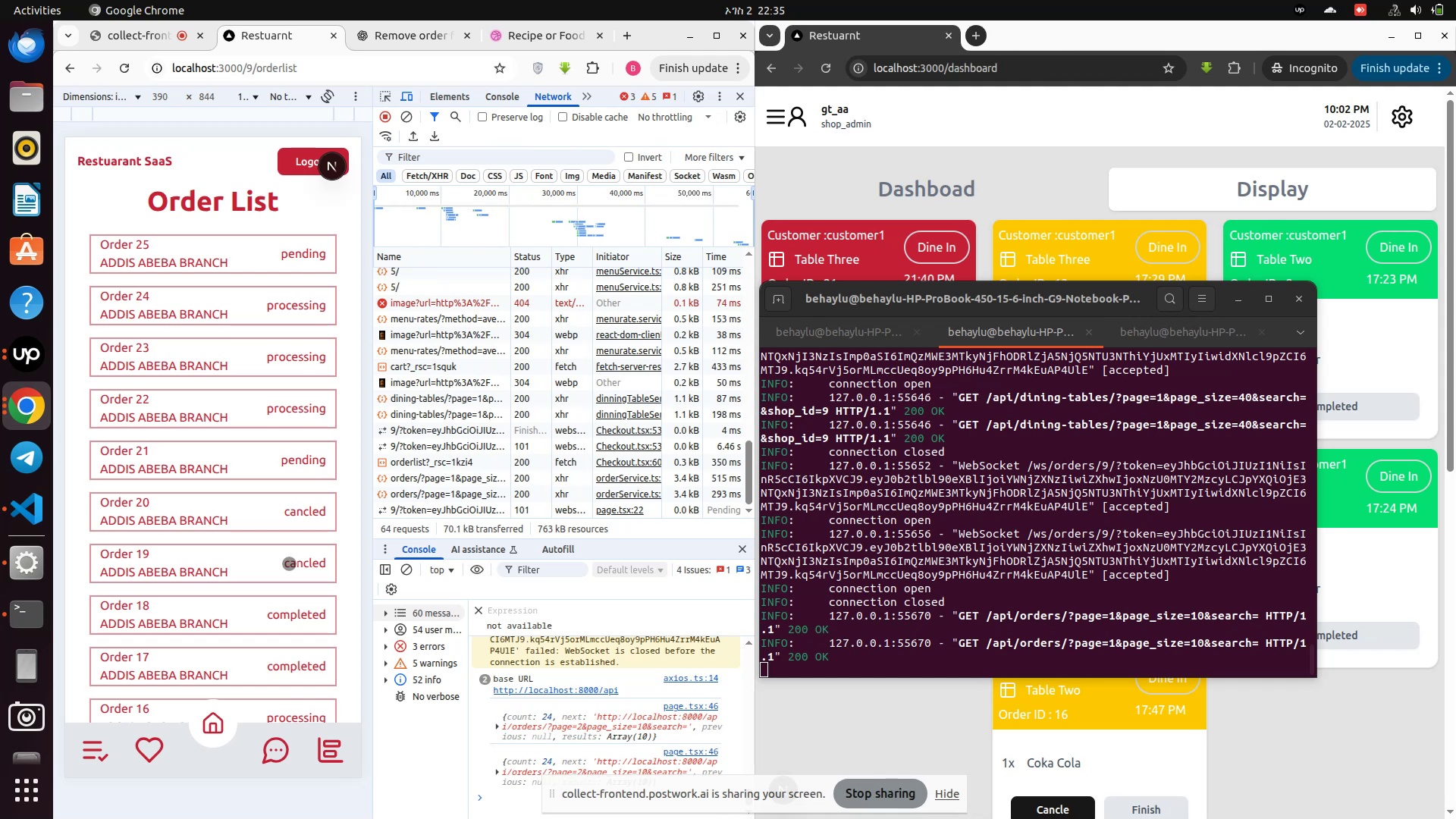 
left_click([281, 750])
 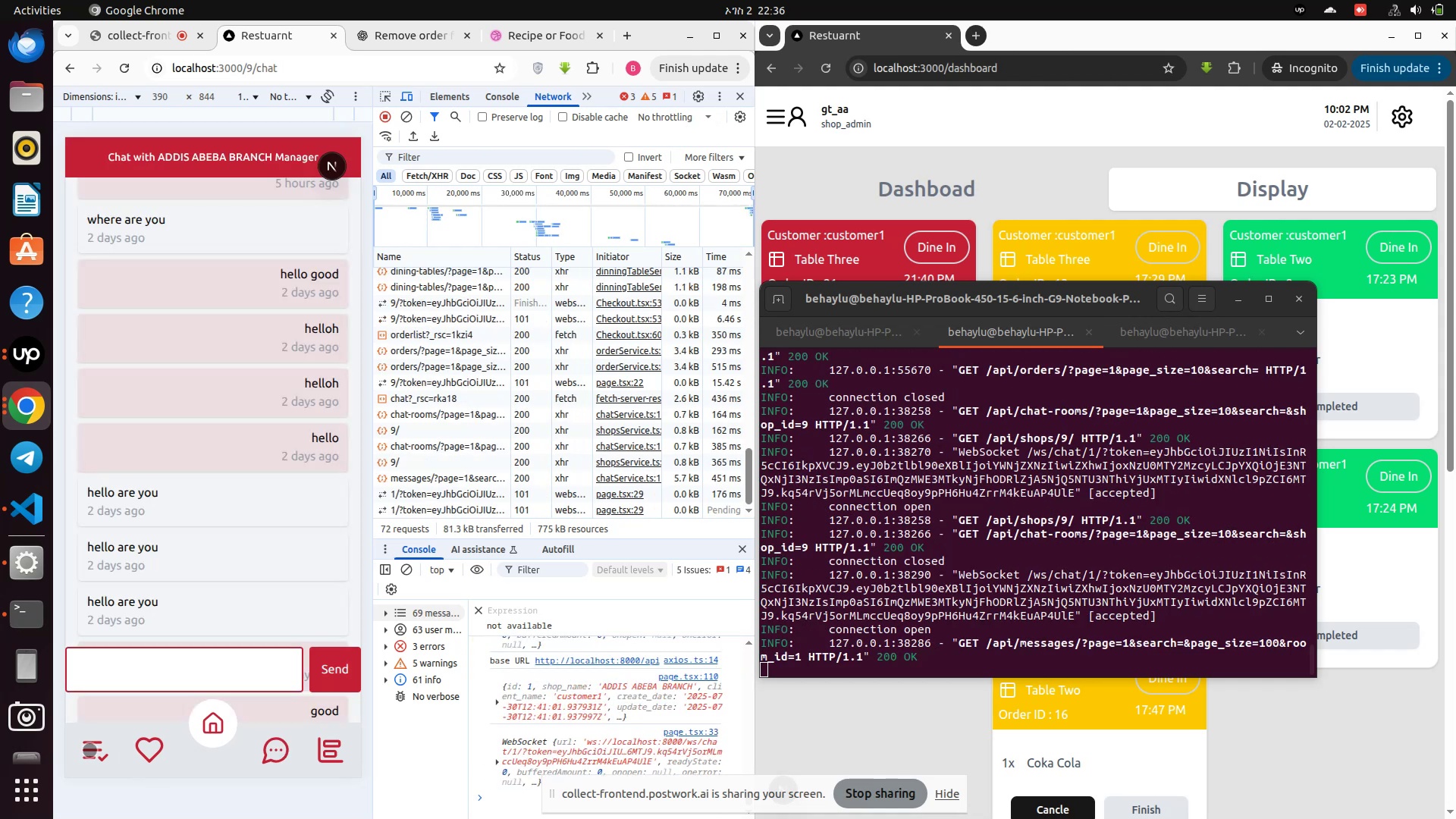 
left_click([89, 755])
 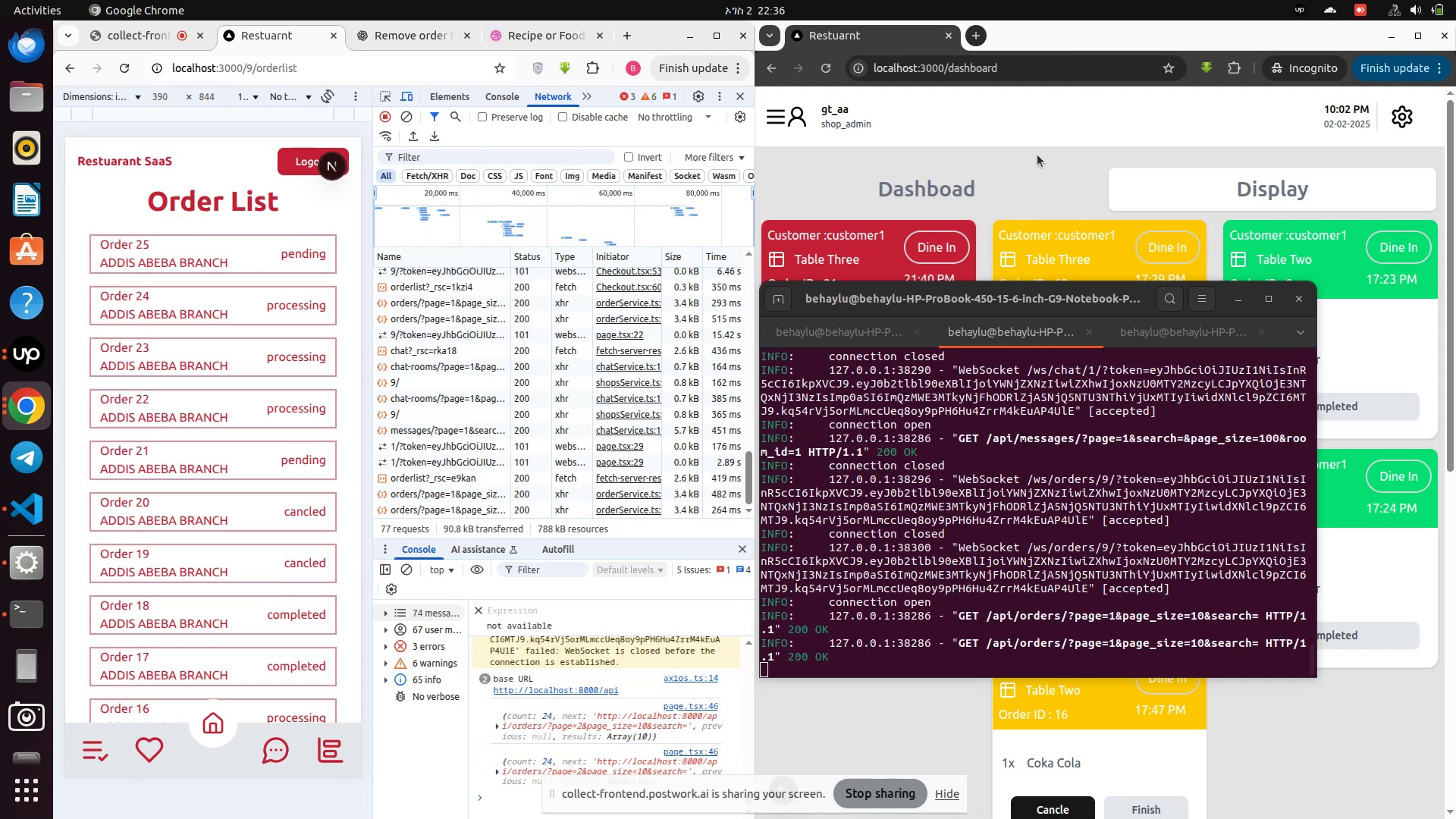 
wait(6.36)
 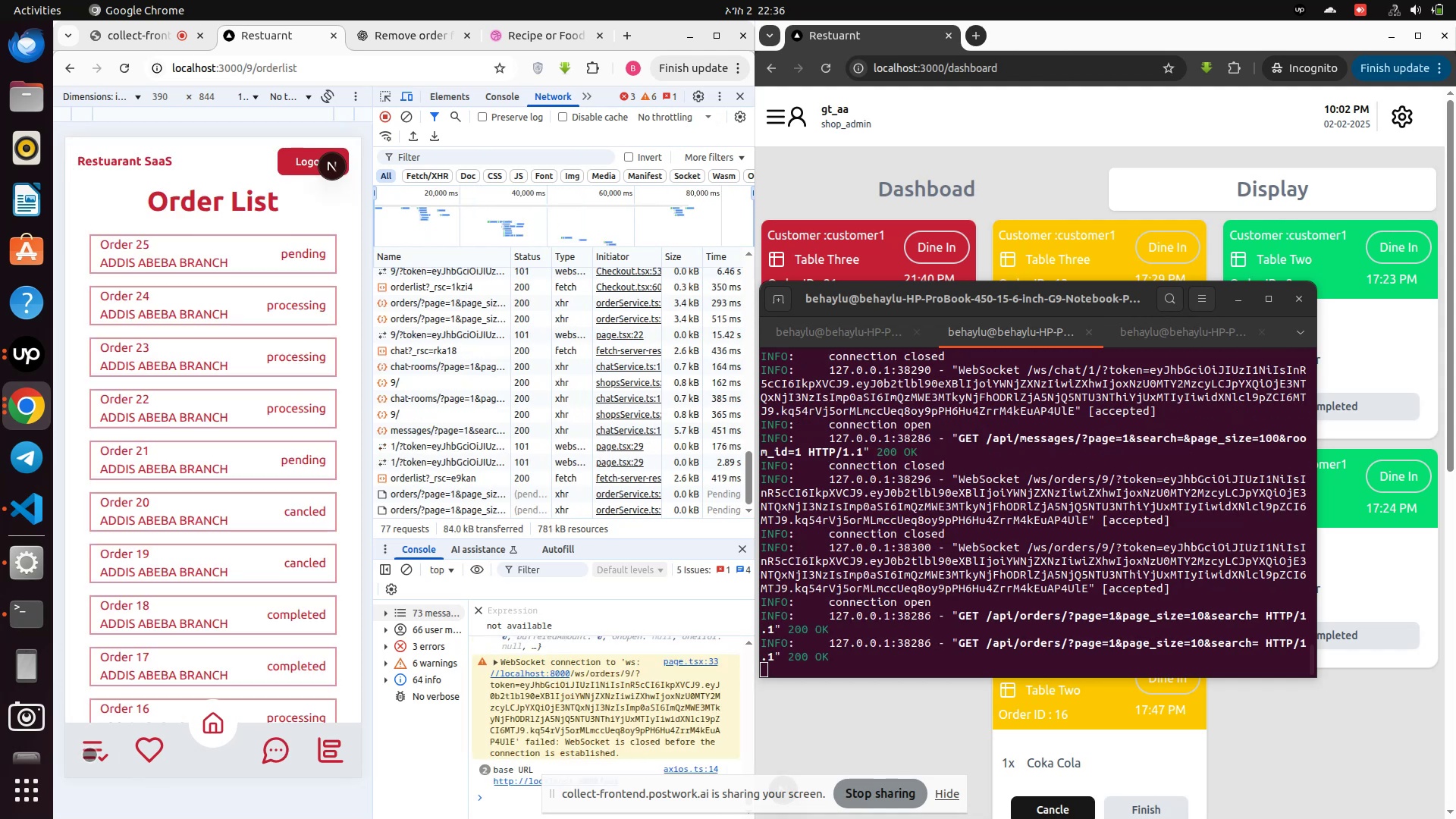 
left_click([1037, 155])
 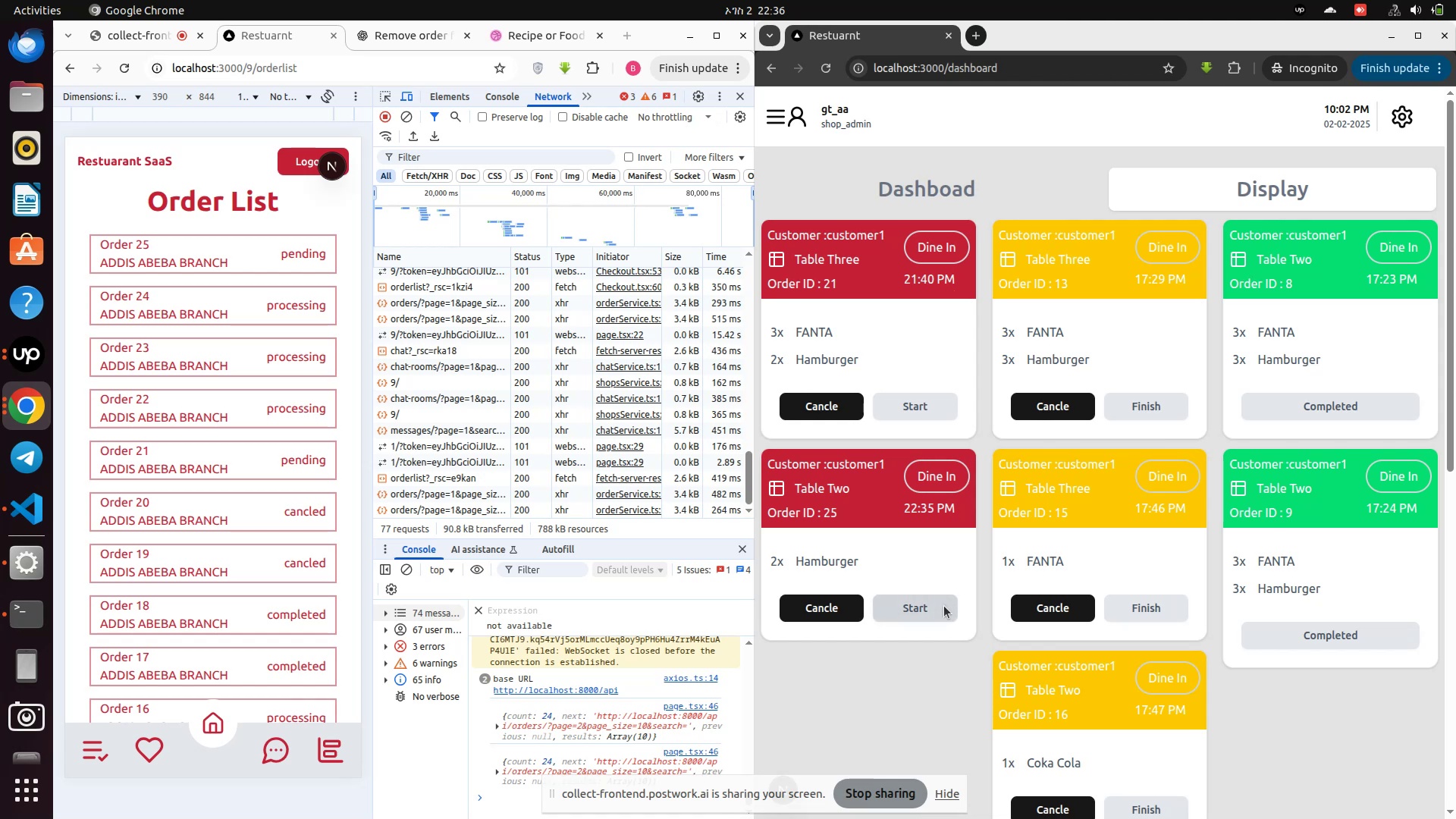 
left_click([944, 606])
 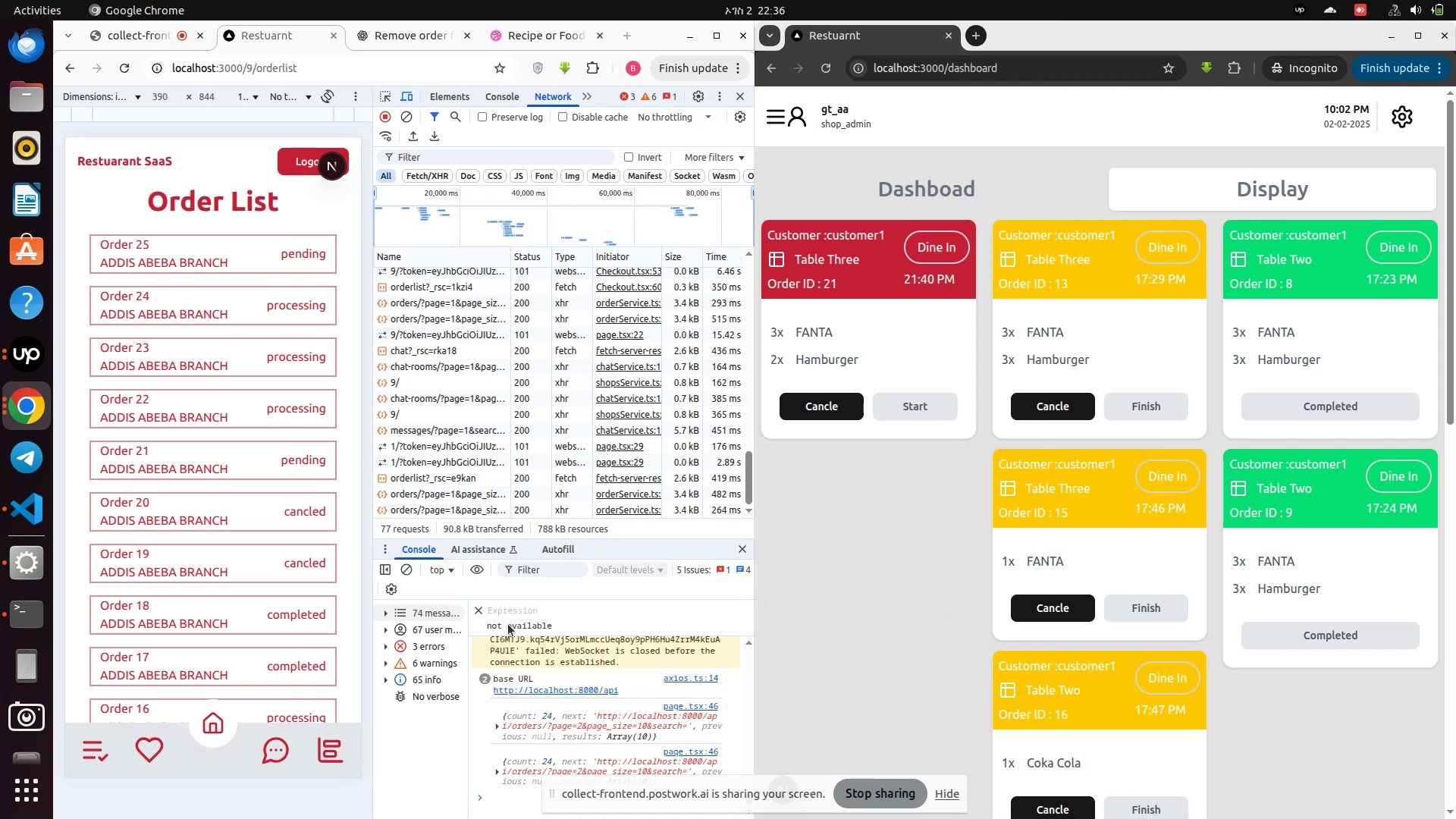 
scroll: coordinate [573, 707], scroll_direction: down, amount: 7.0
 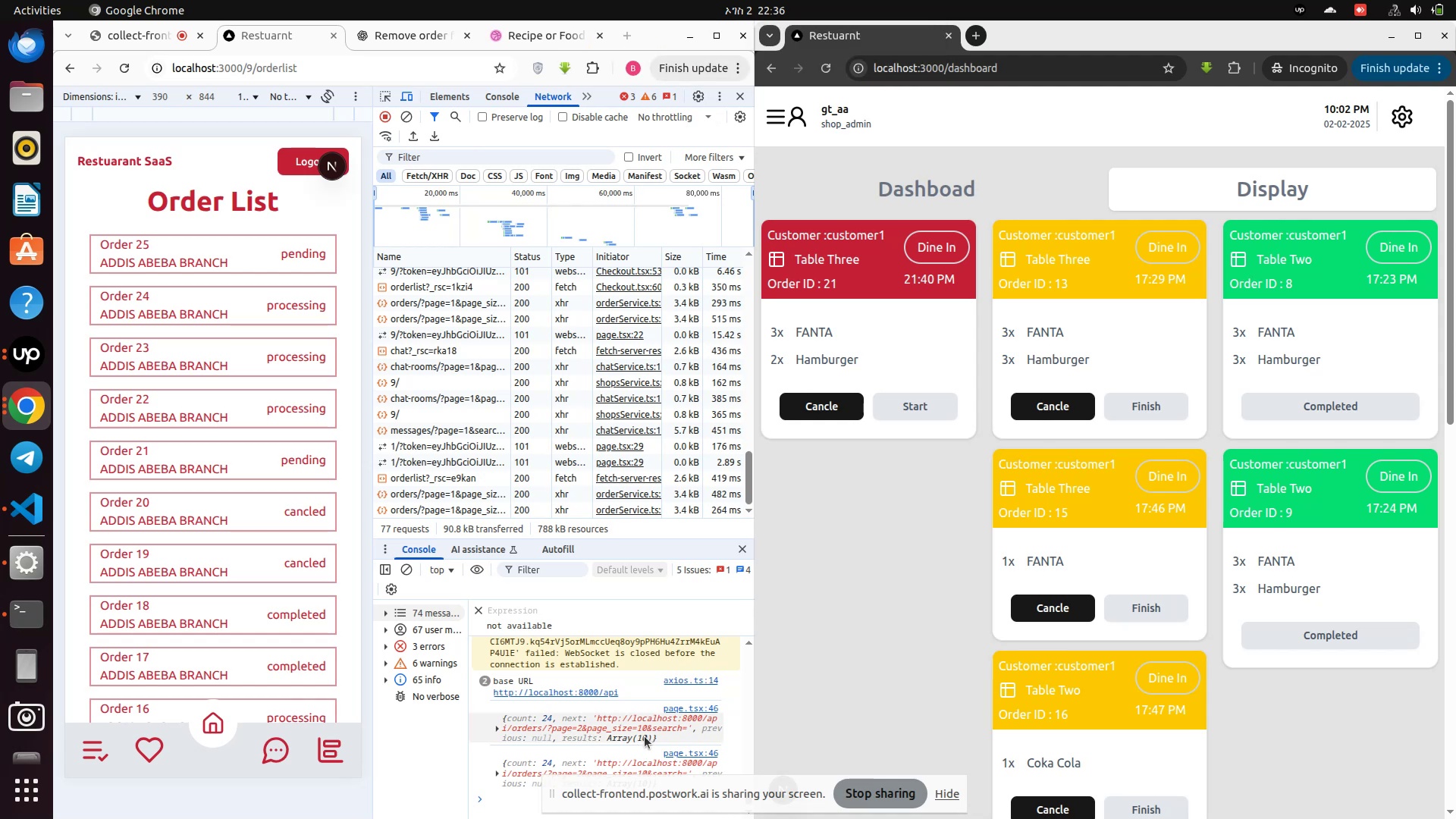 
wait(7.25)
 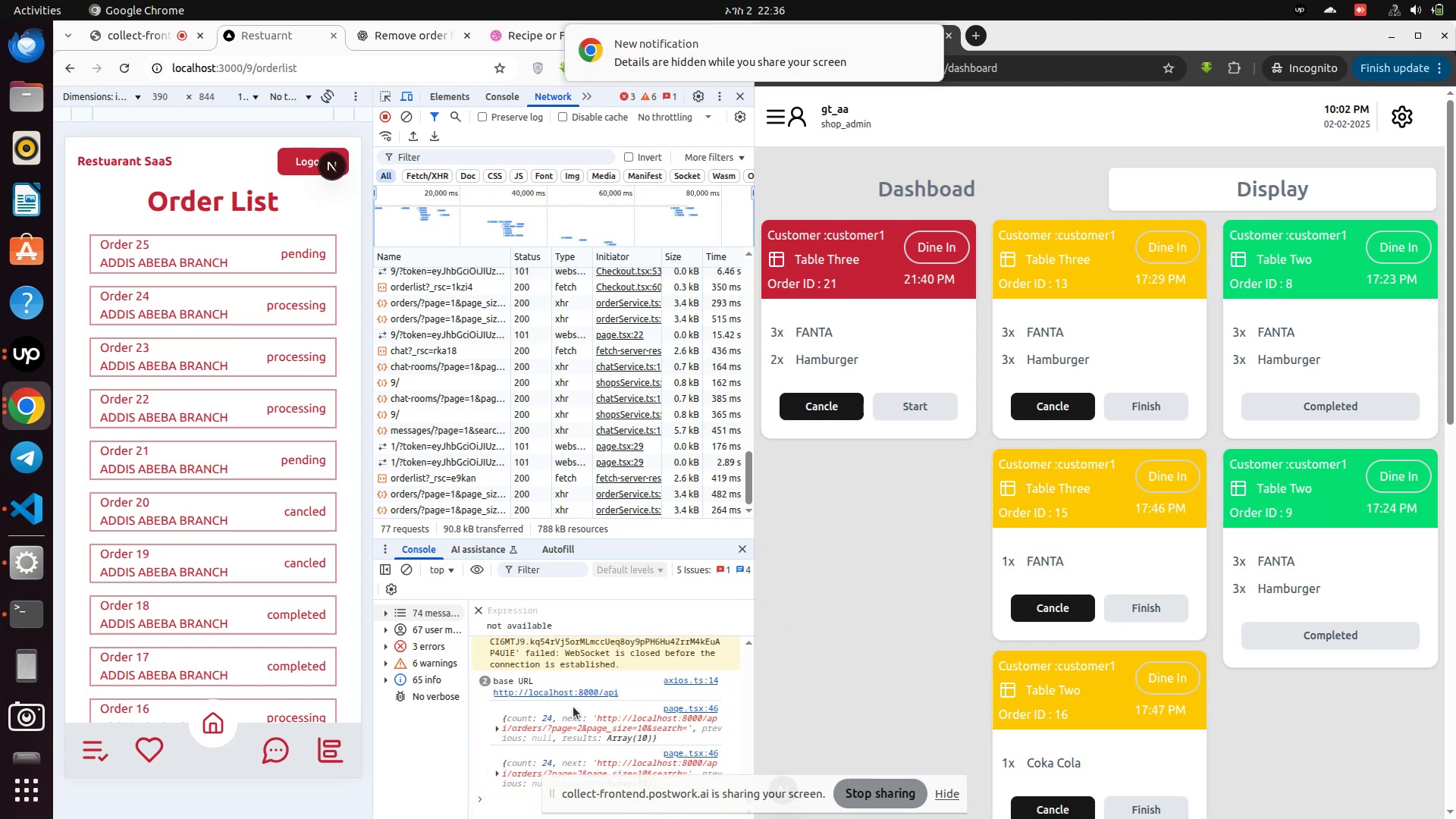 
left_click([686, 704])
 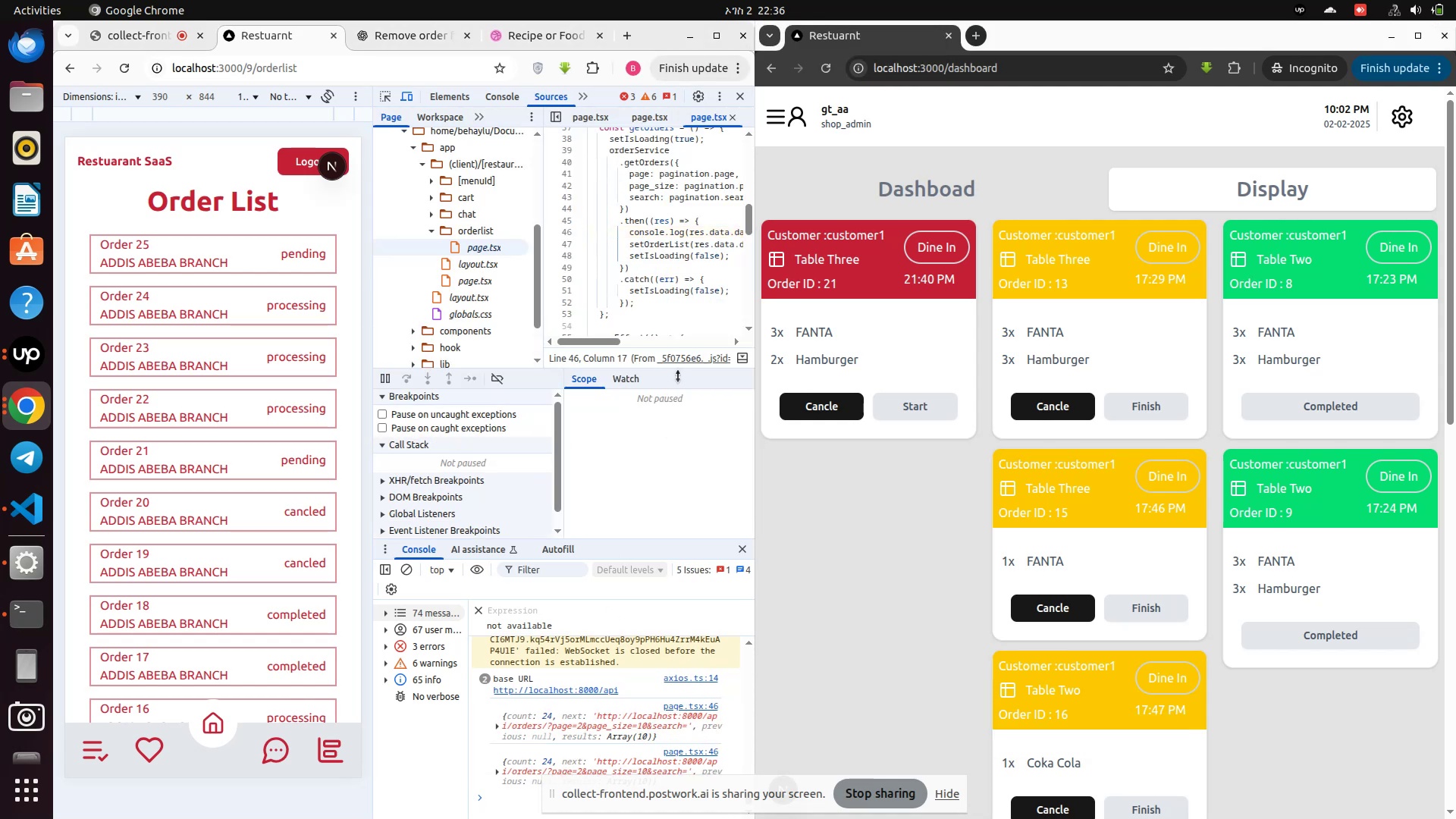 
wait(9.81)
 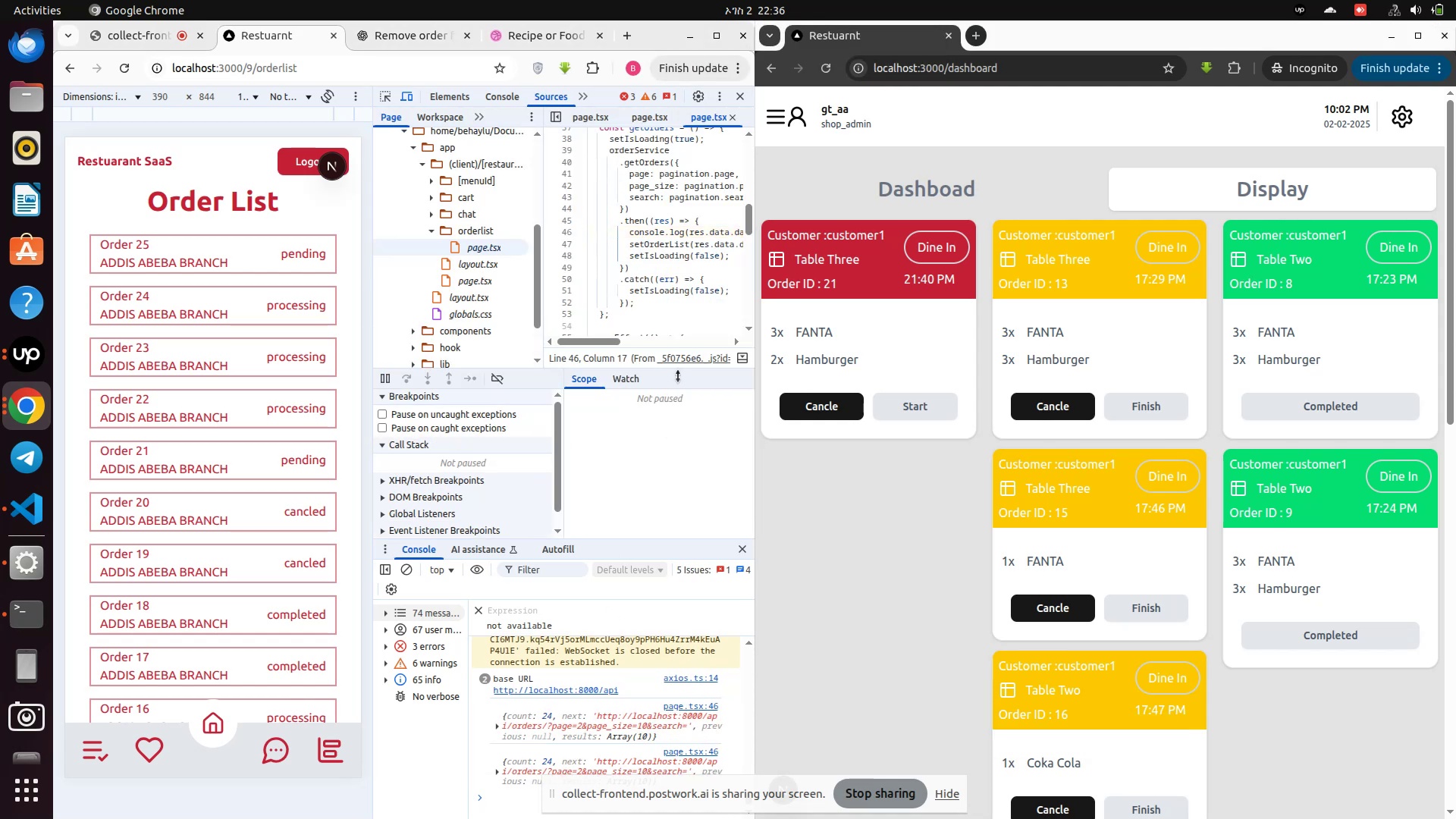 
scroll: coordinate [573, 705], scroll_direction: up, amount: 2.0
 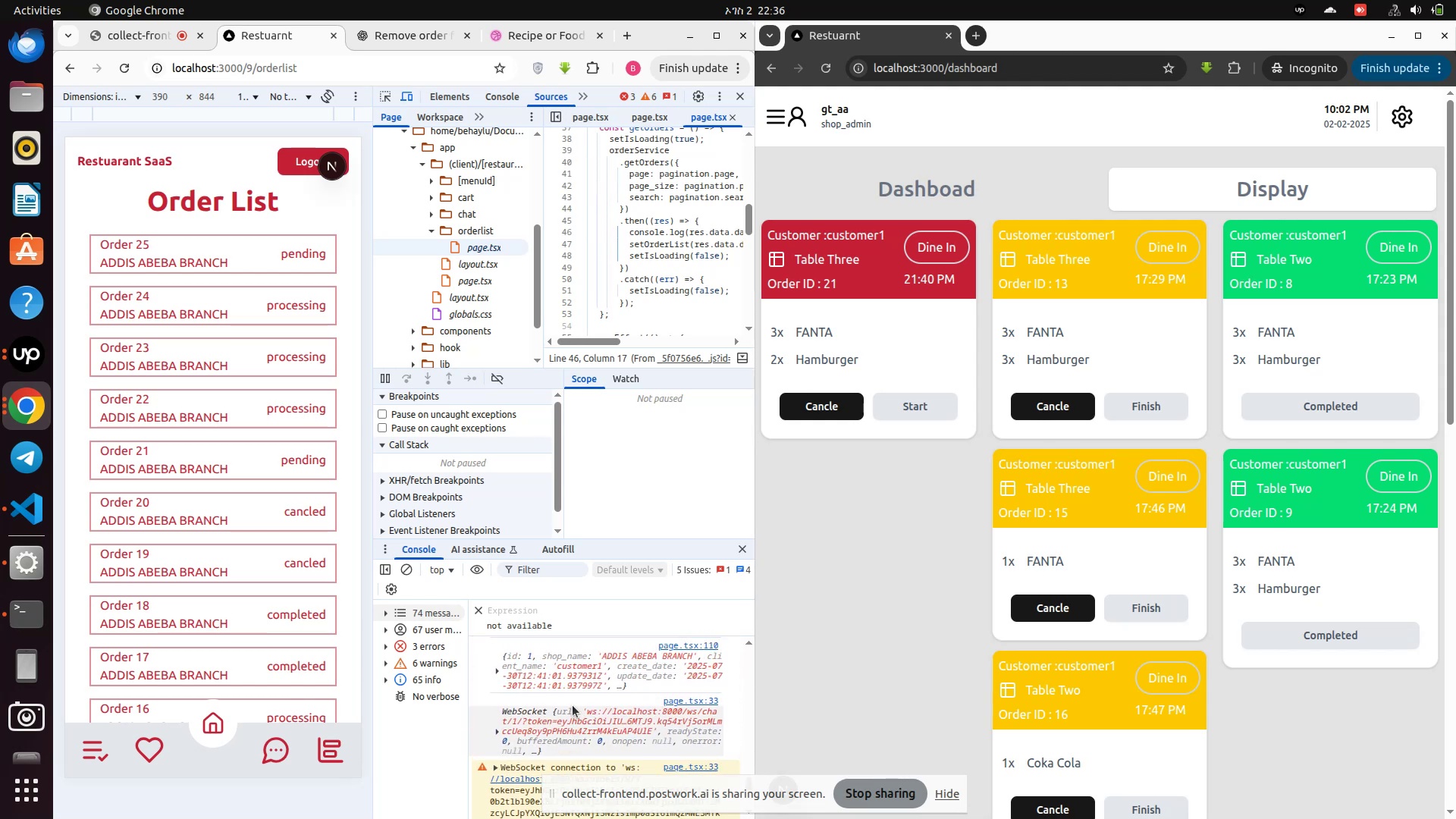 
scroll: coordinate [573, 705], scroll_direction: down, amount: 3.0
 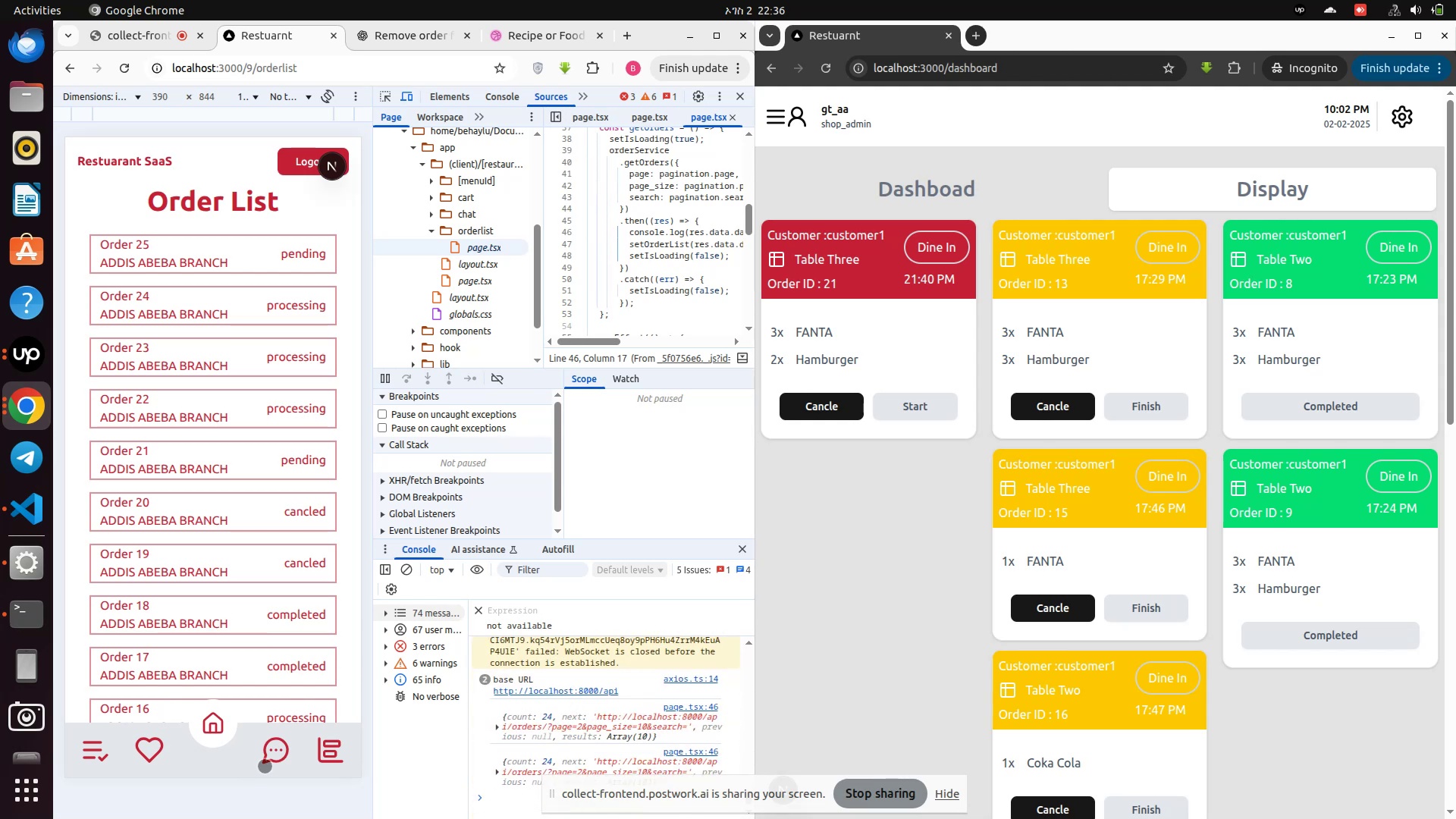 
left_click([281, 754])
 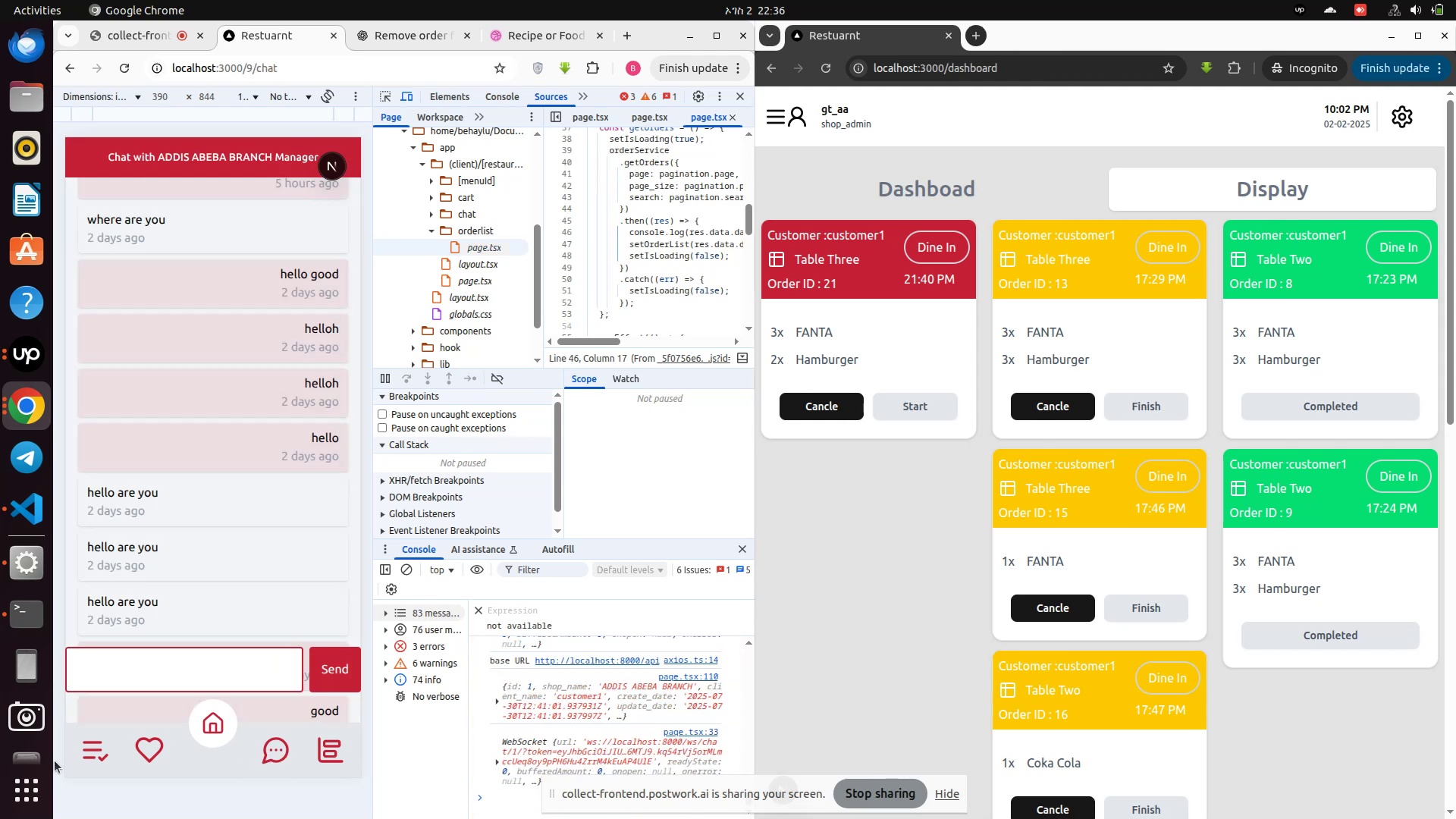 
left_click([99, 747])
 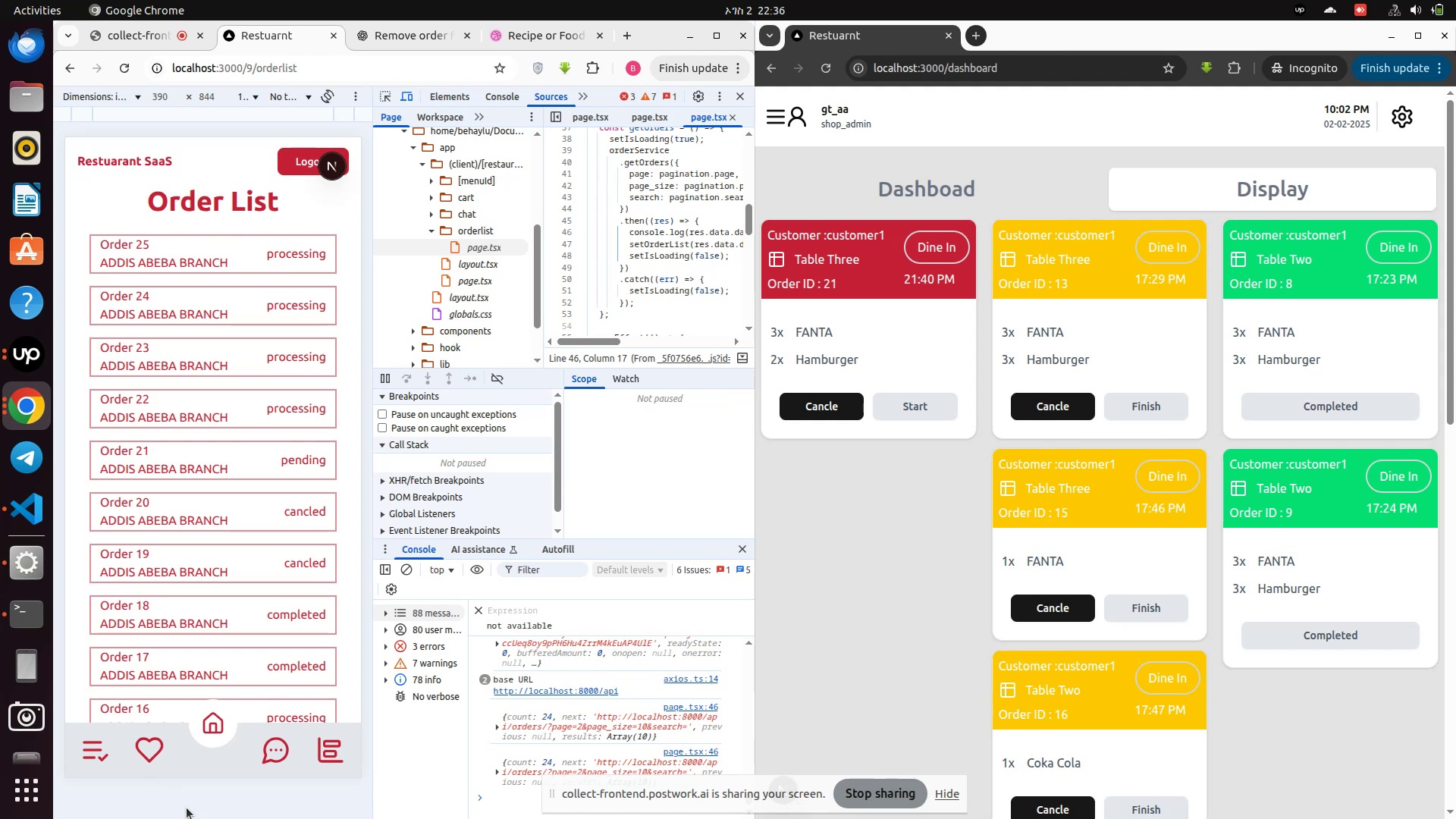 
scroll: coordinate [905, 714], scroll_direction: down, amount: 24.0
 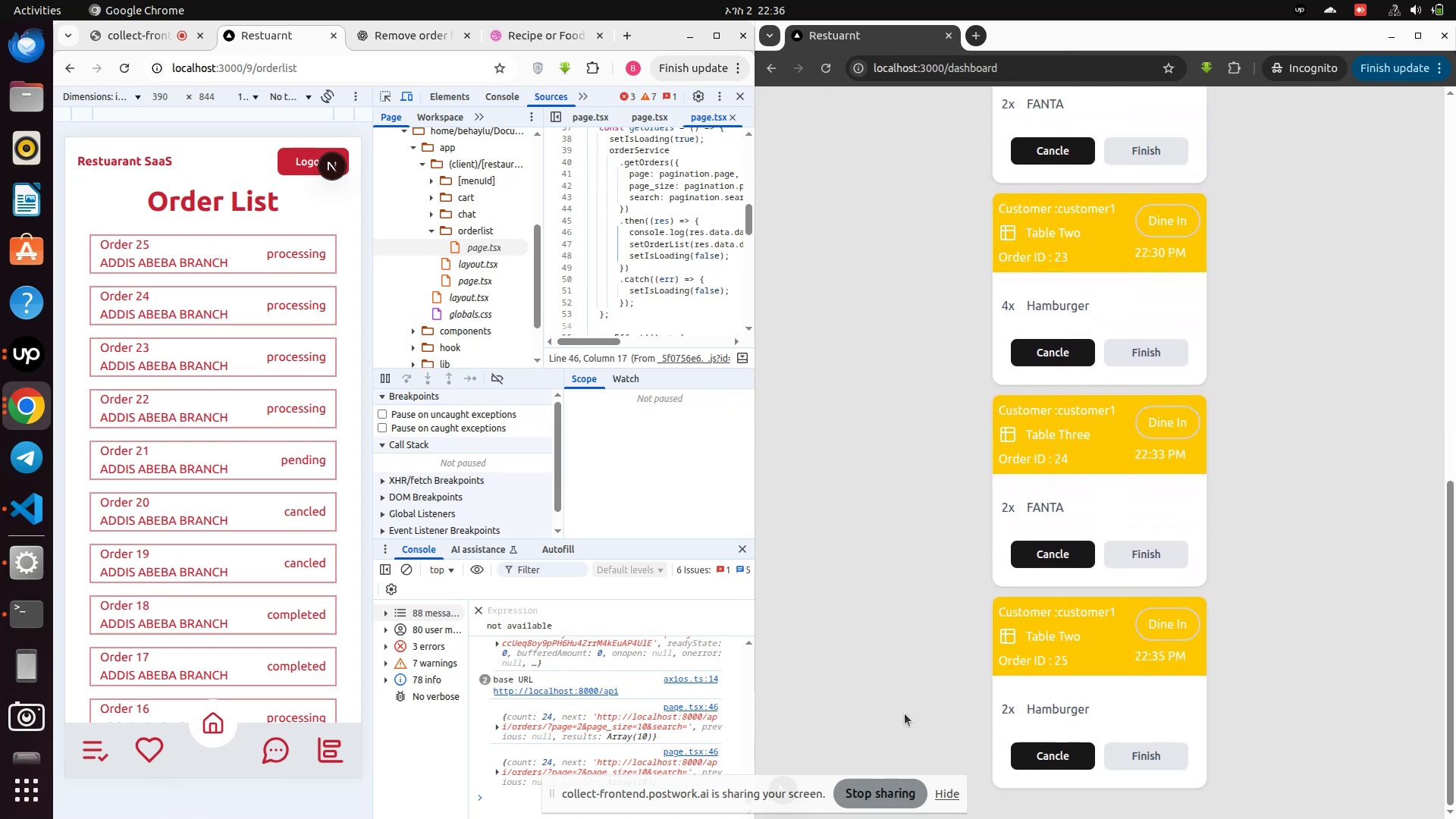 
scroll: coordinate [905, 714], scroll_direction: up, amount: 14.0
 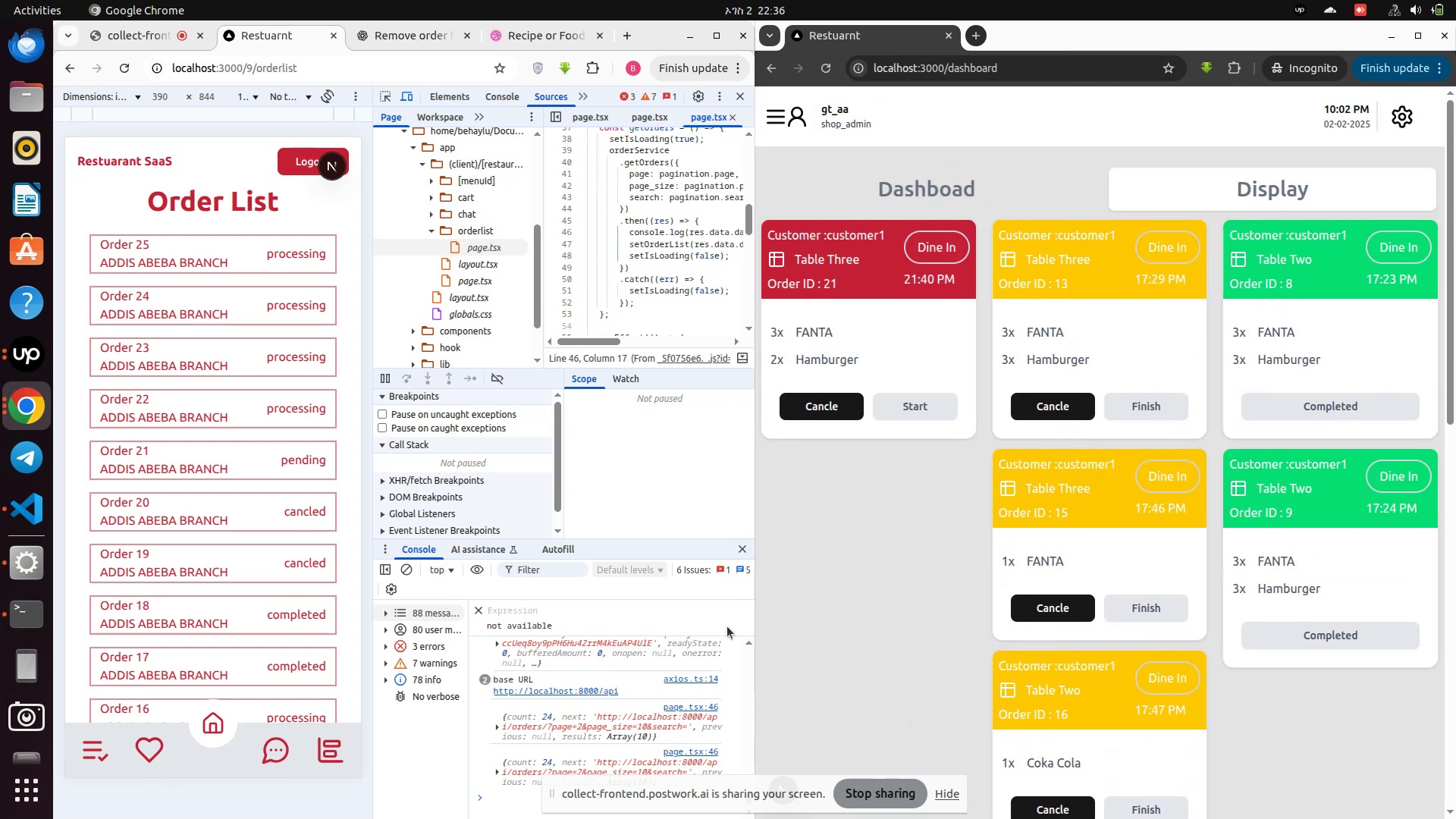 
left_click([1056, 413])
 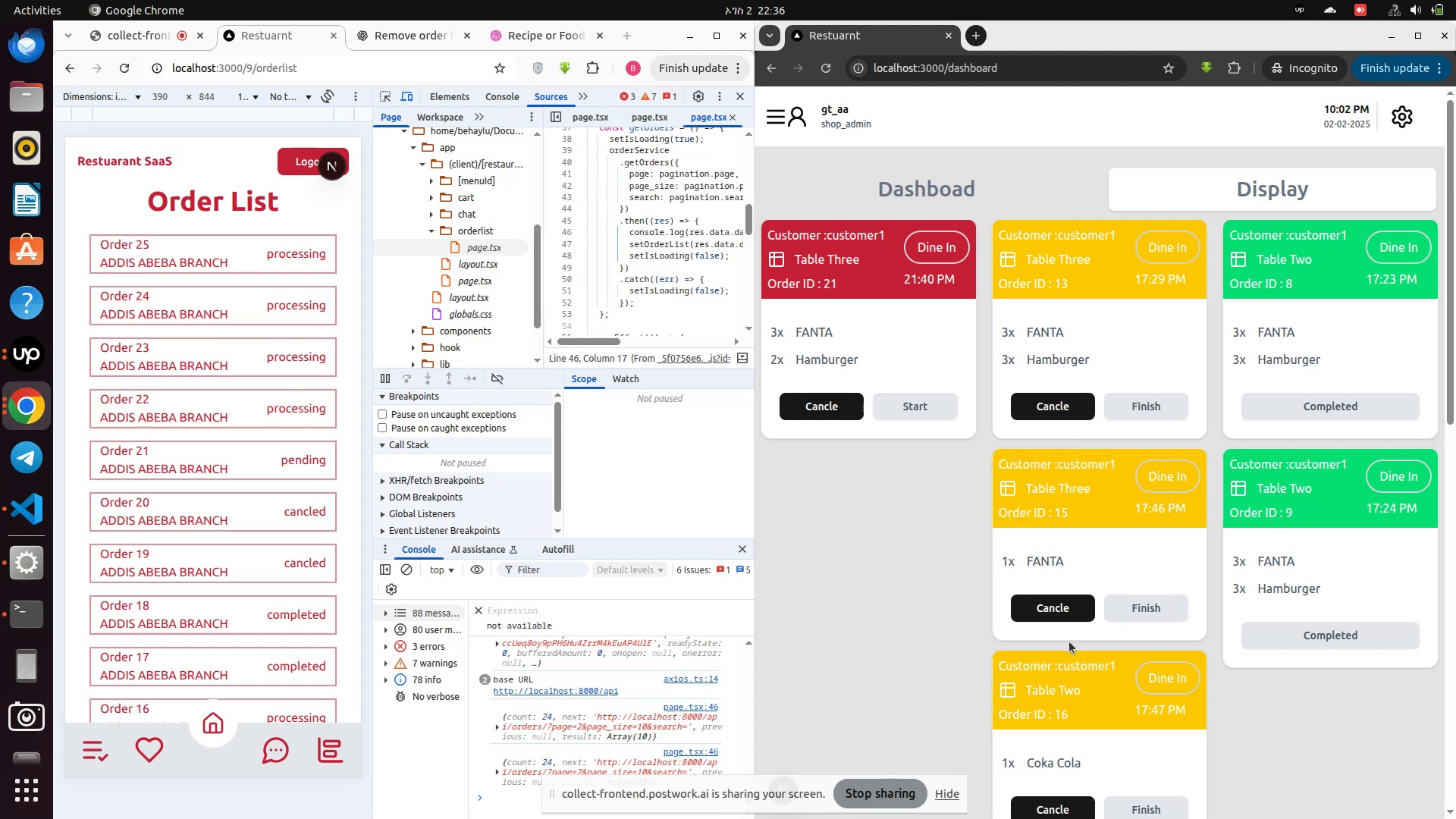 
left_click([1060, 607])
 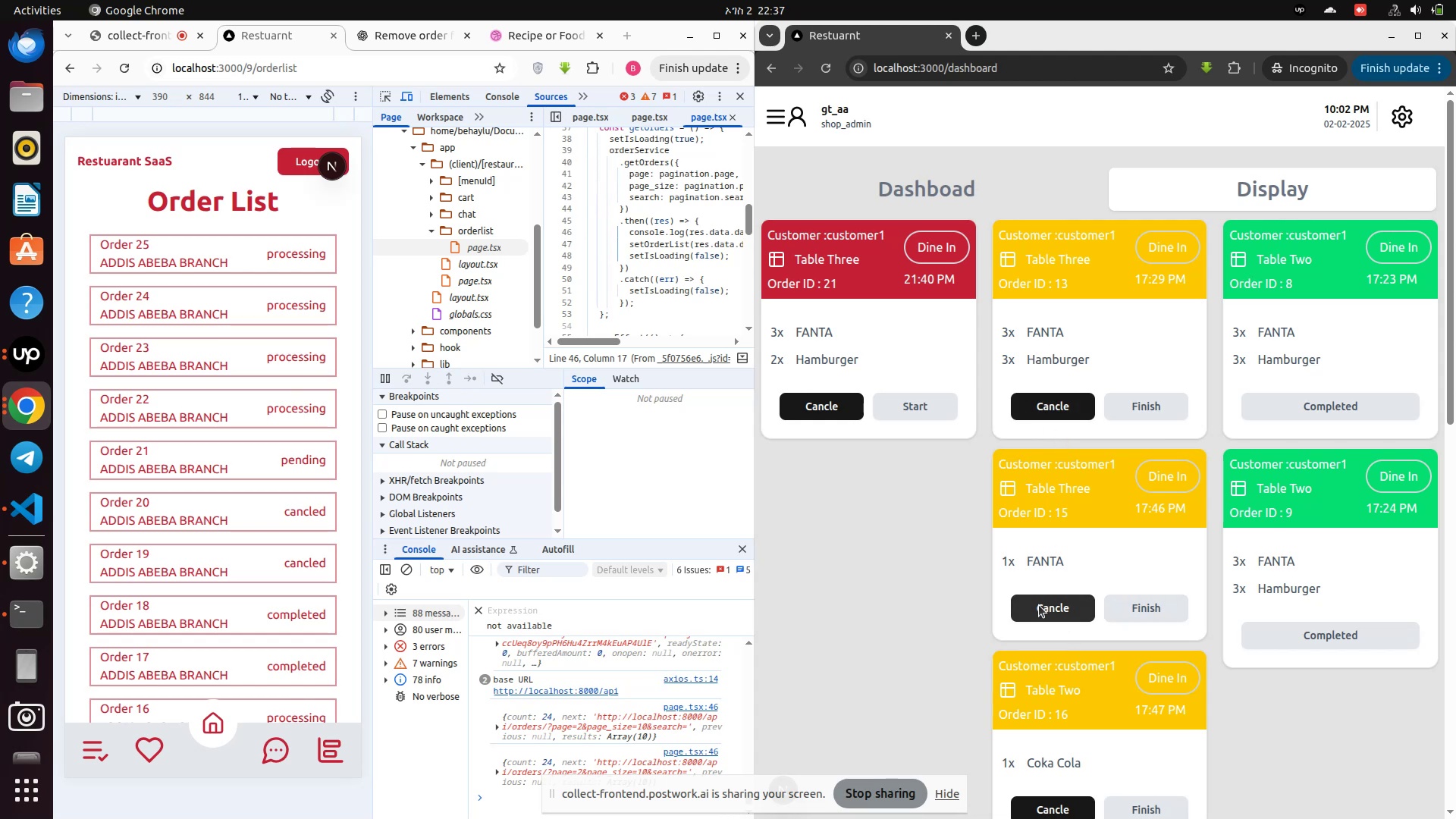 
left_click([1039, 605])
 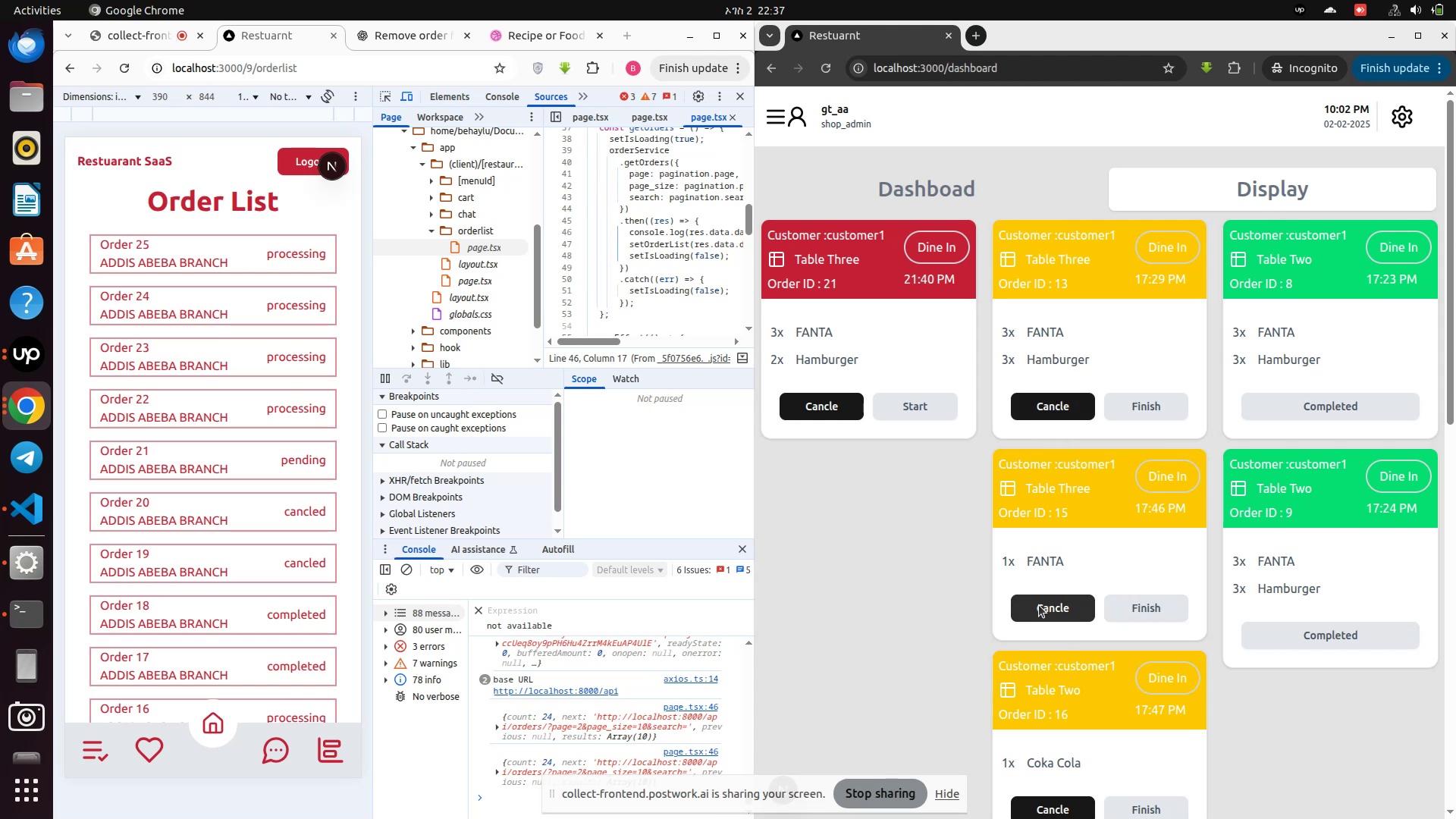 
left_click([1039, 605])
 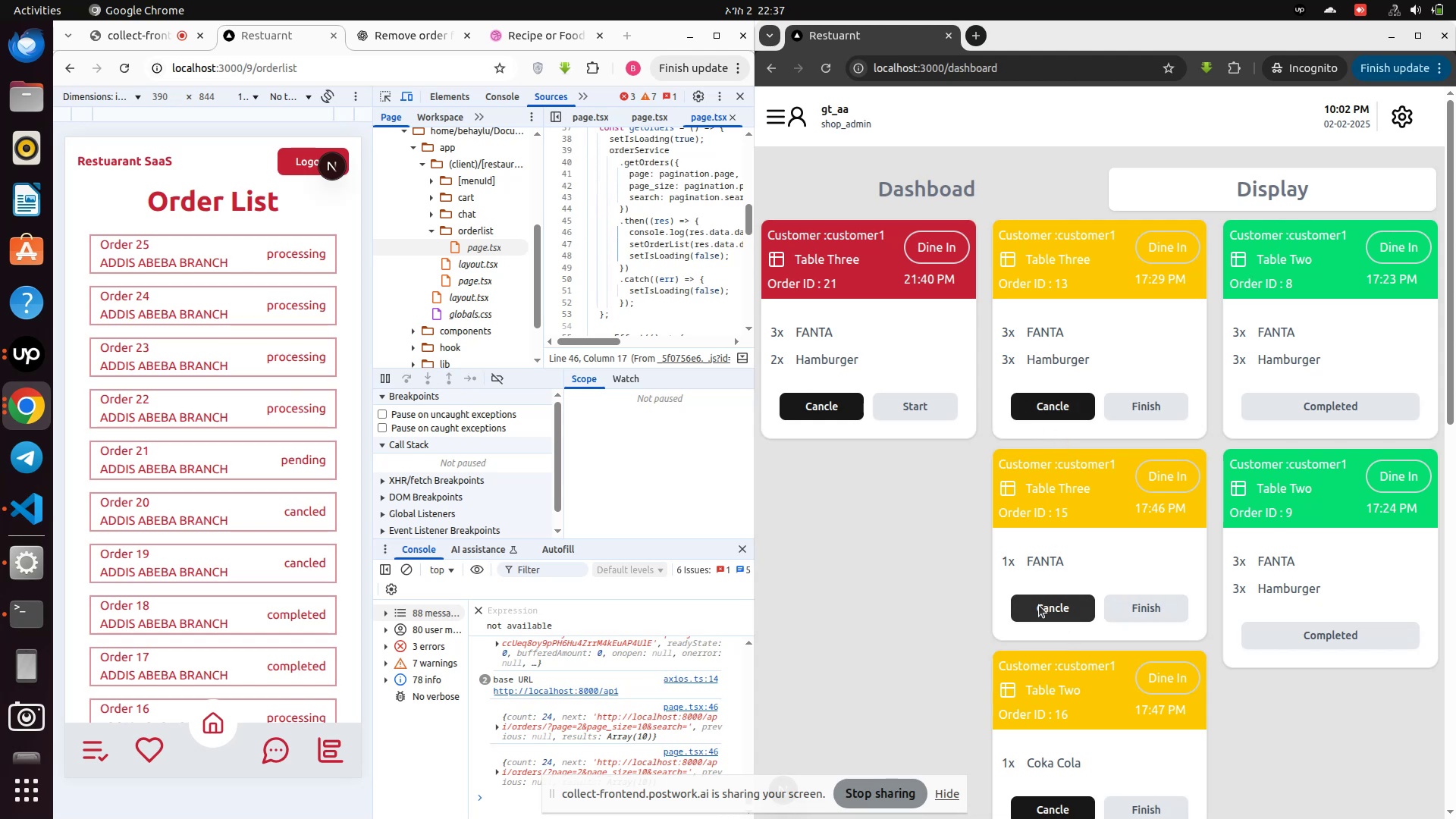 
double_click([1039, 605])
 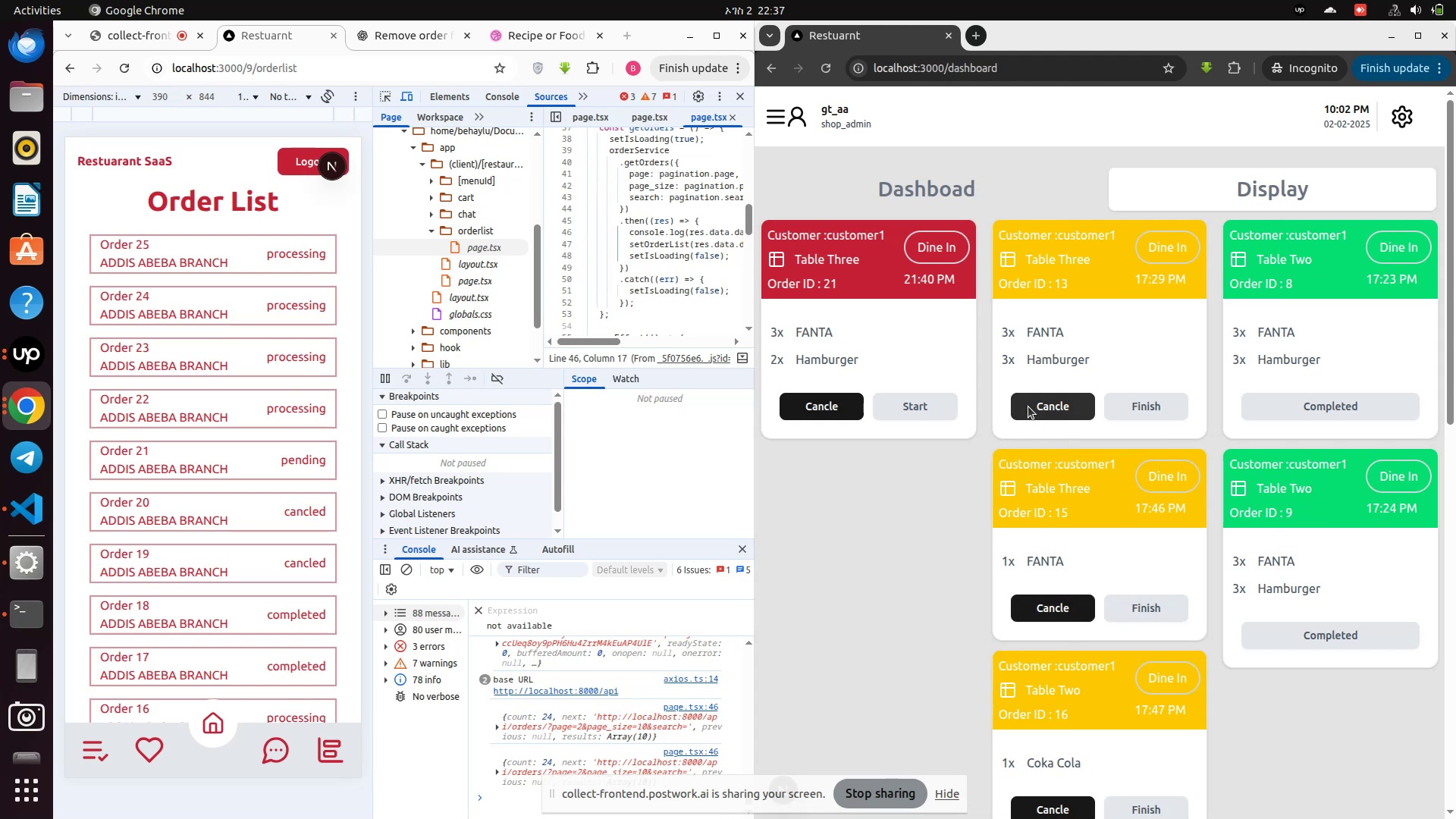 
left_click([1028, 406])
 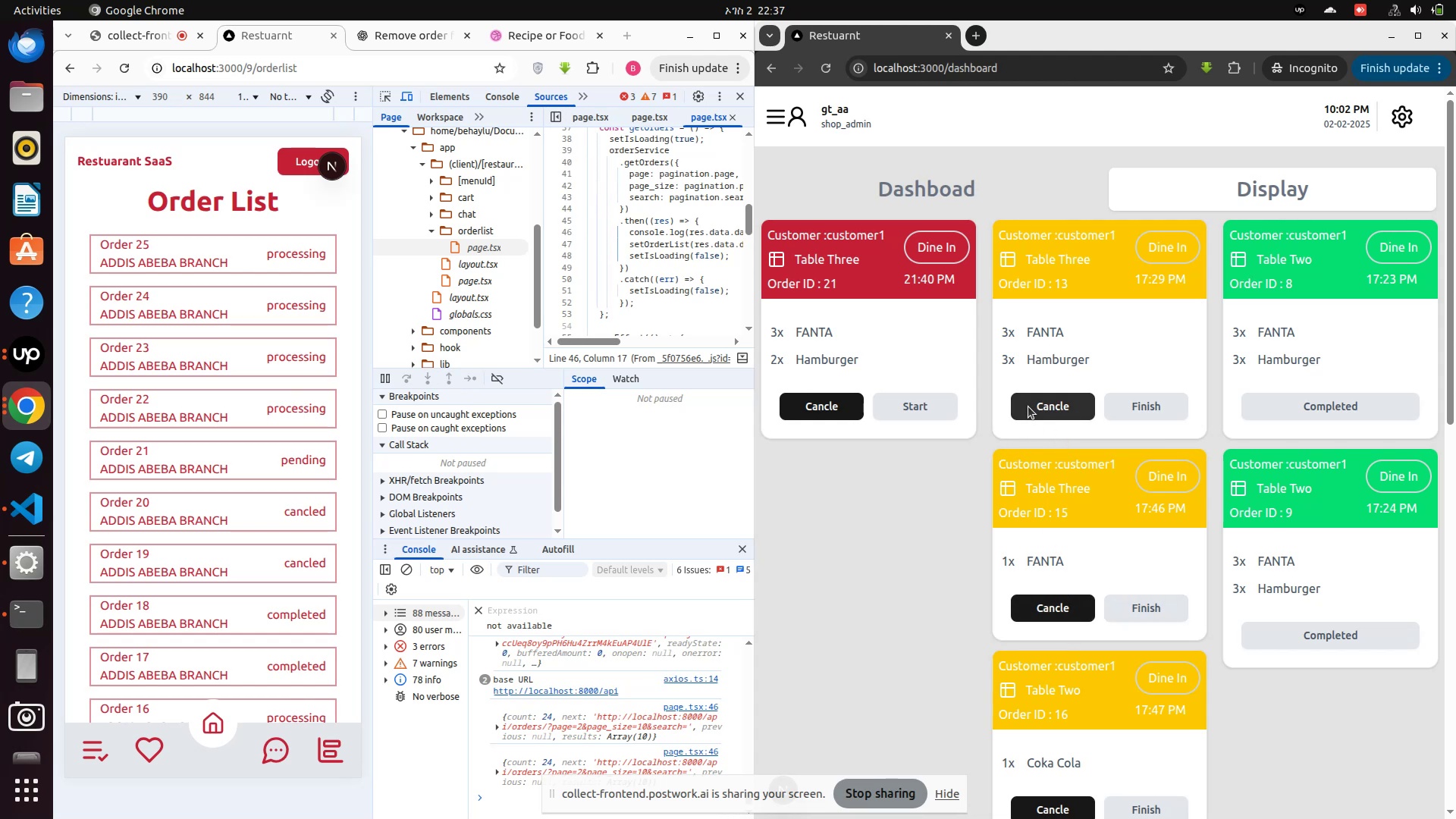 
left_click([1028, 406])
 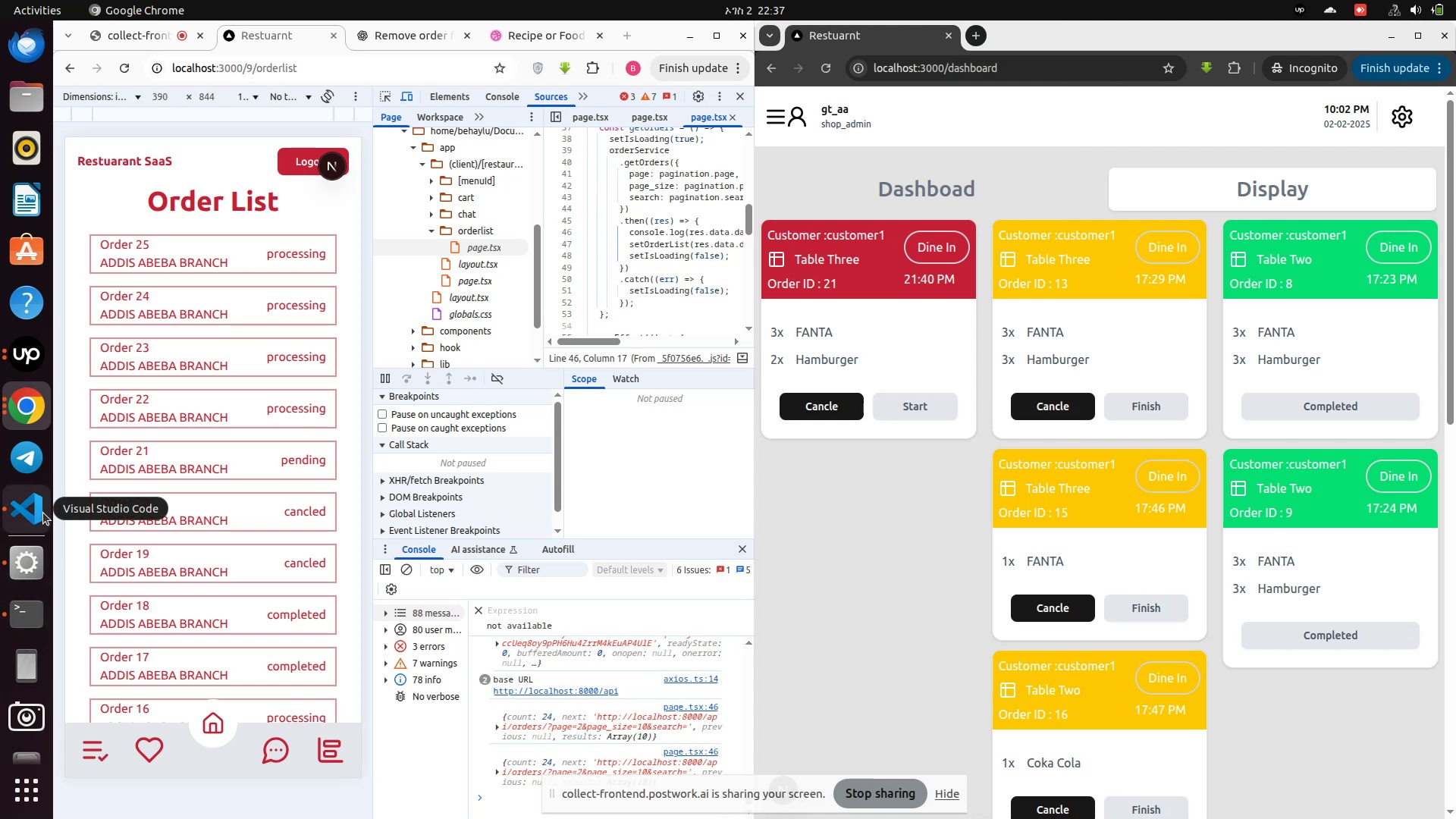 
wait(14.17)
 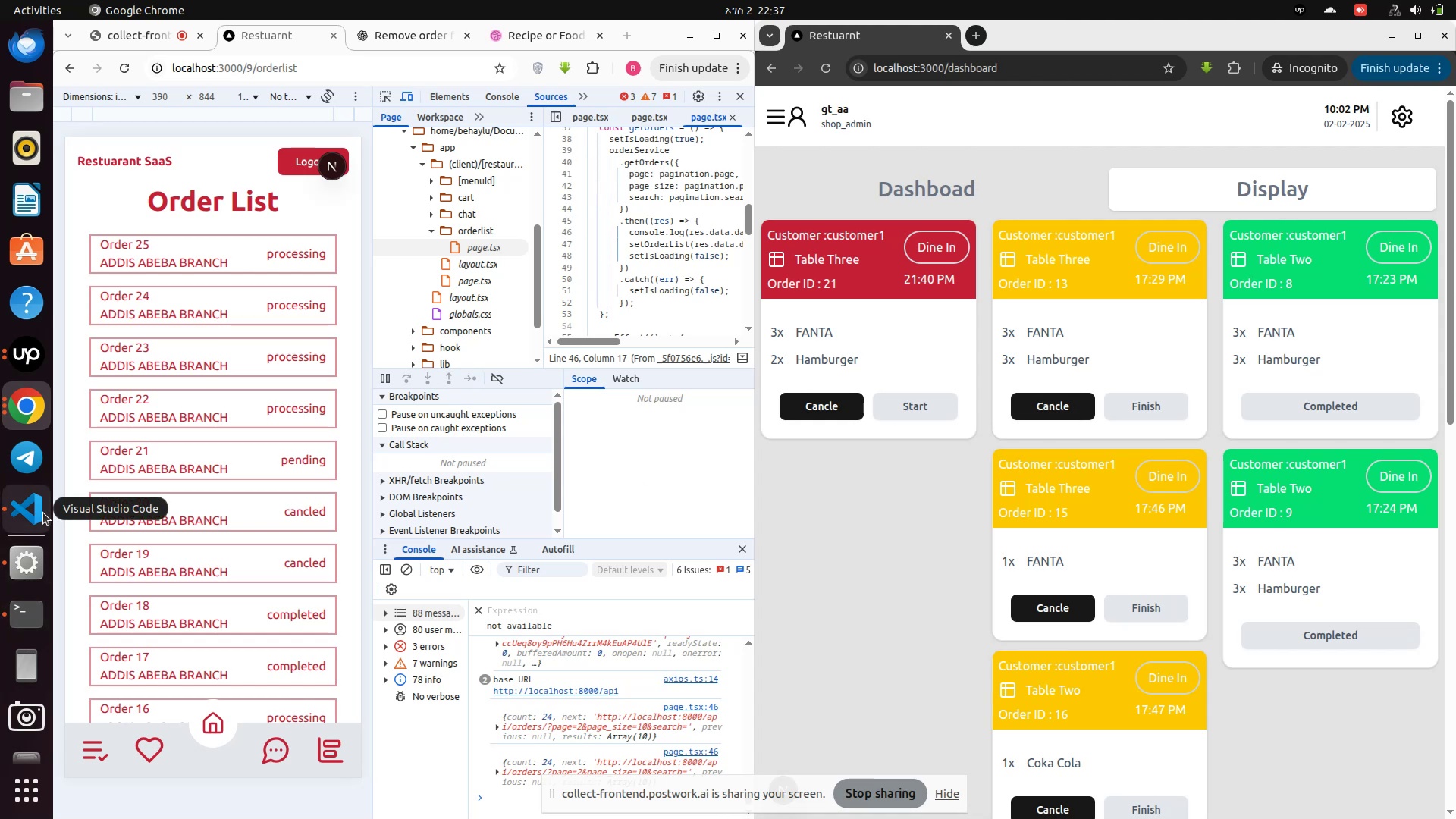 
left_click([125, 24])
 